 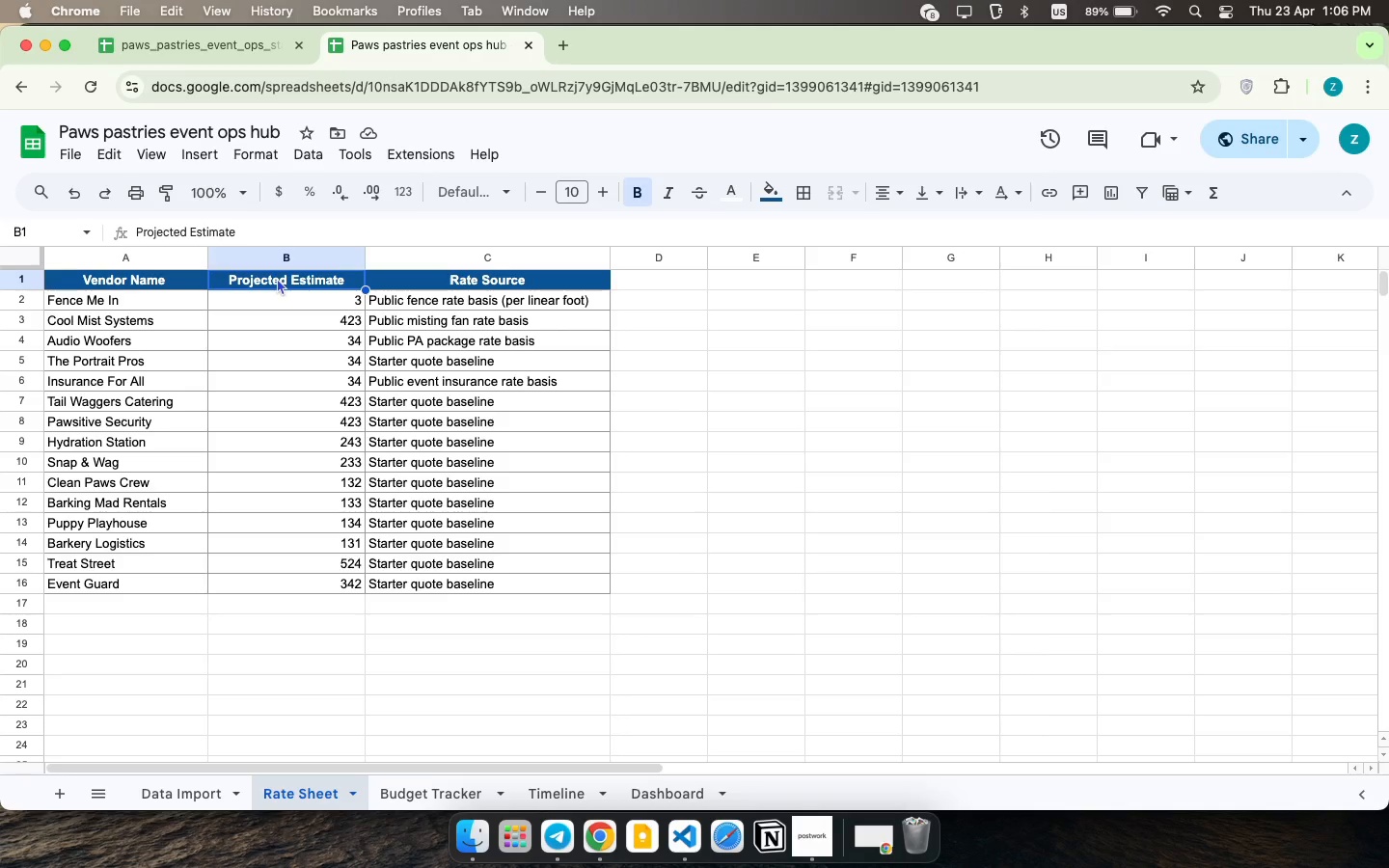 
type(s)
key(Backspace)
type(s)
key(Backspace)
type(Service Category )
 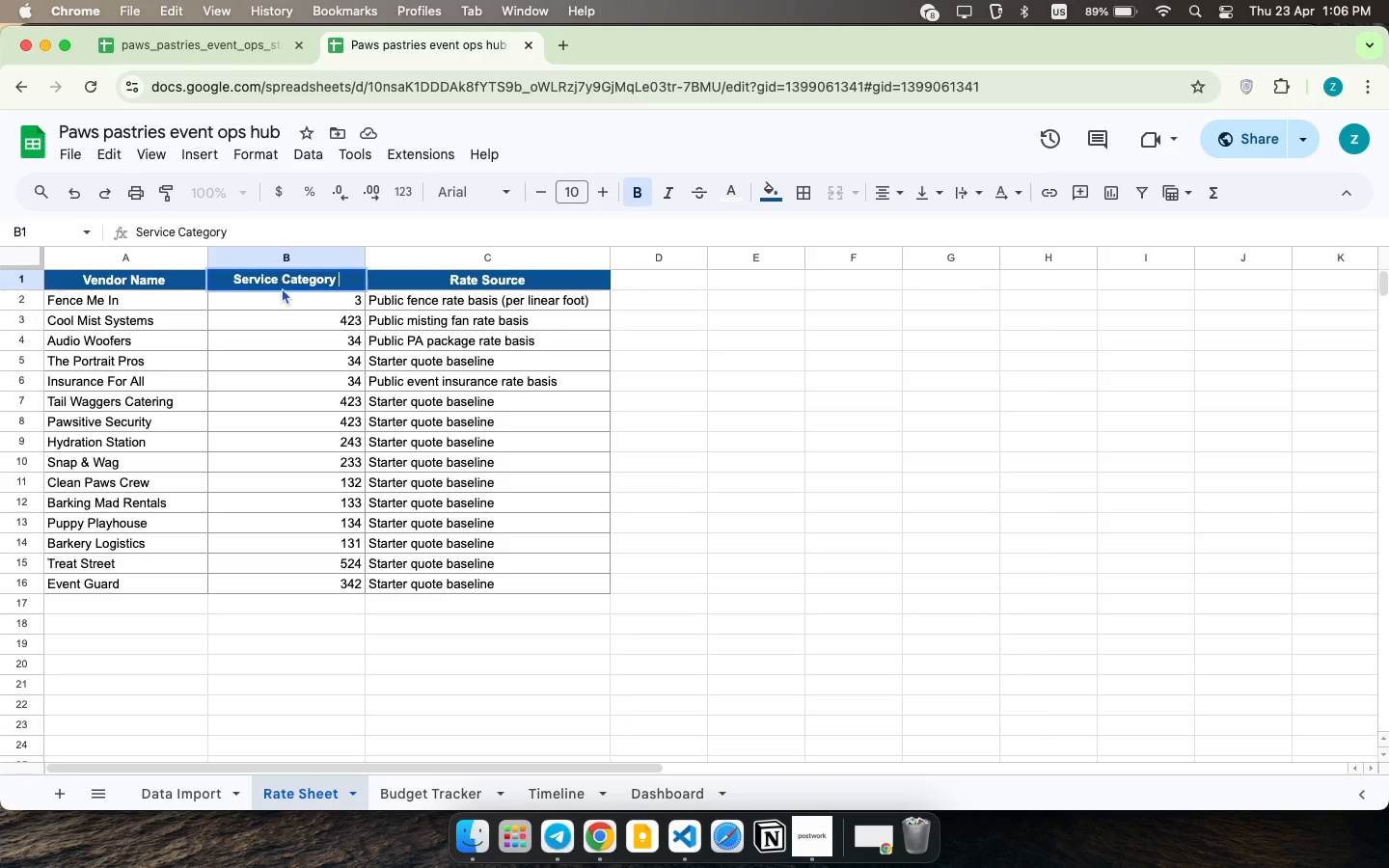 
left_click_drag(start_coordinate=[336, 301], to_coordinate=[340, 583])
 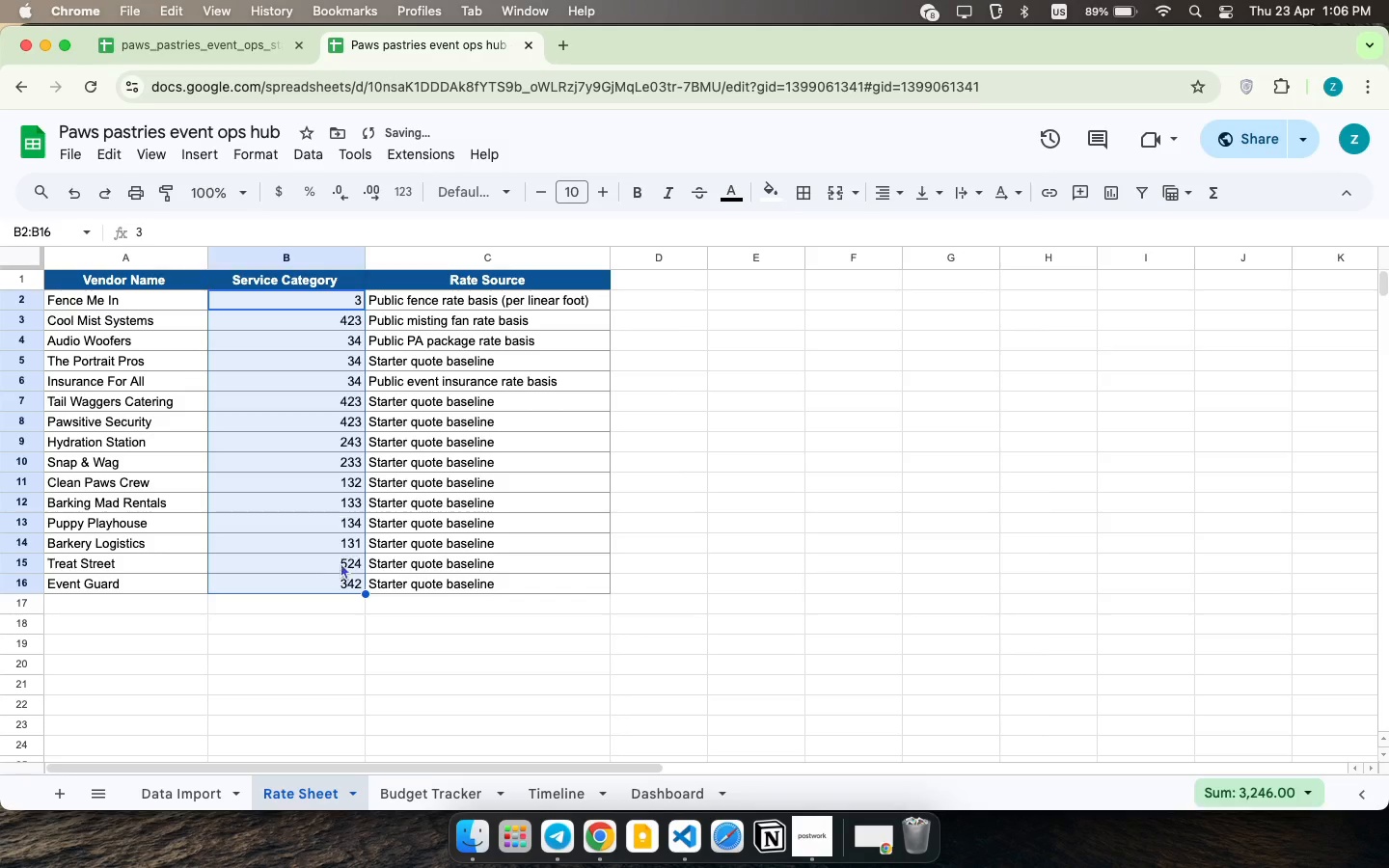 
key(Backspace)
 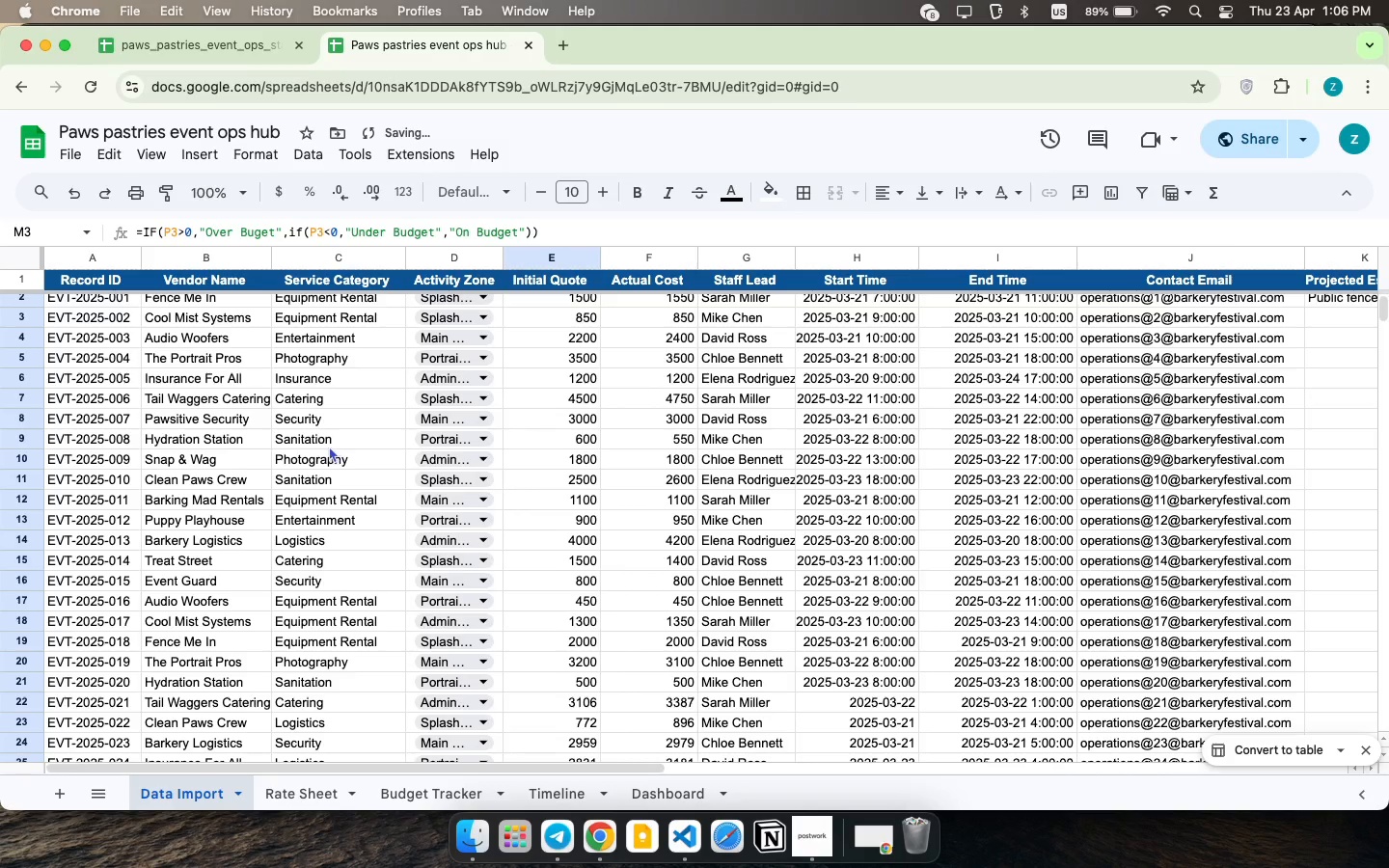 
scroll: coordinate [333, 470], scroll_direction: up, amount: 38.0
 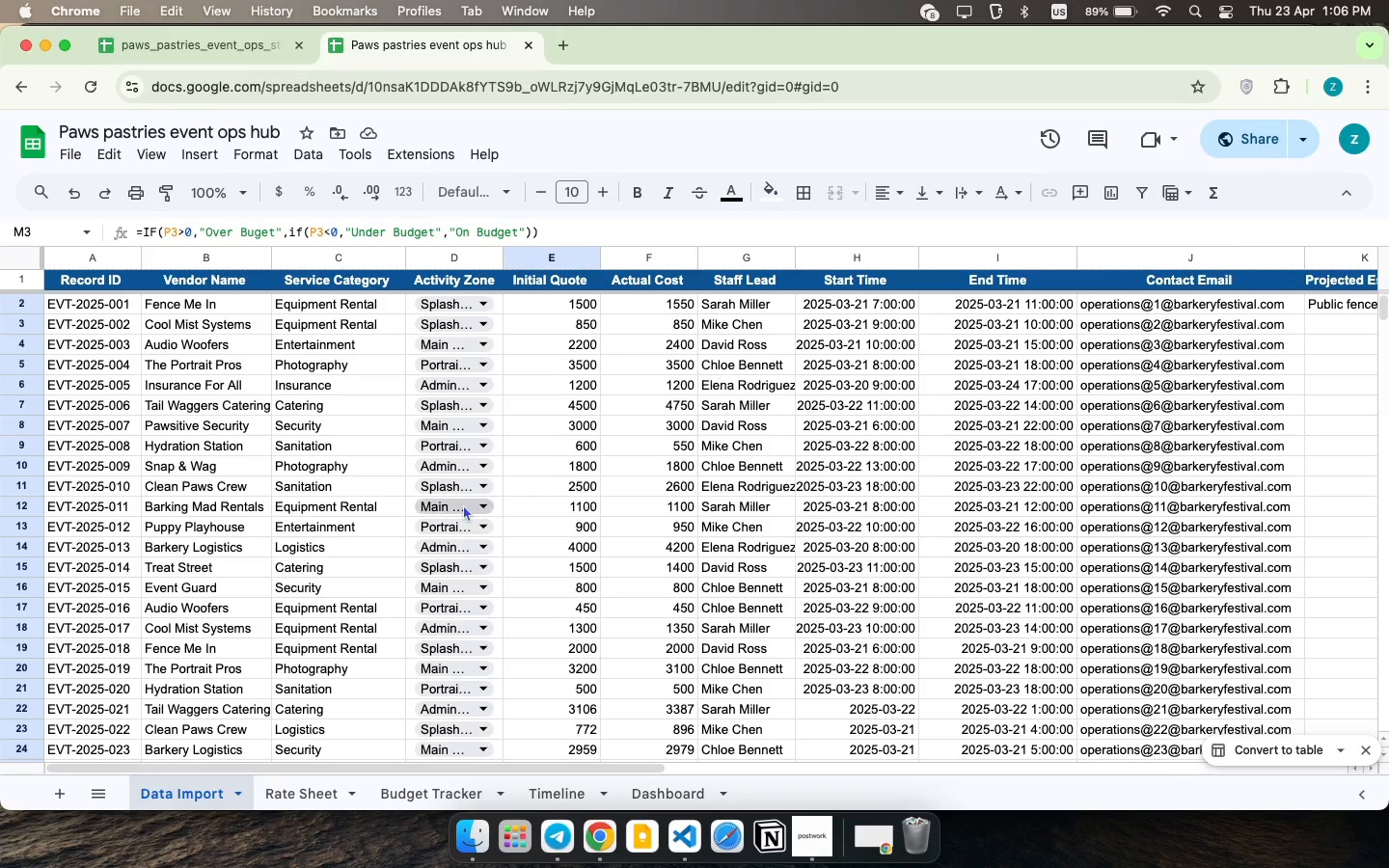 
wait(10.04)
 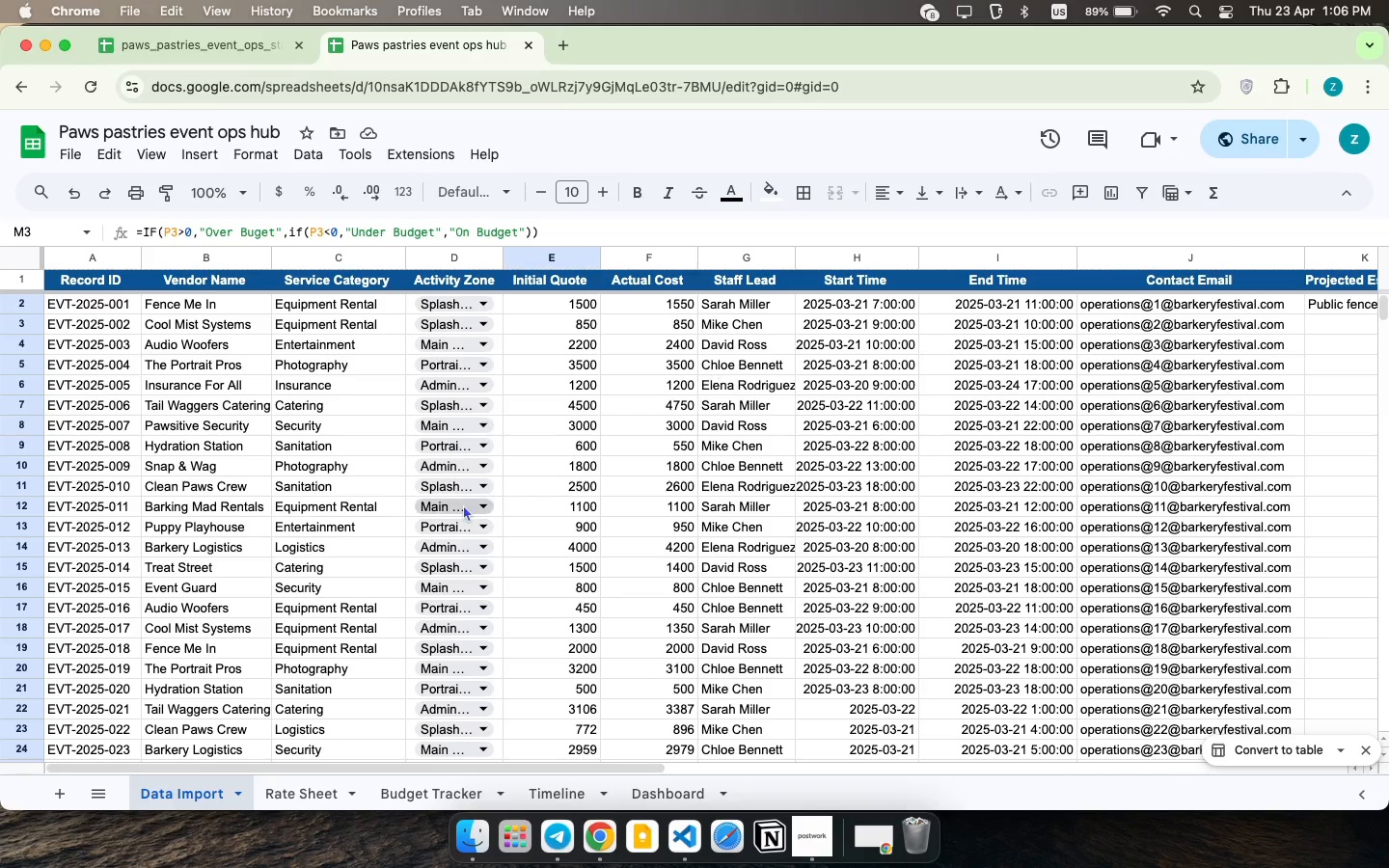 
scroll: coordinate [203, 572], scroll_direction: down, amount: 27.0
 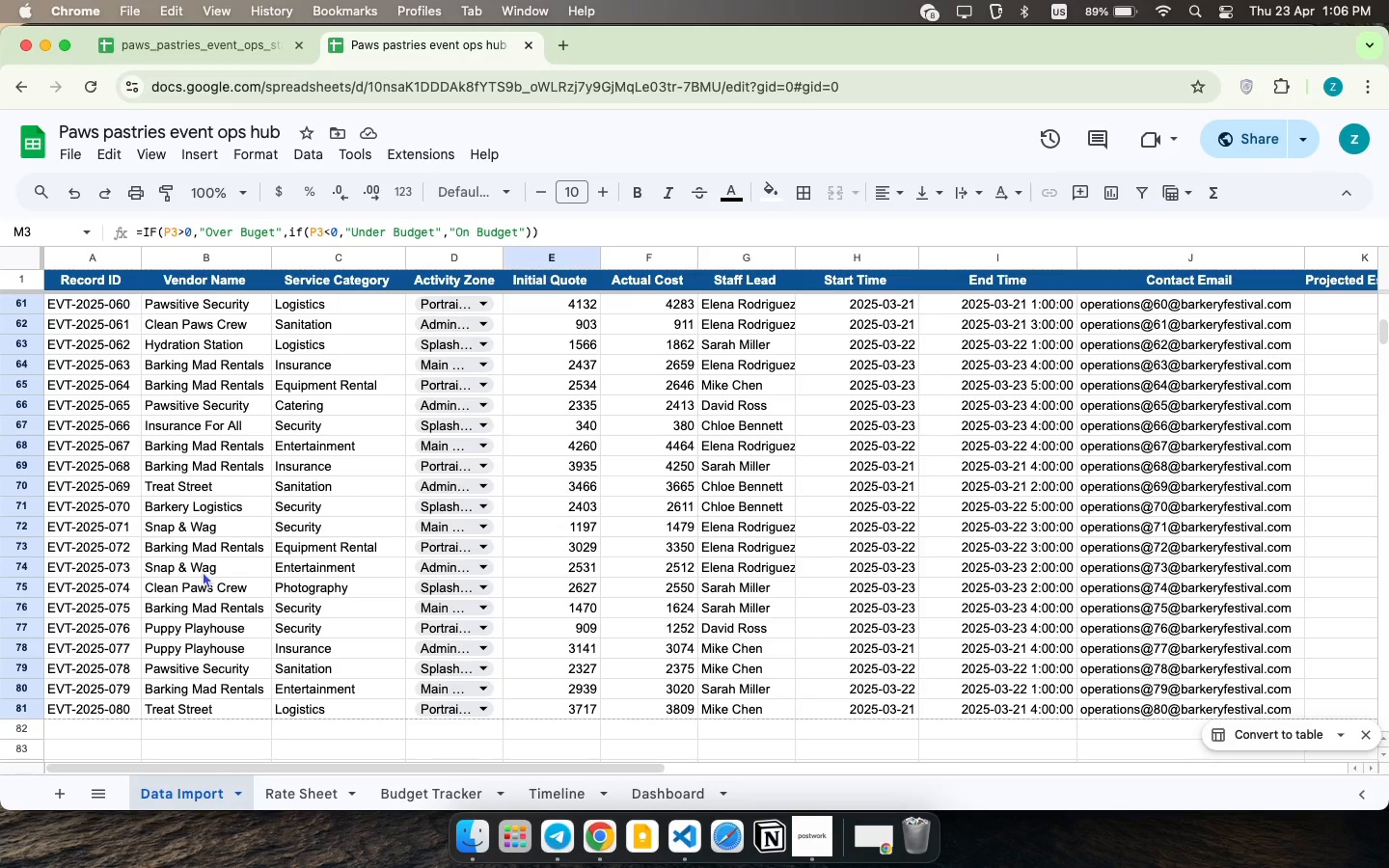 
scroll: coordinate [216, 549], scroll_direction: up, amount: 65.0
 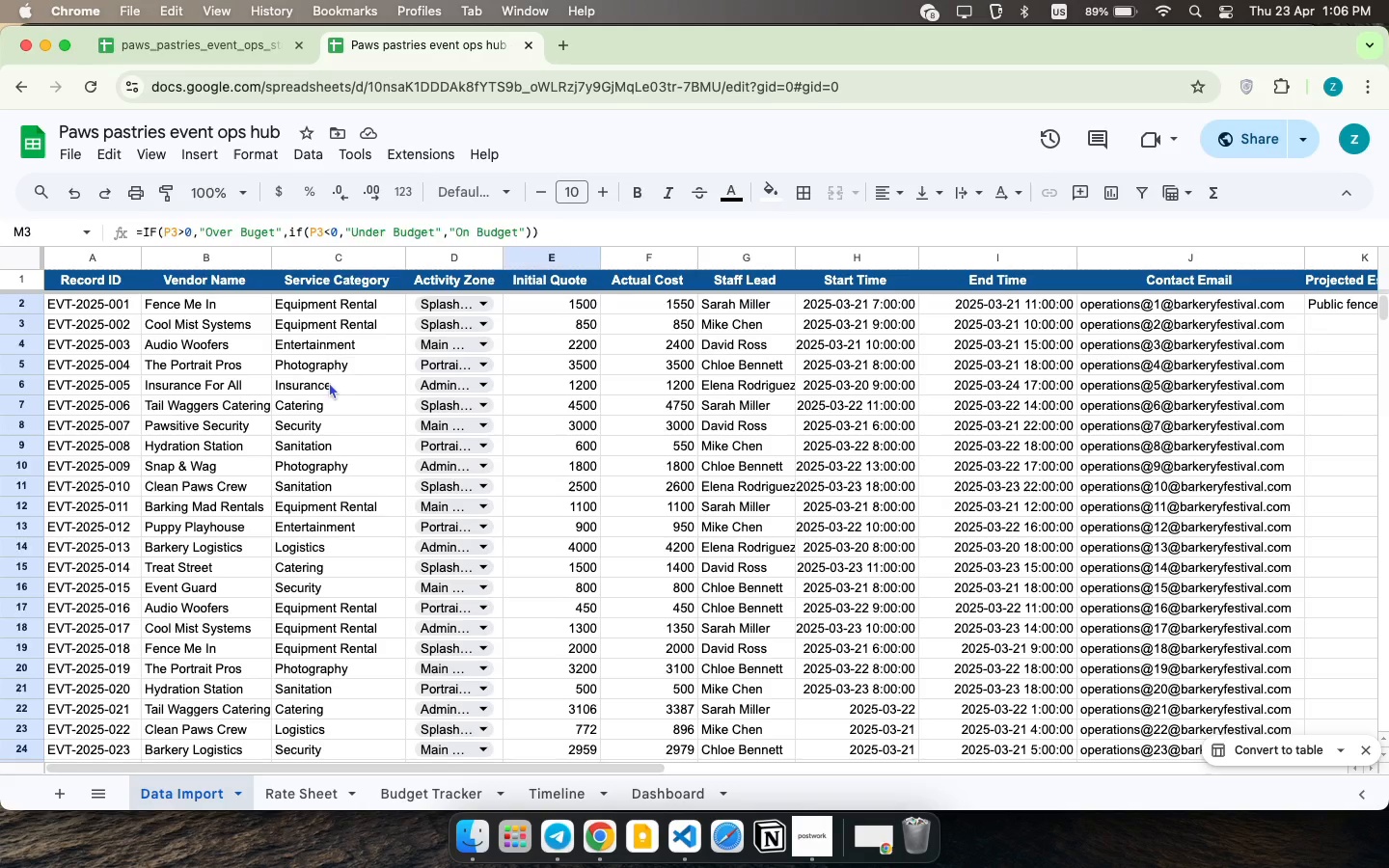 
left_click([329, 382])
 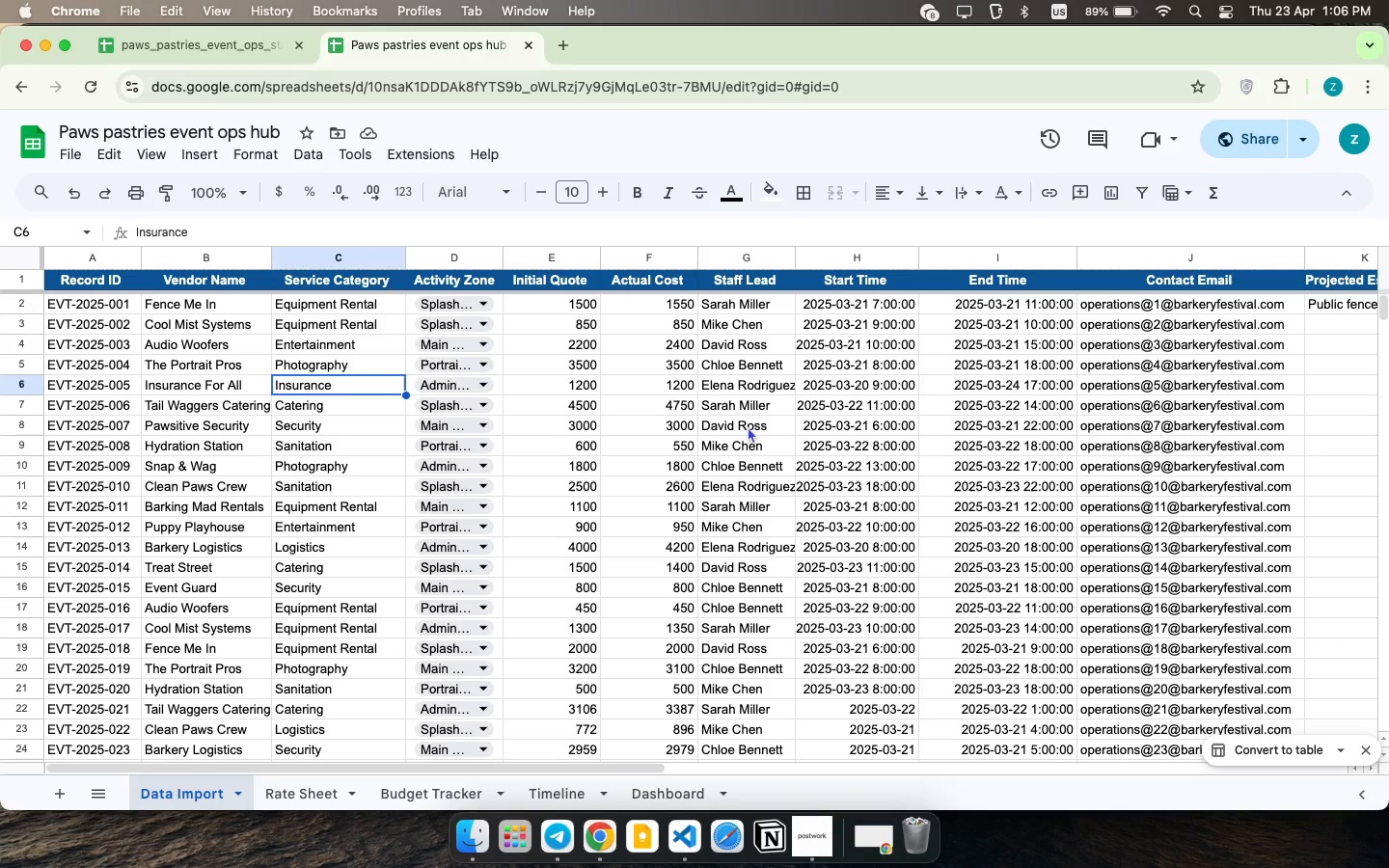 
scroll: coordinate [699, 493], scroll_direction: up, amount: 140.0
 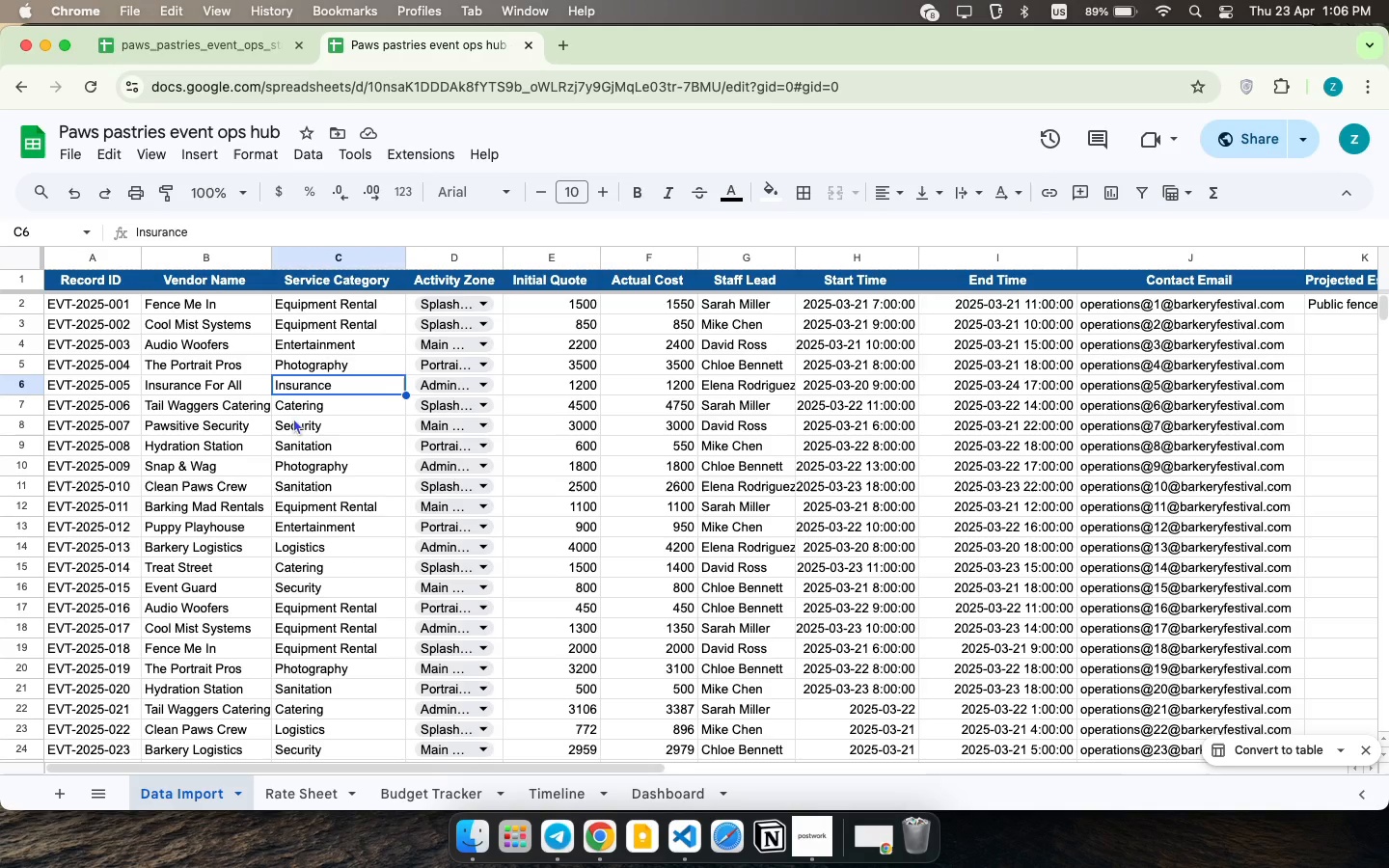 
scroll: coordinate [270, 539], scroll_direction: down, amount: 29.0
 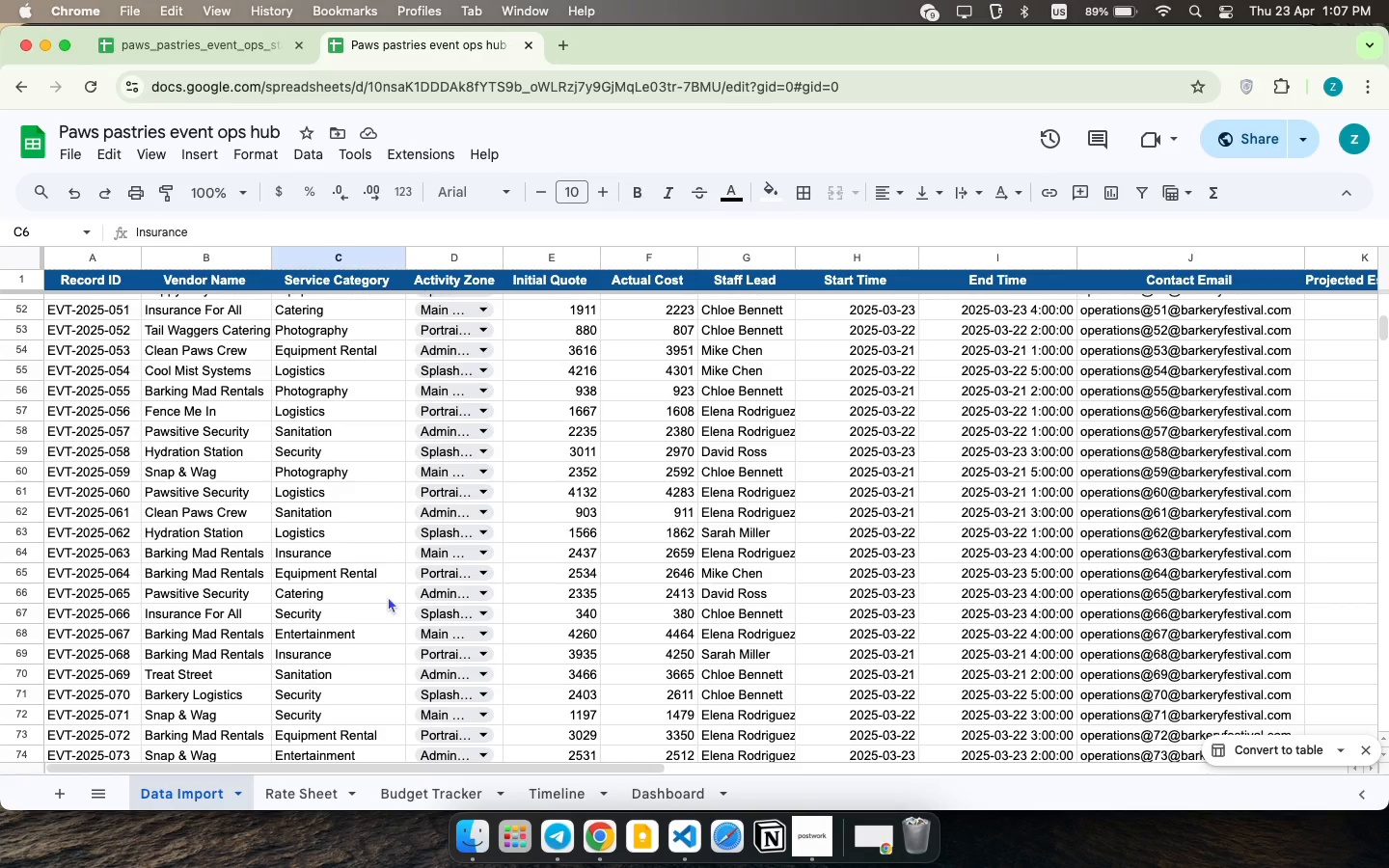 
wait(6.01)
 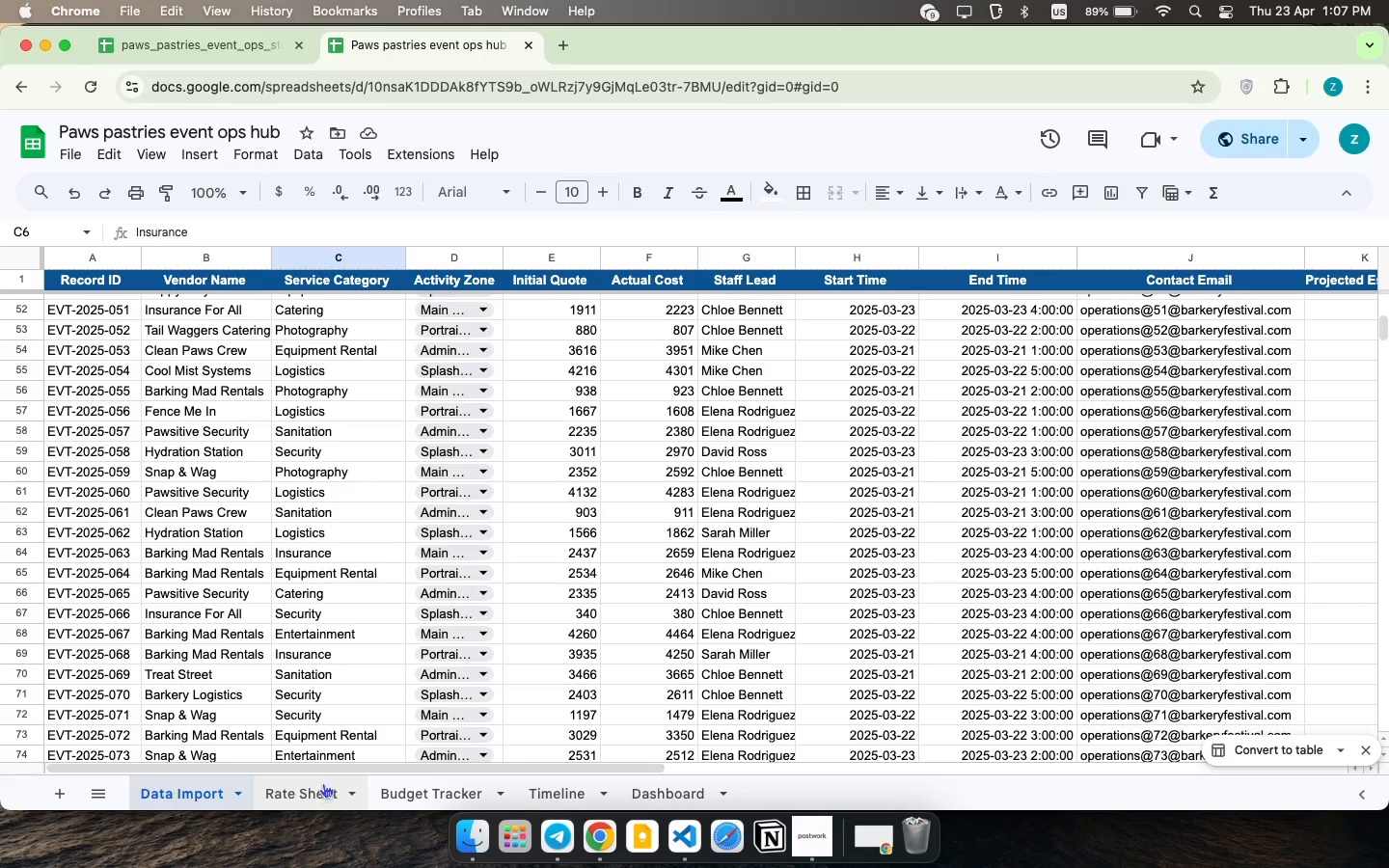 
scroll: coordinate [380, 588], scroll_direction: down, amount: 10.0
 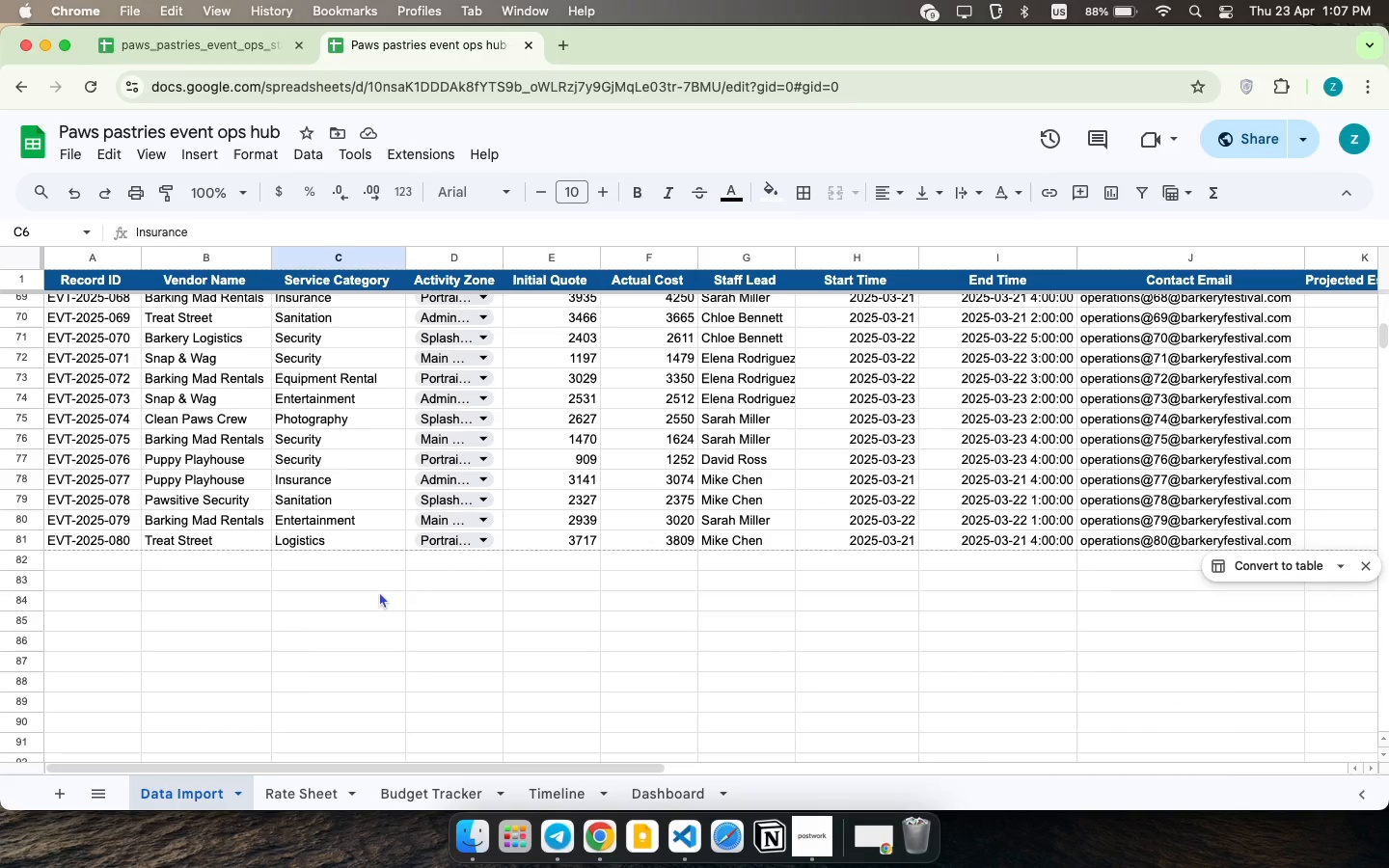 
scroll: coordinate [389, 586], scroll_direction: up, amount: 51.0
 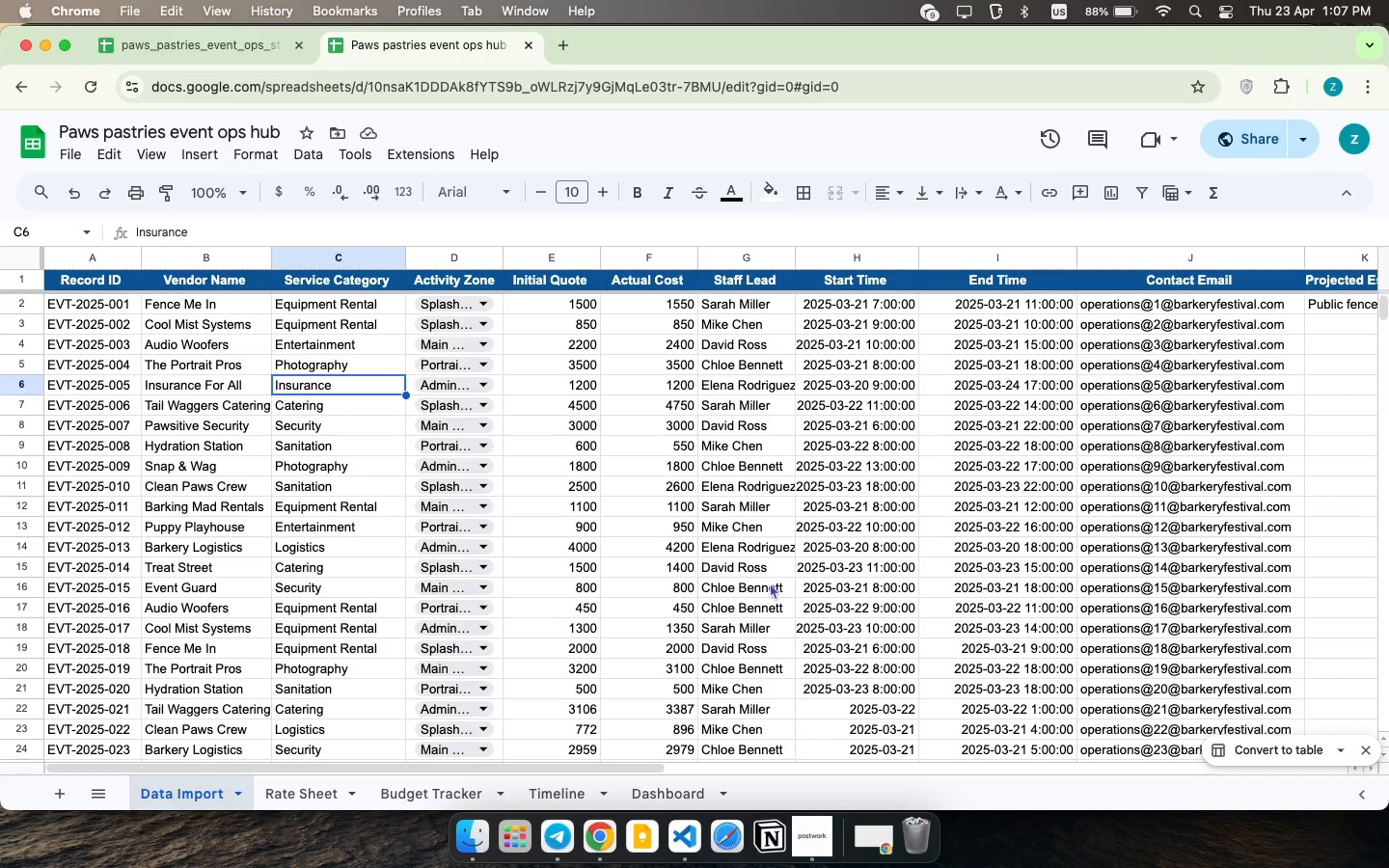 
wait(5.62)
 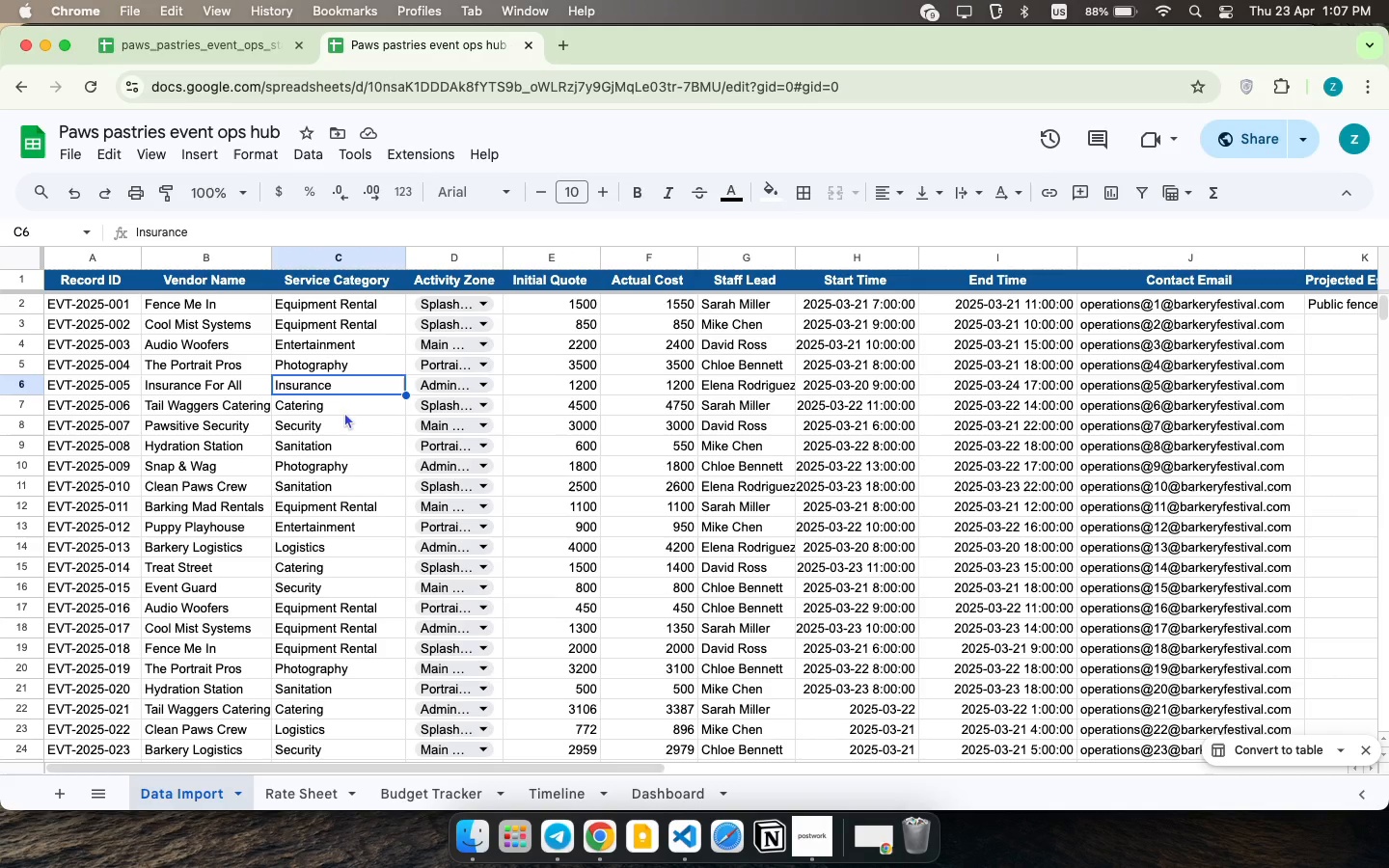 
scroll: coordinate [755, 592], scroll_direction: down, amount: 10.0
 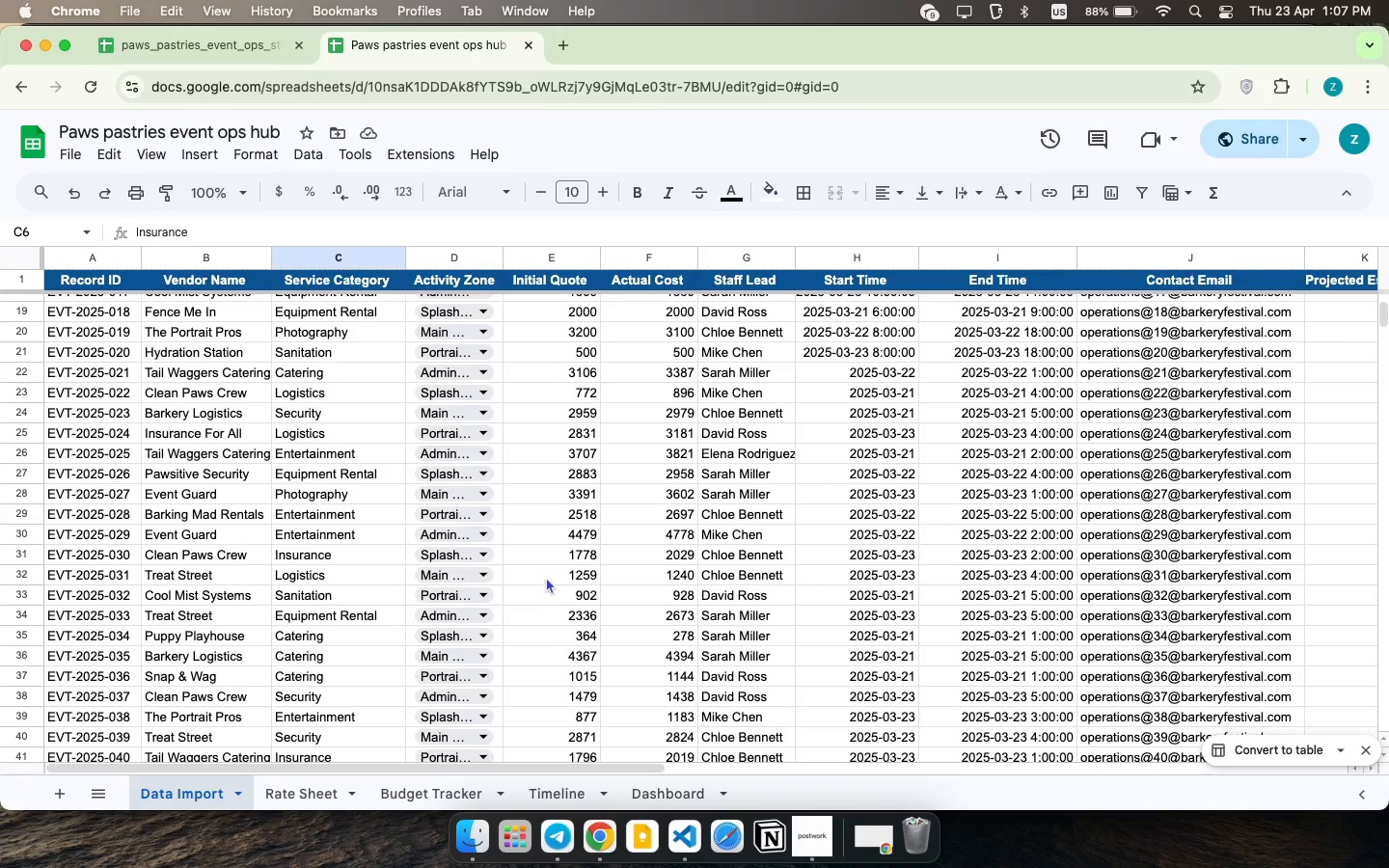 
scroll: coordinate [548, 558], scroll_direction: up, amount: 315.0
 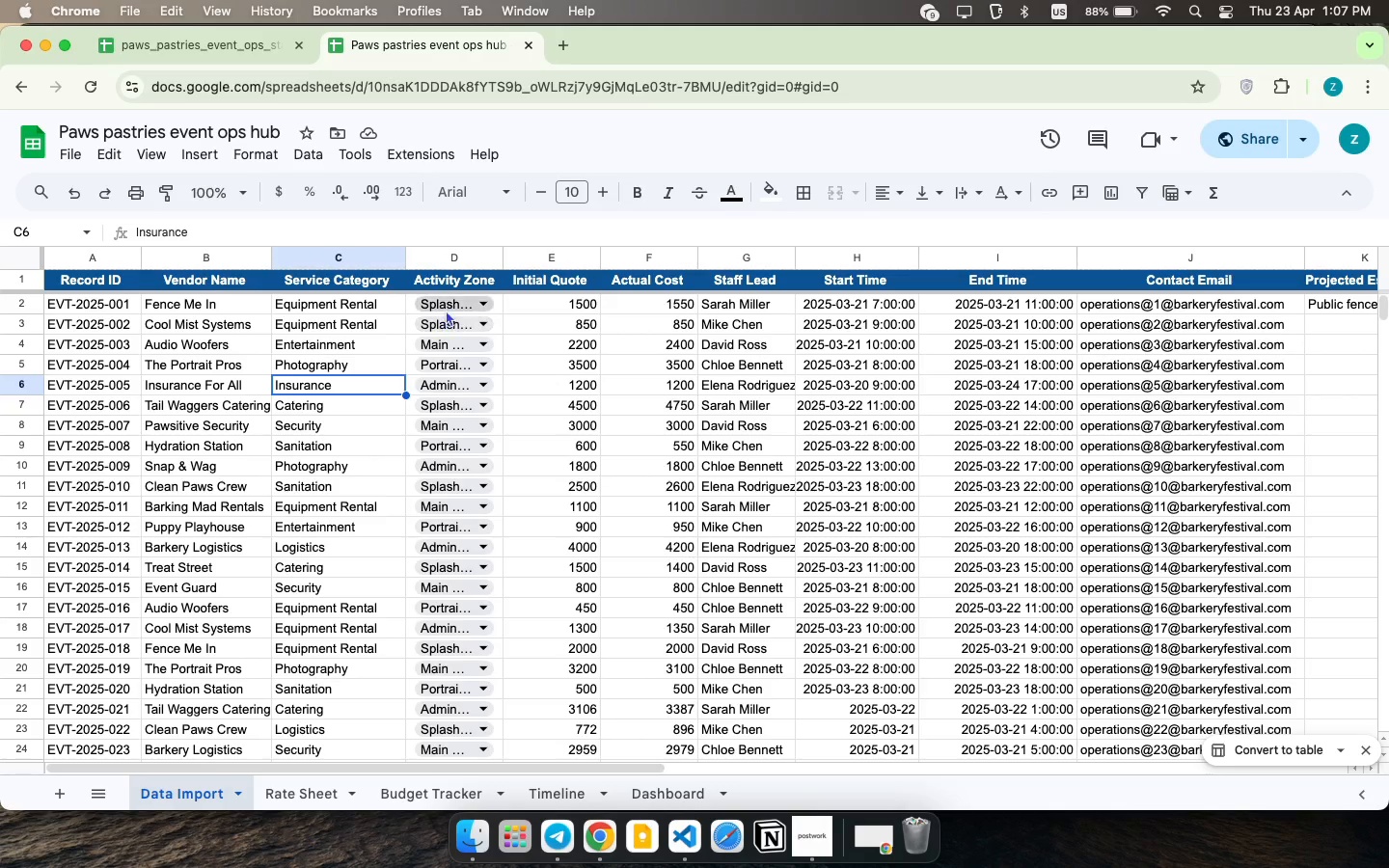 
left_click_drag(start_coordinate=[449, 308], to_coordinate=[444, 327])
 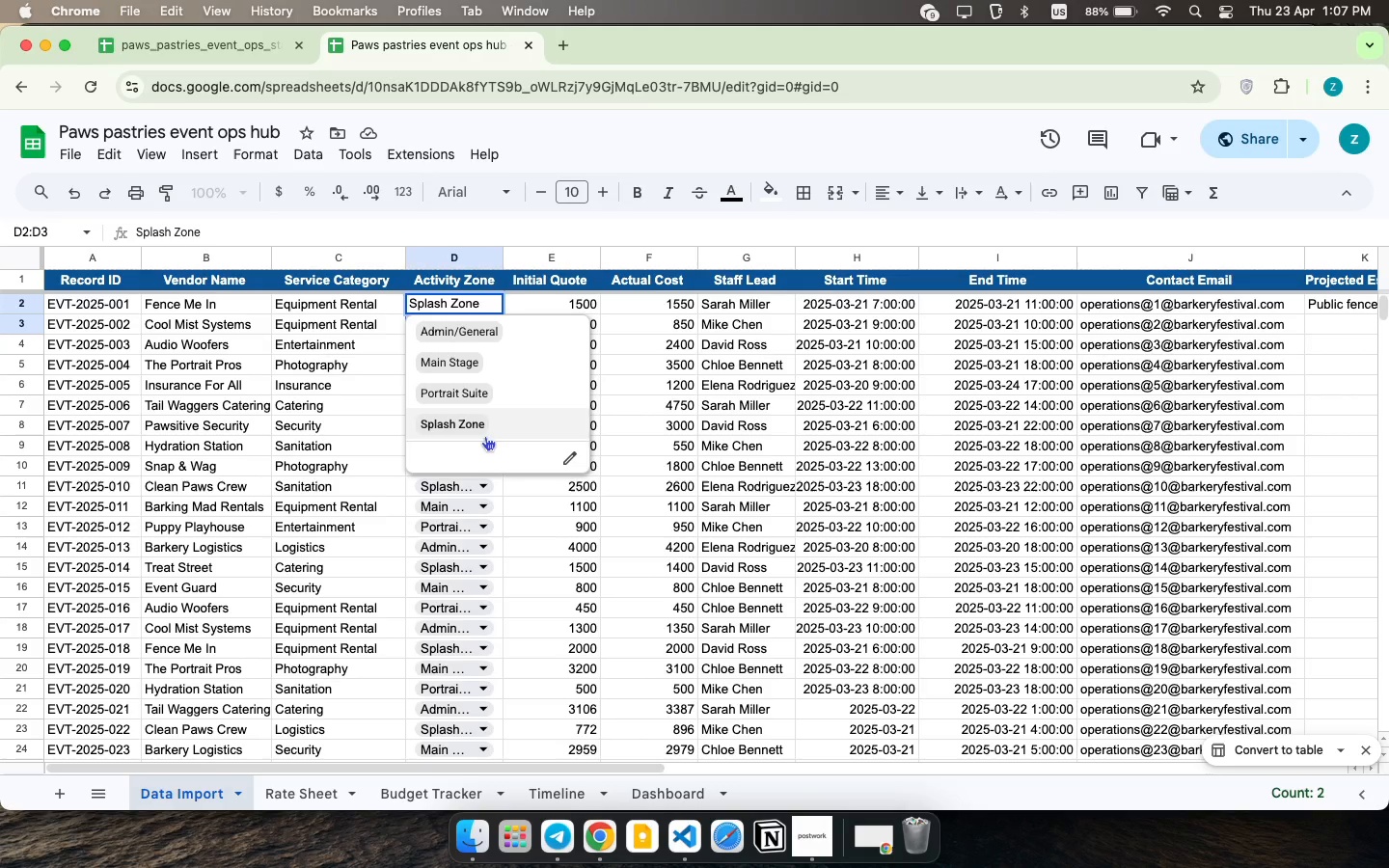 
left_click_drag(start_coordinate=[484, 432], to_coordinate=[477, 278])
 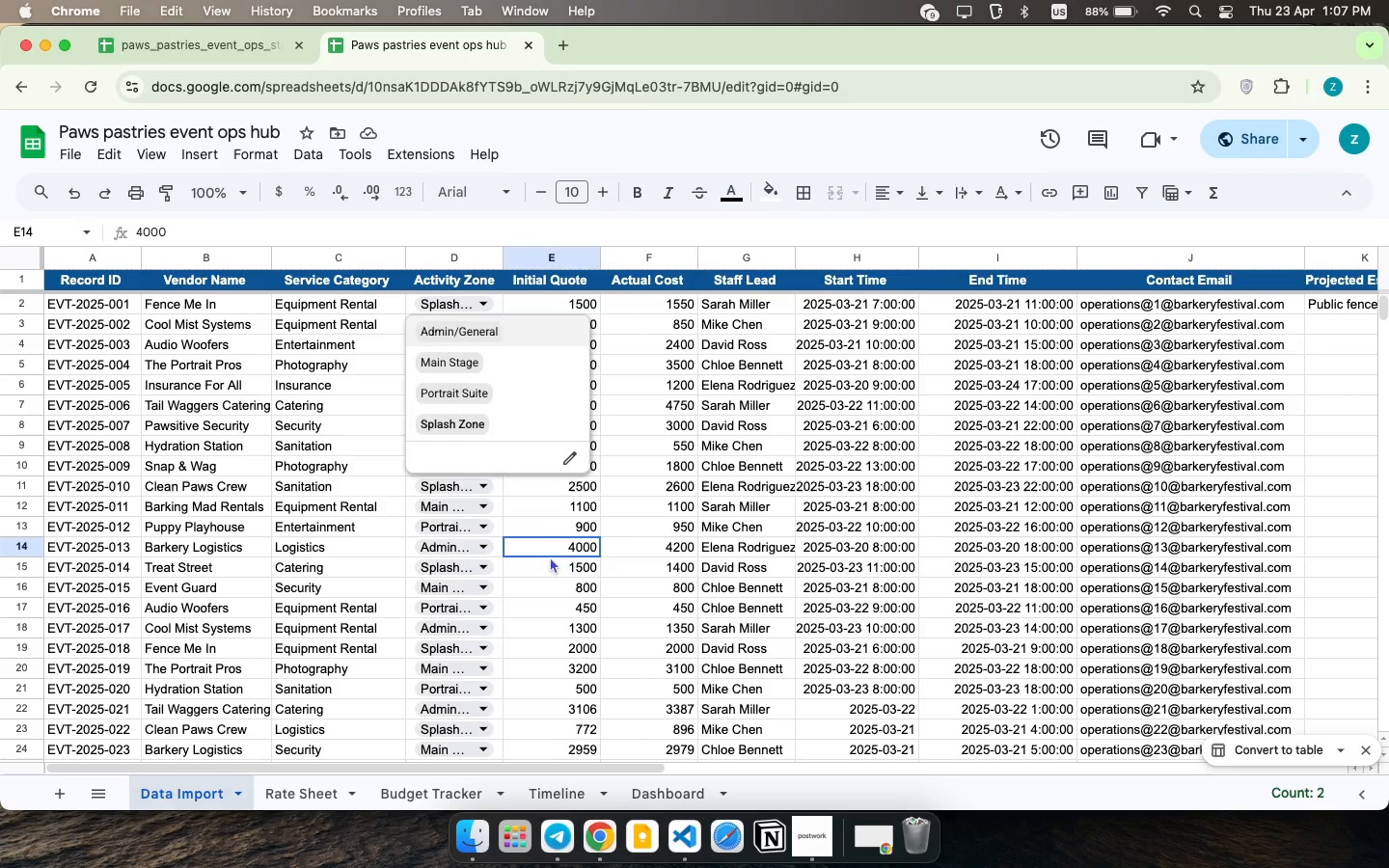 
left_click([550, 556])
 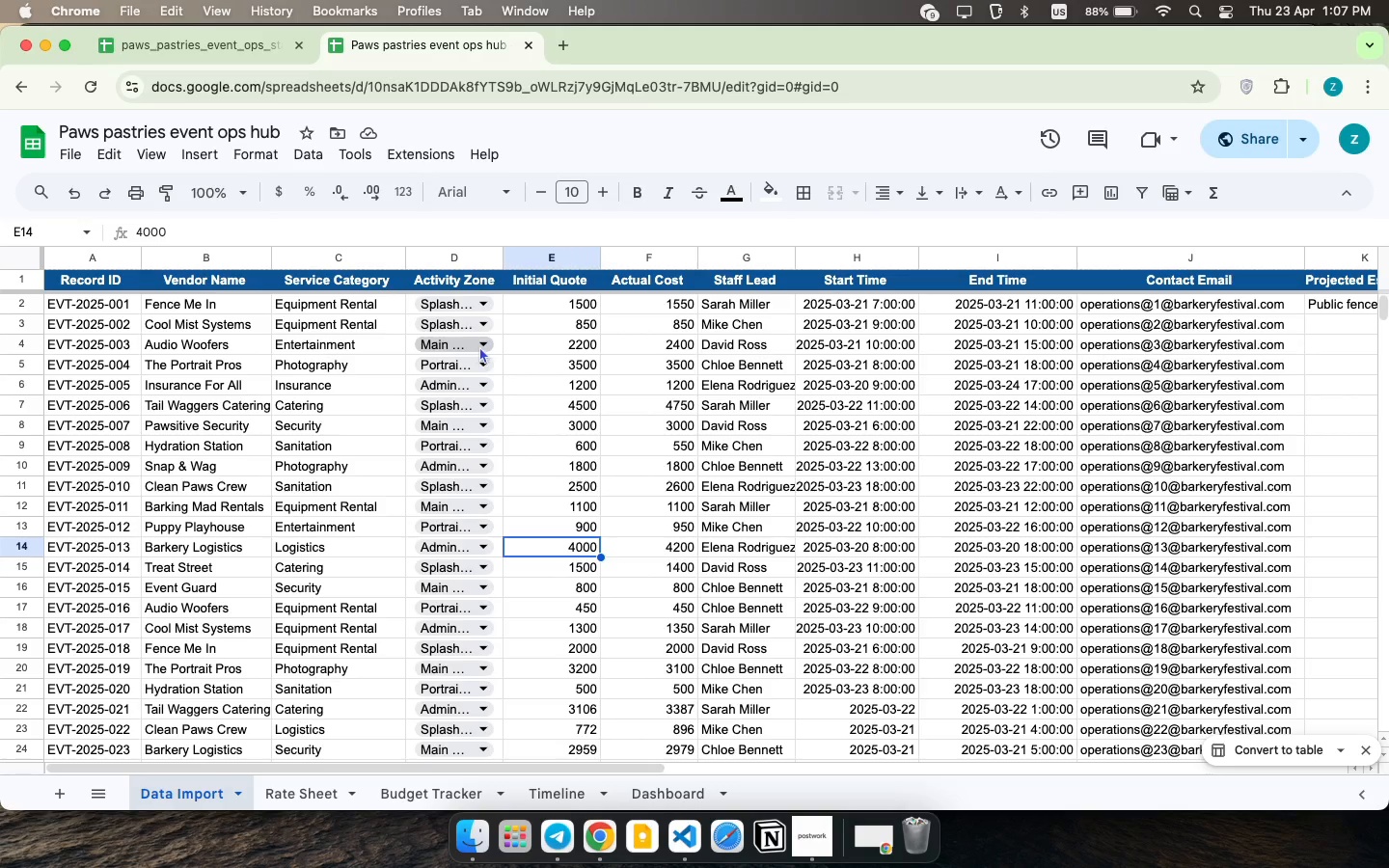 
left_click_drag(start_coordinate=[497, 341], to_coordinate=[495, 413])
 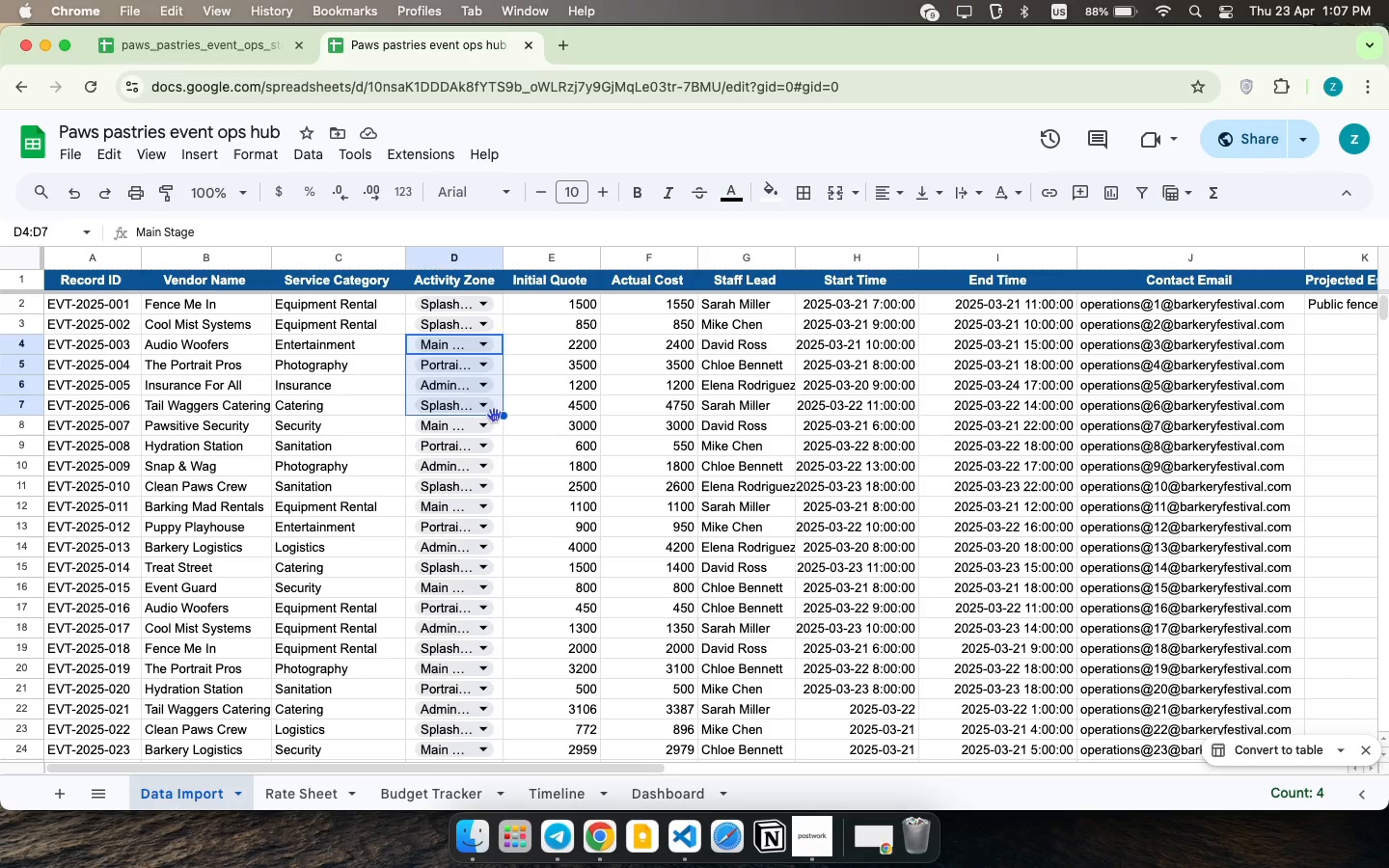 
key(Meta+C)
 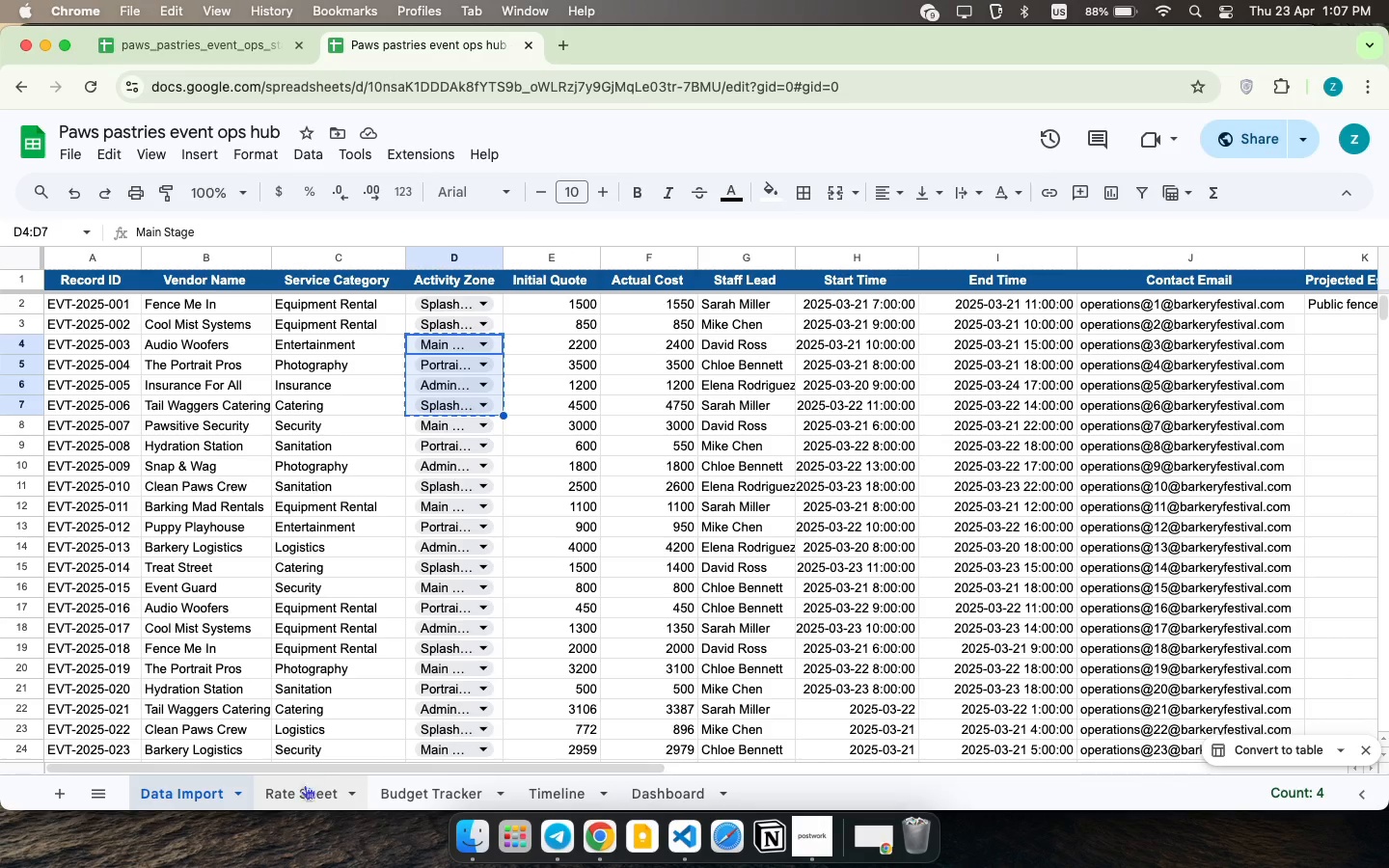 
left_click([299, 795])
 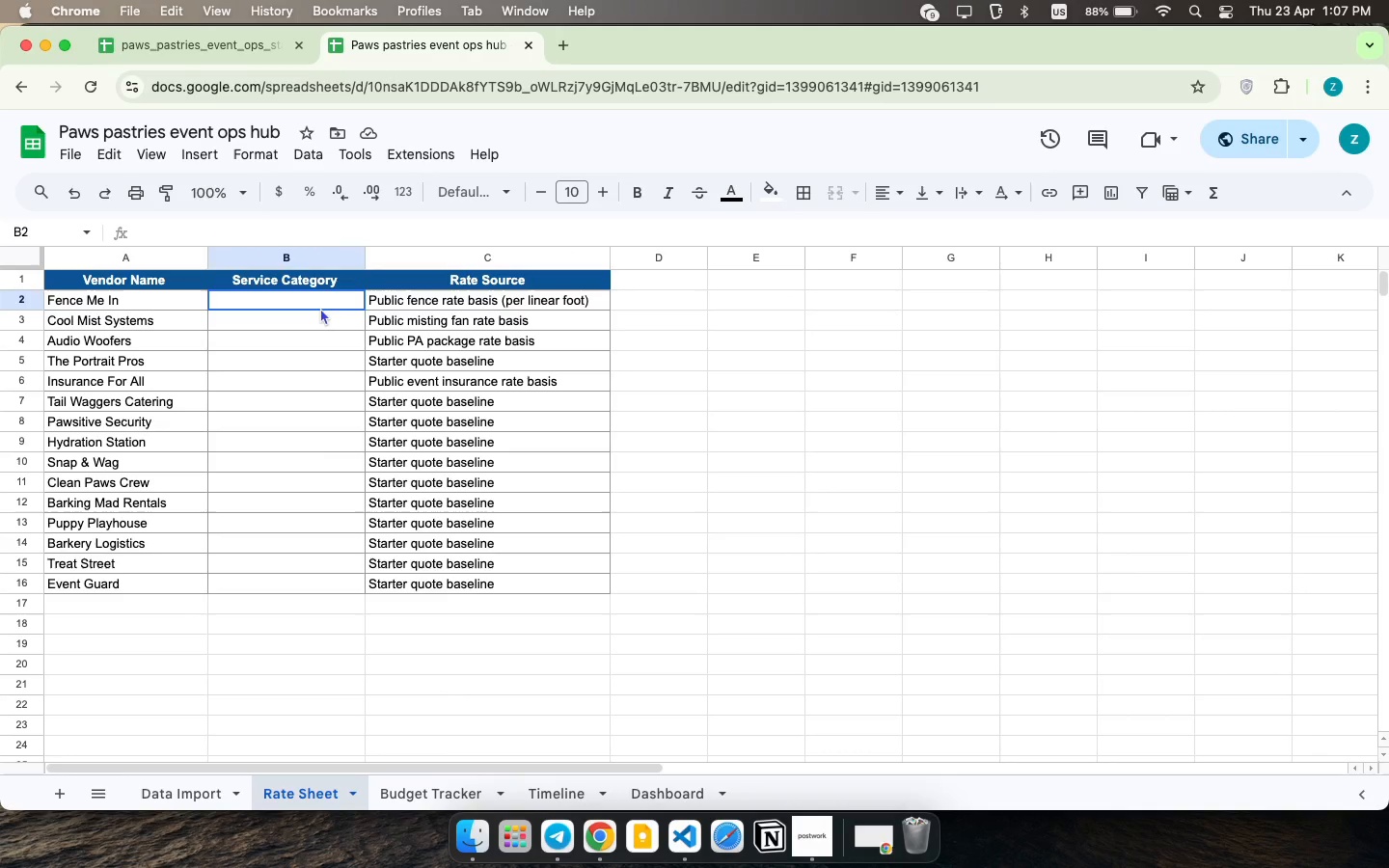 
key(Meta+V)
 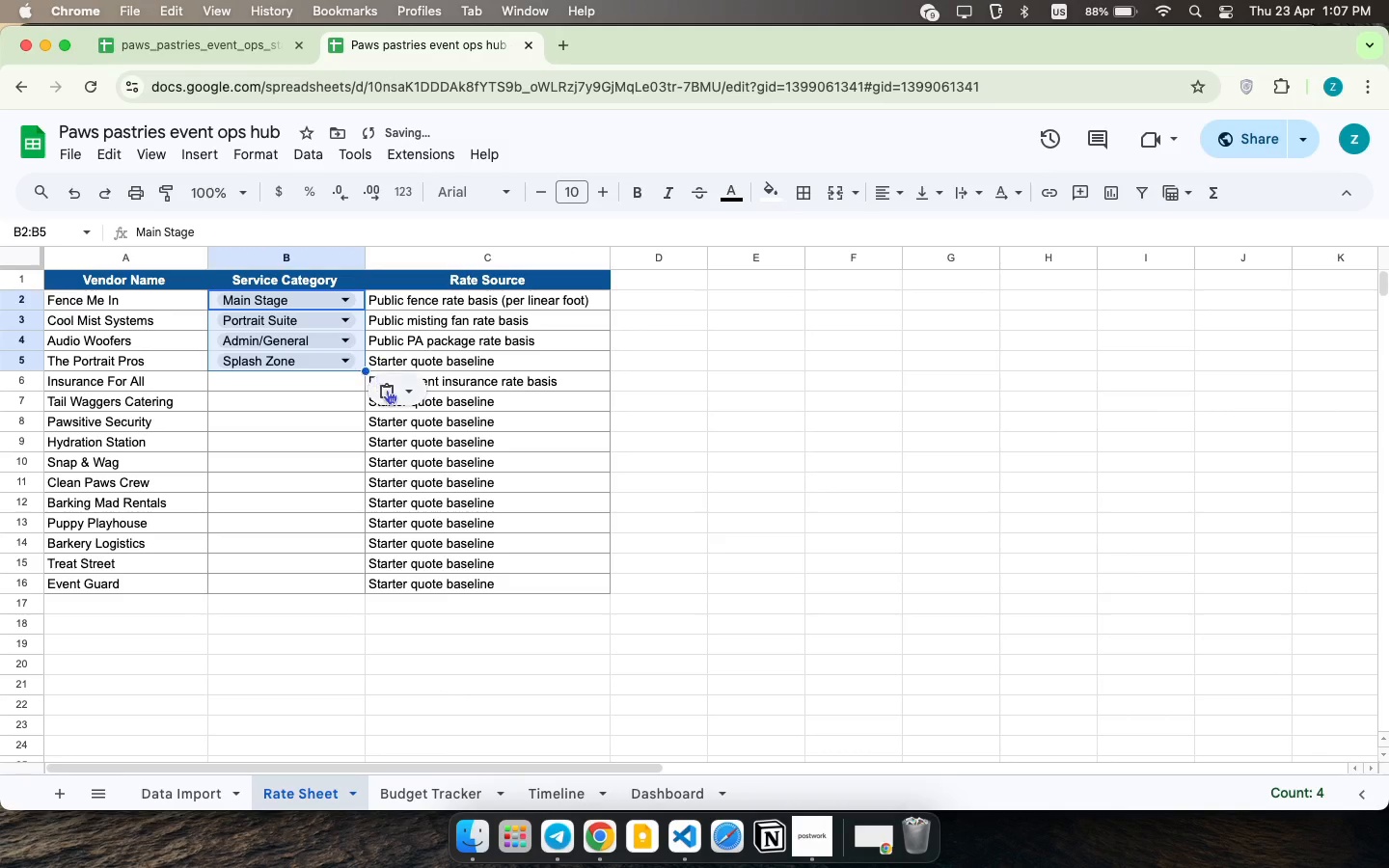 
left_click([393, 393])
 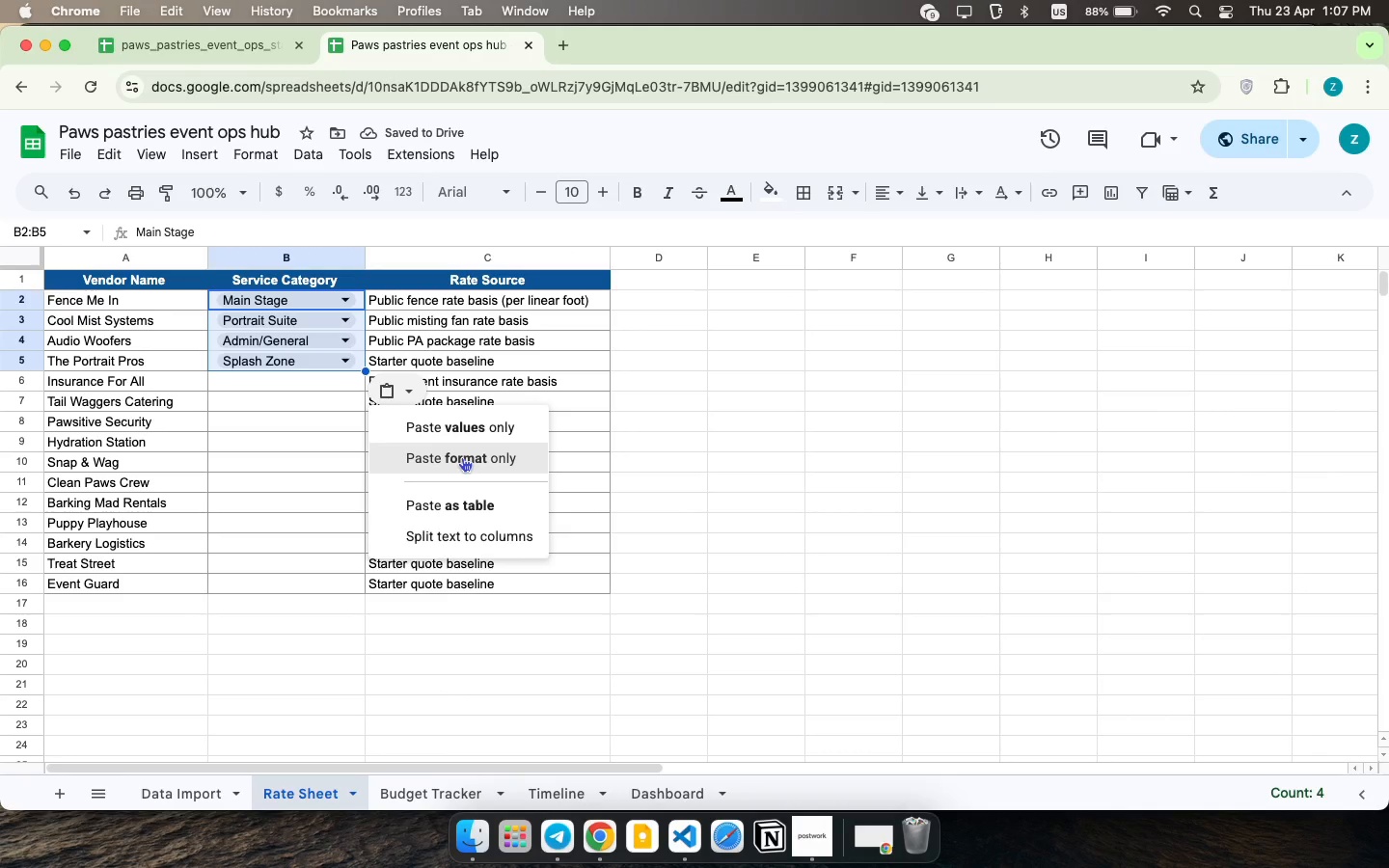 
left_click([459, 431])
 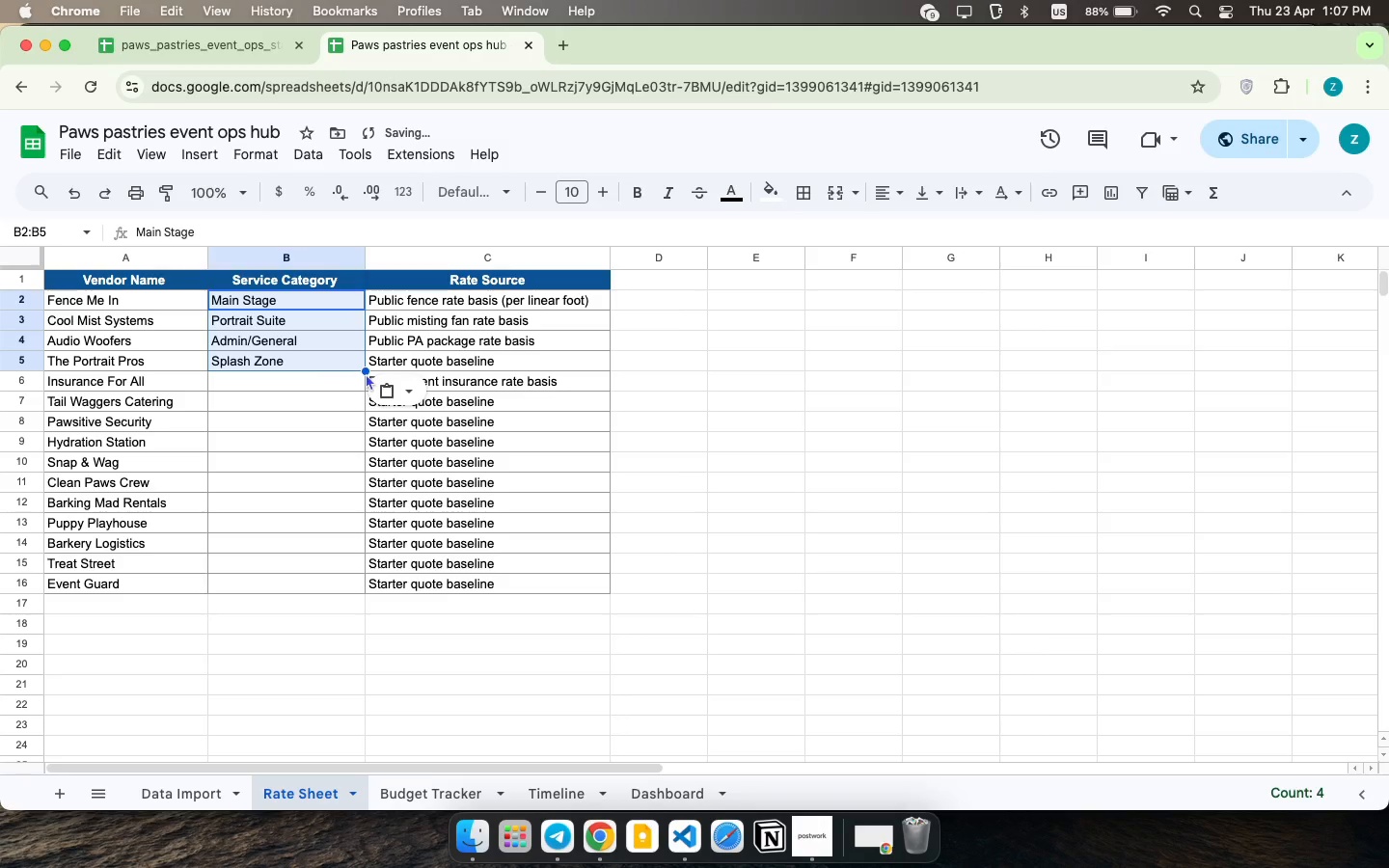 
left_click_drag(start_coordinate=[366, 372], to_coordinate=[353, 590])
 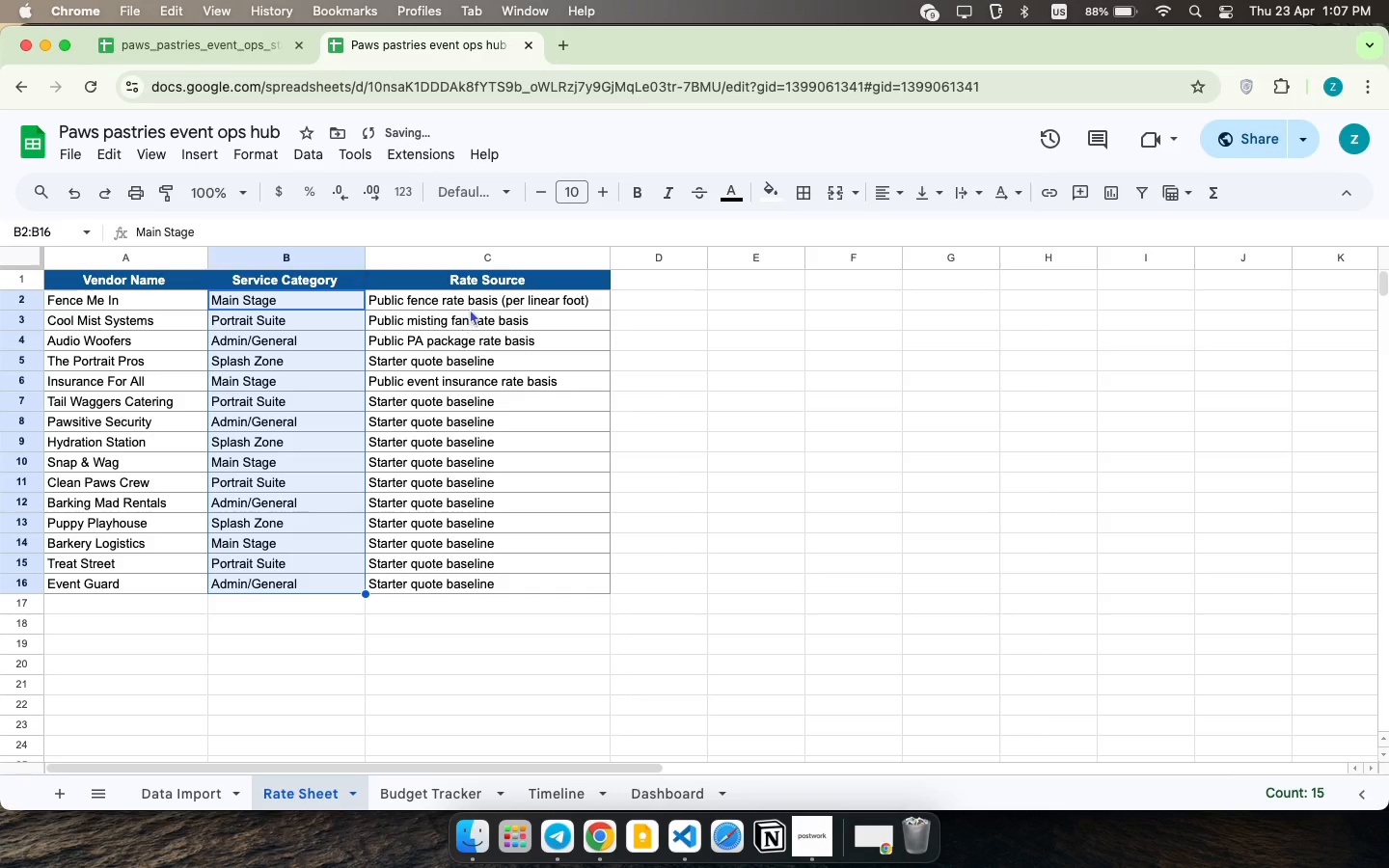 
left_click_drag(start_coordinate=[485, 299], to_coordinate=[575, 584])
 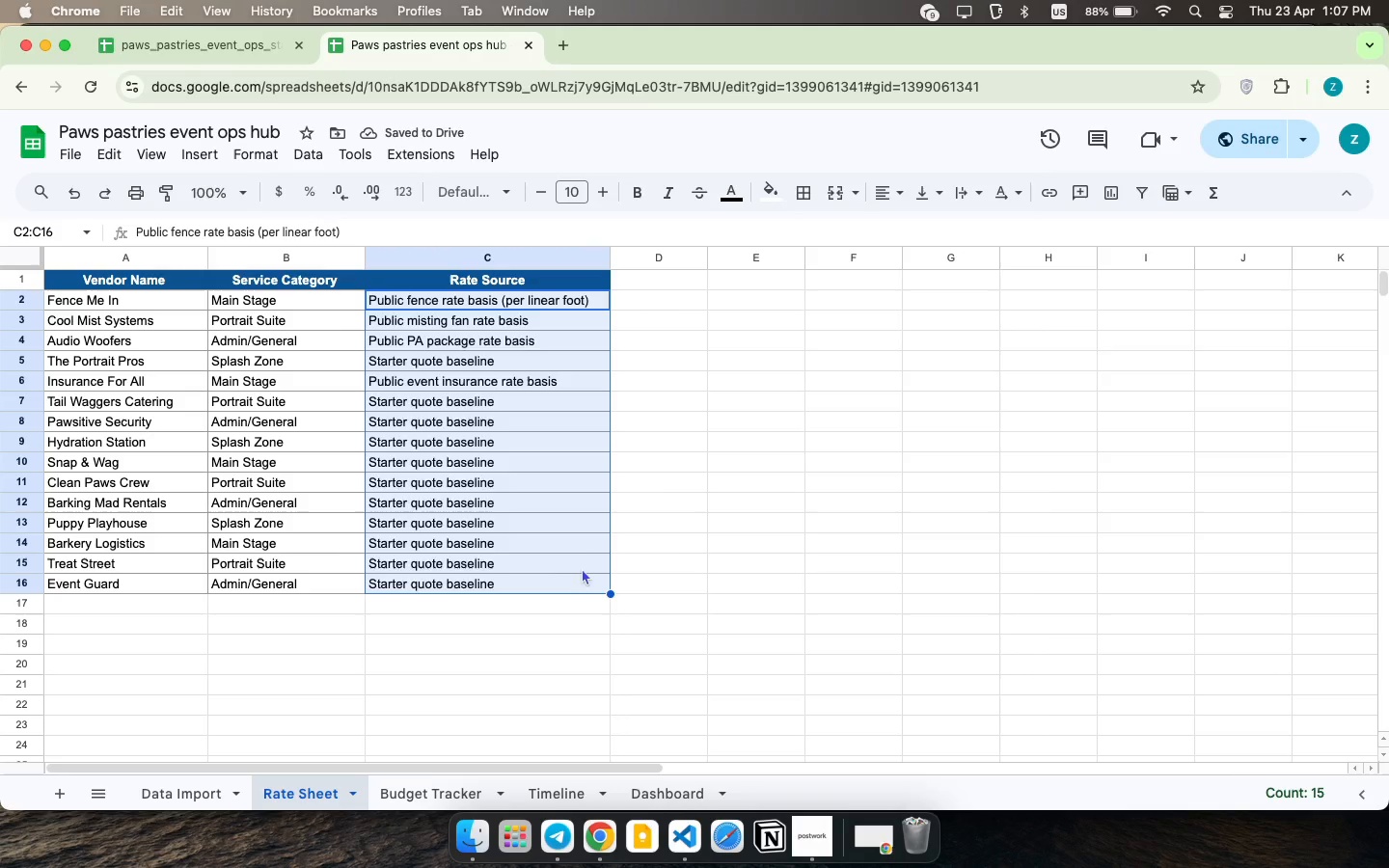 
key(Backspace)
 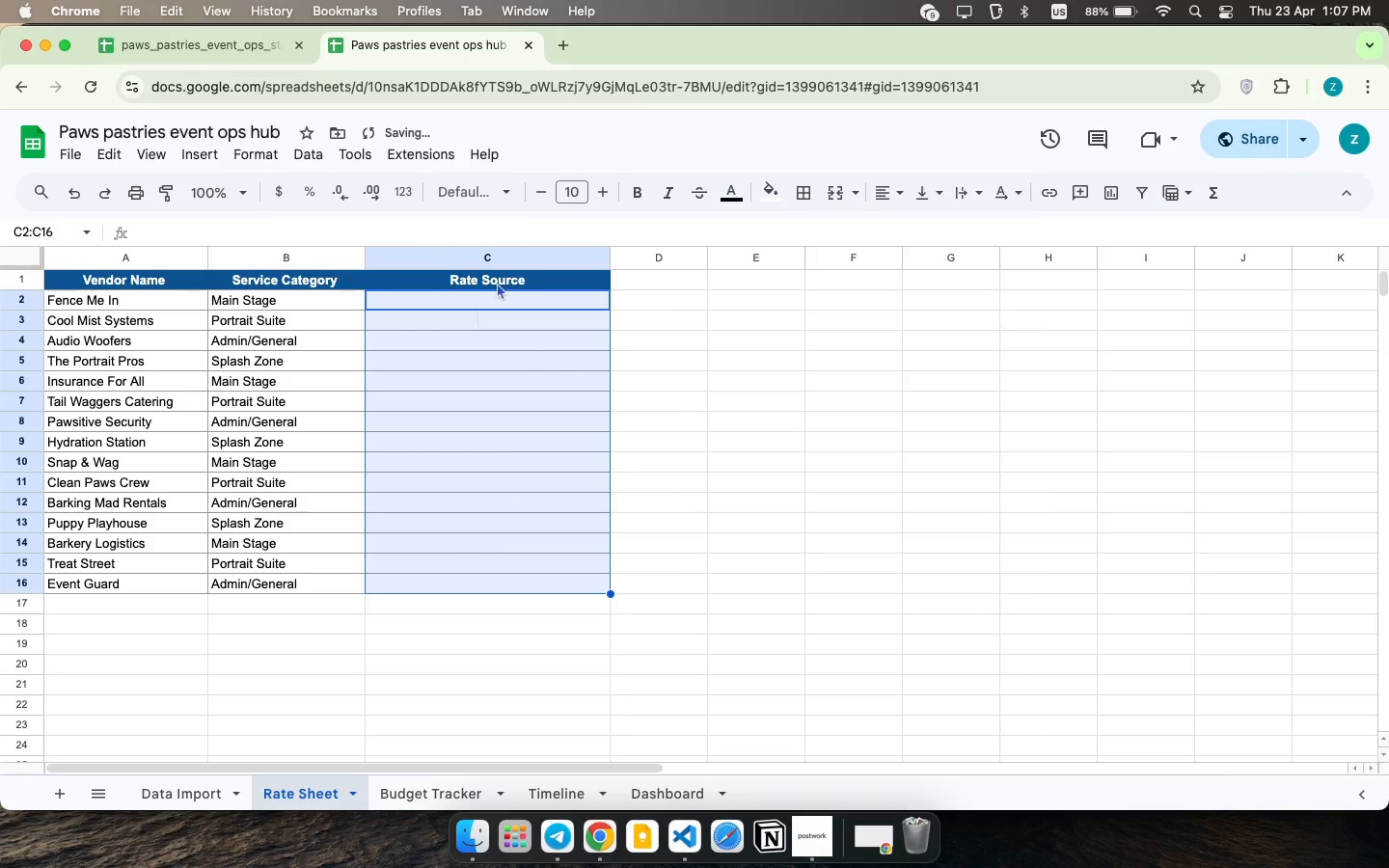 
left_click([496, 269])
 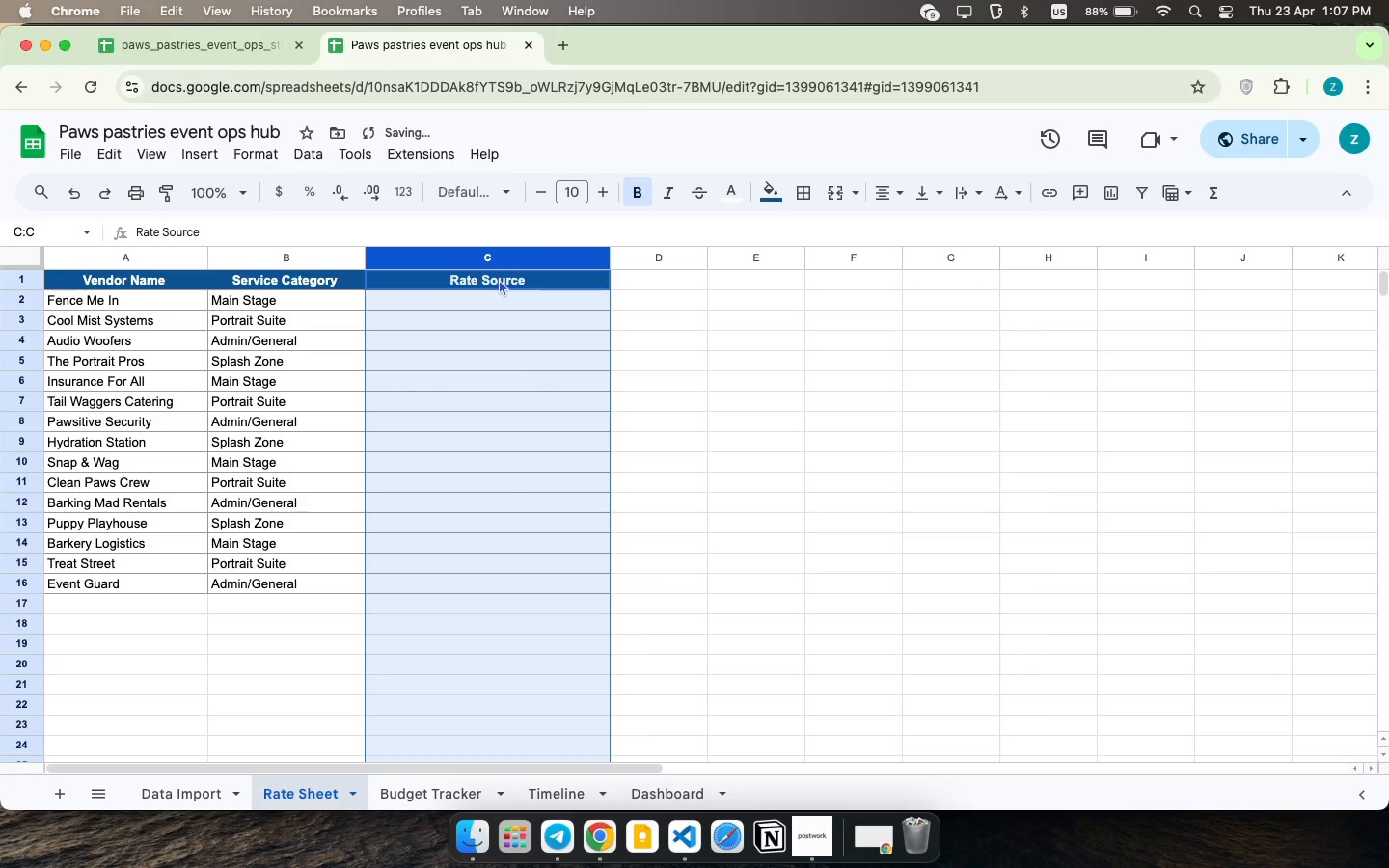 
double_click([499, 277])
 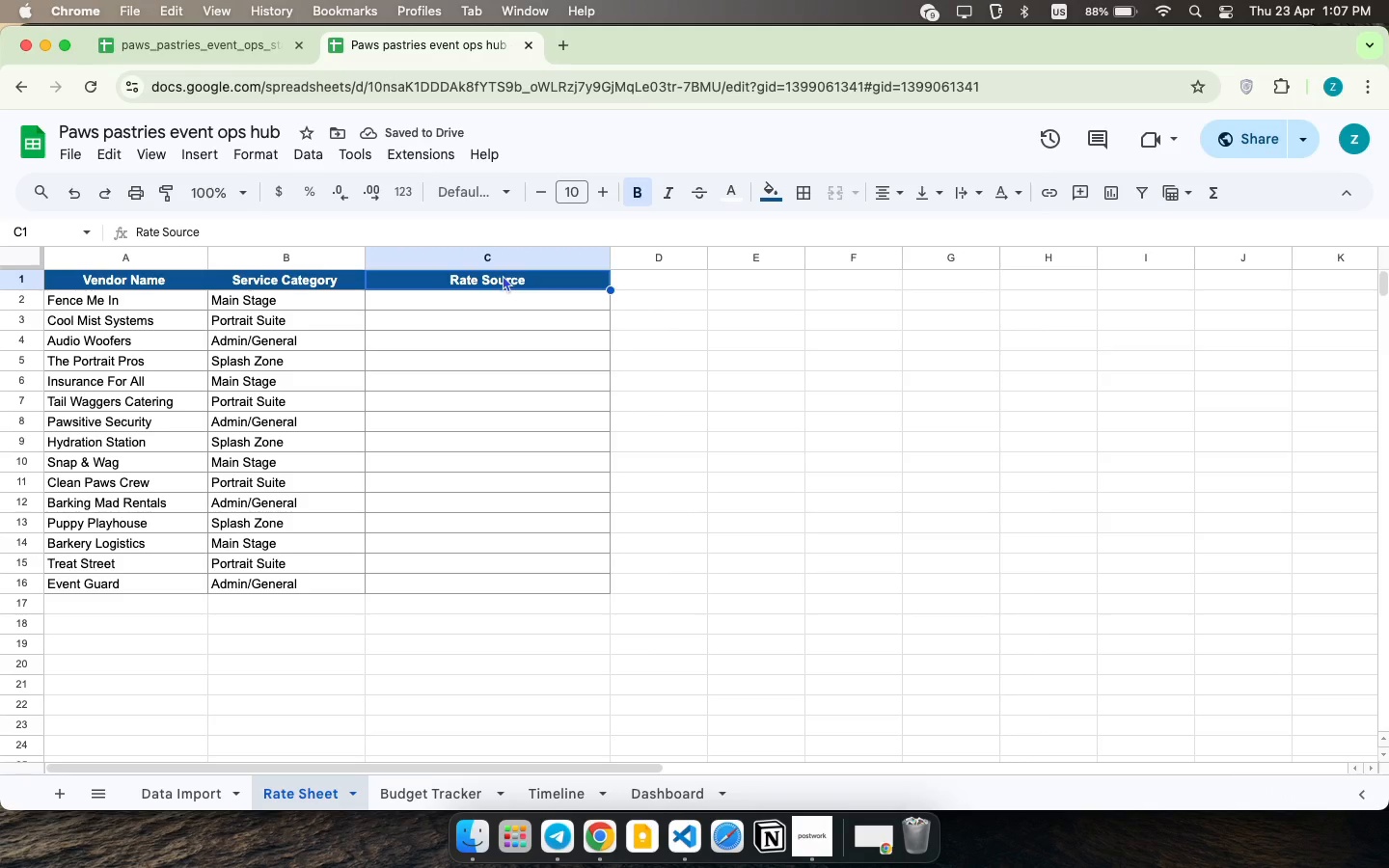 
type(D)
key(Backspace)
type(S )
key(Backspace)
type(tandard Rate )
 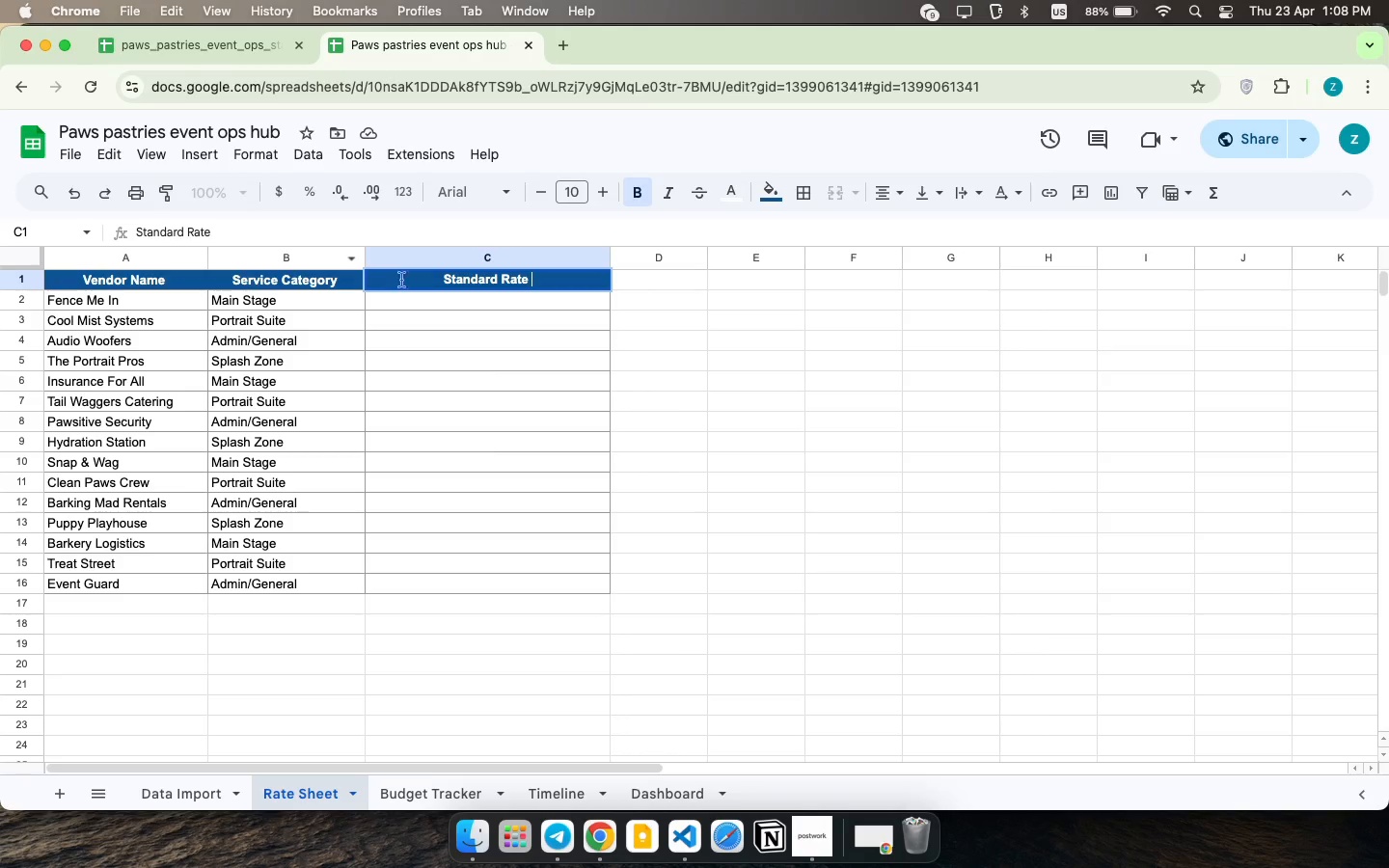 
left_click([422, 305])
 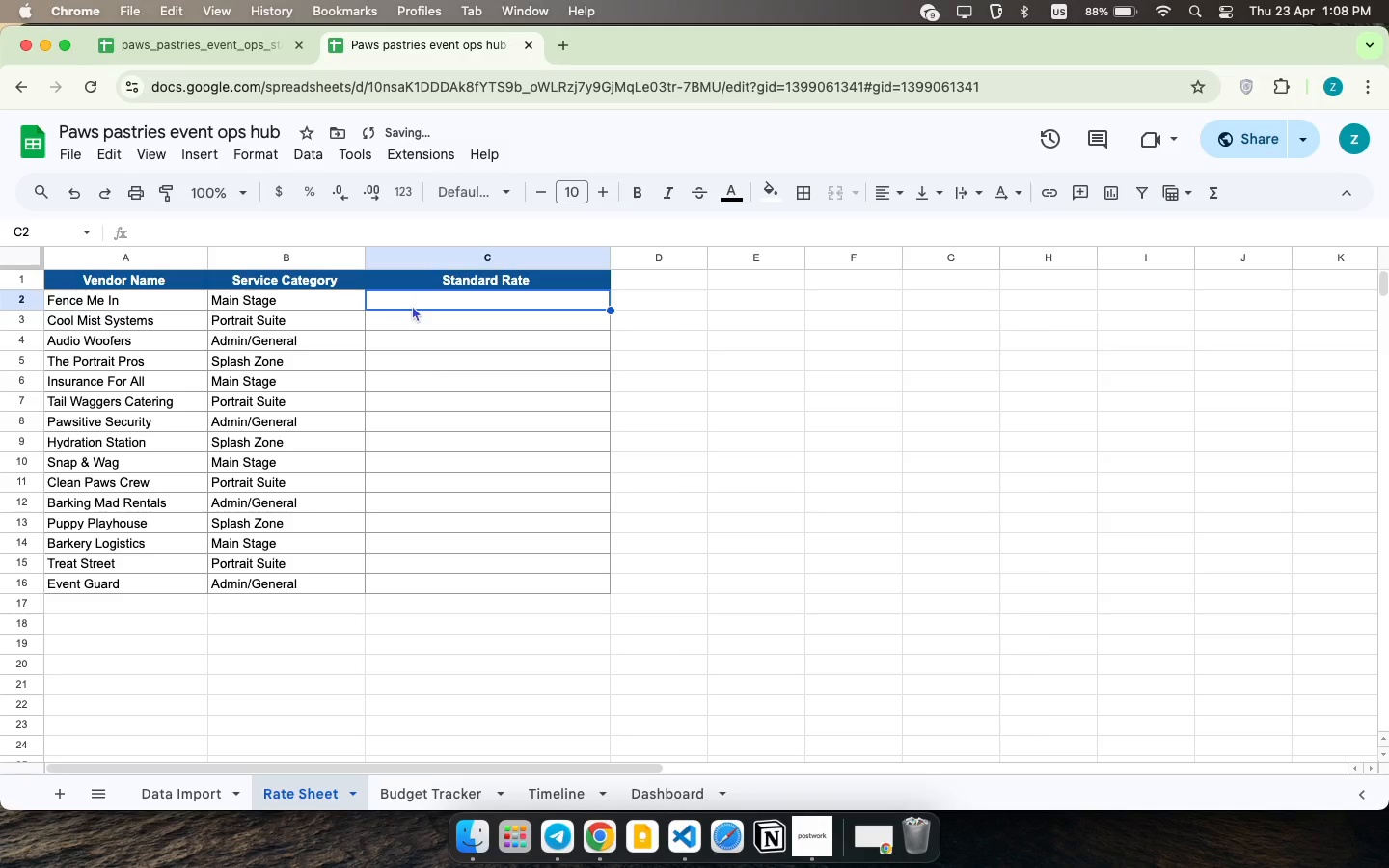 
type(500)
 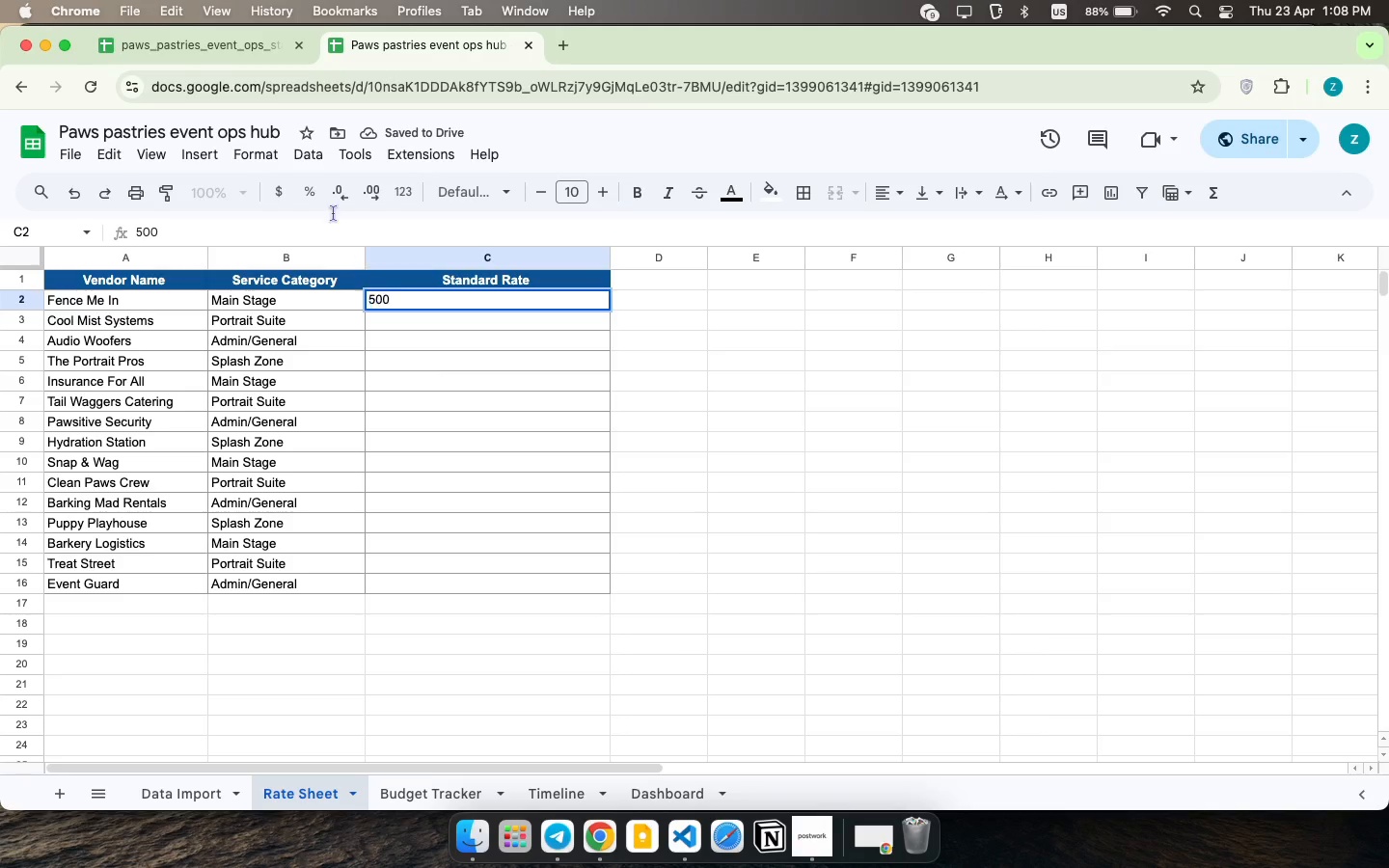 
key(0)
 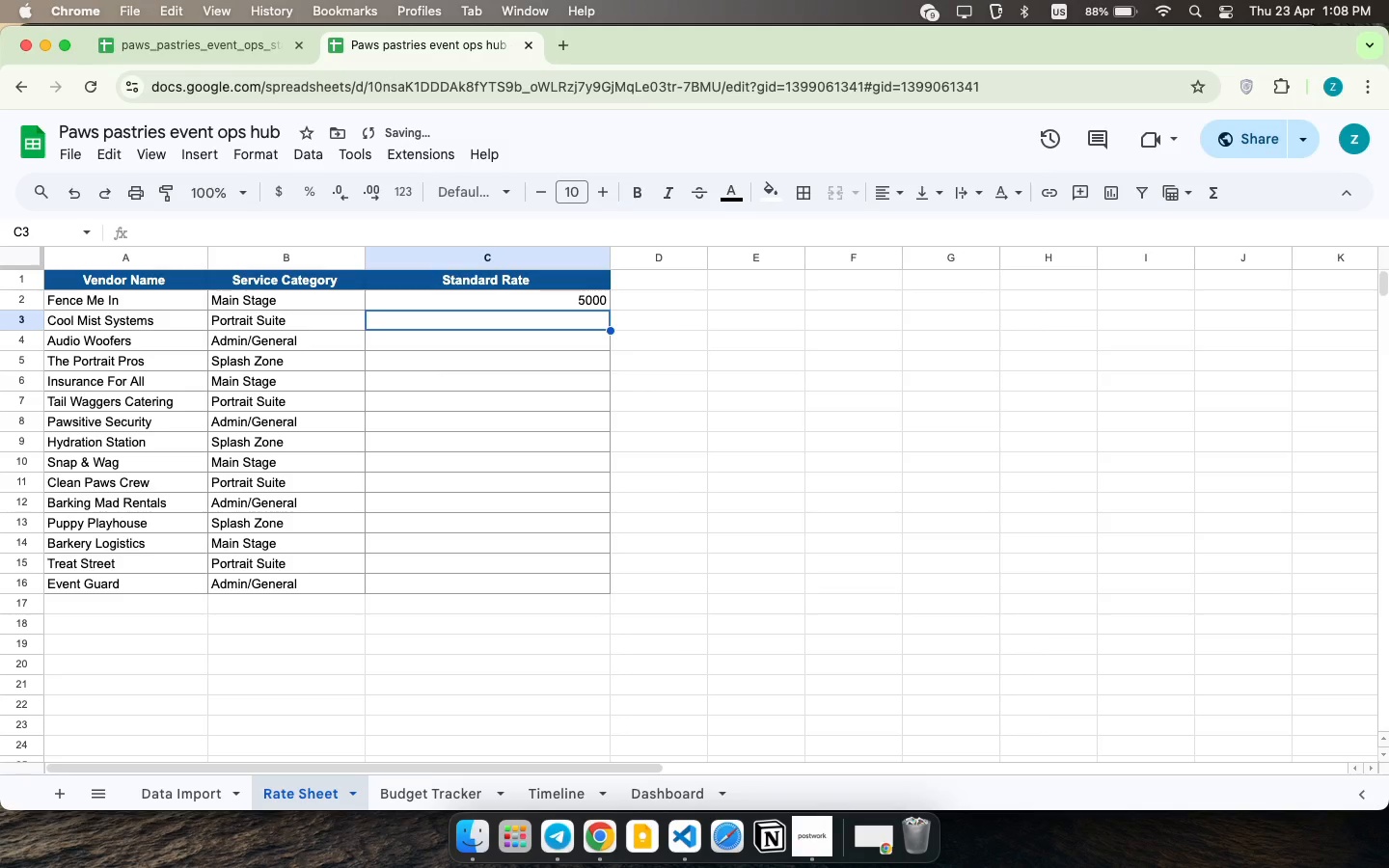 
key(ArrowDown)
 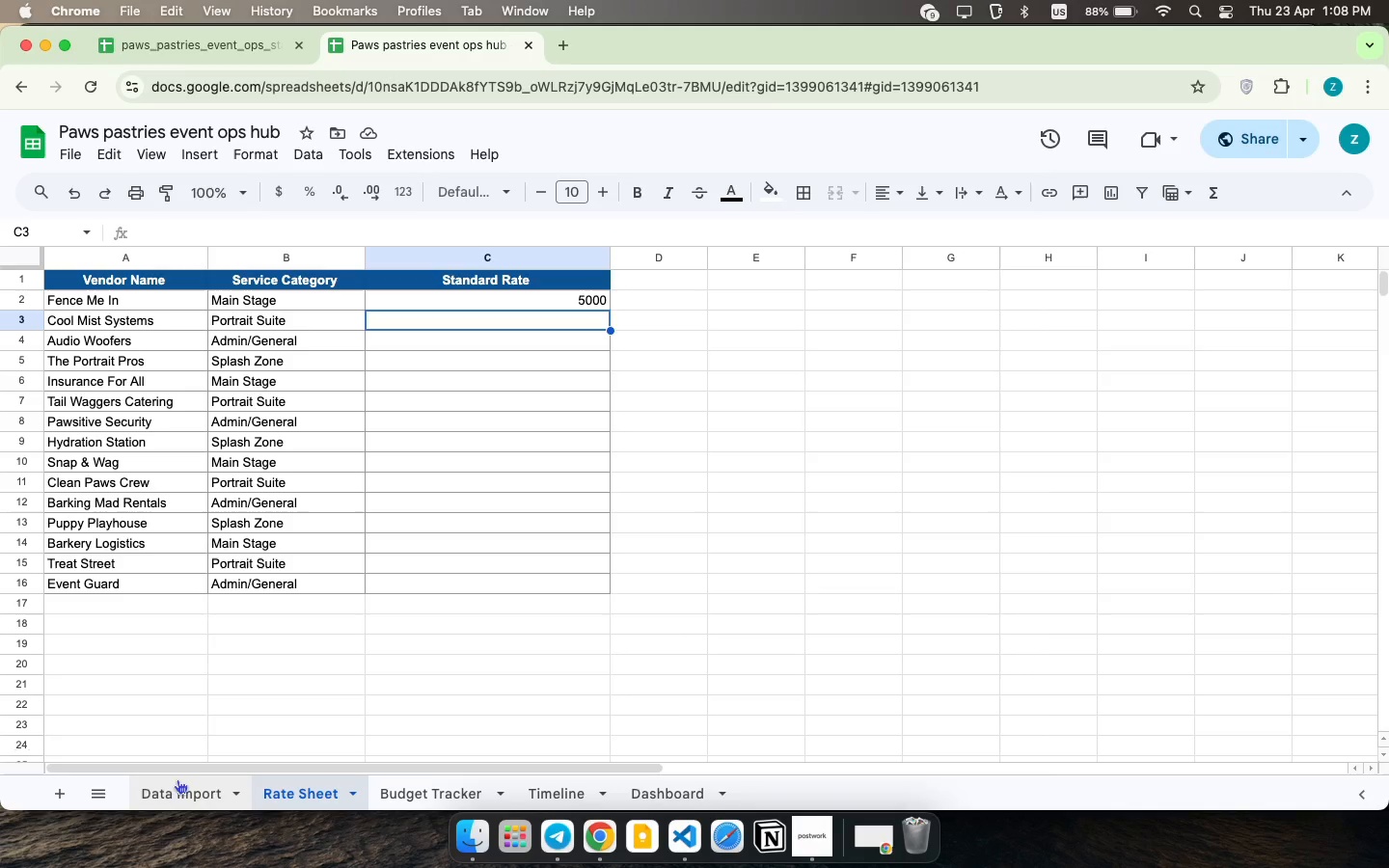 
wait(14.74)
 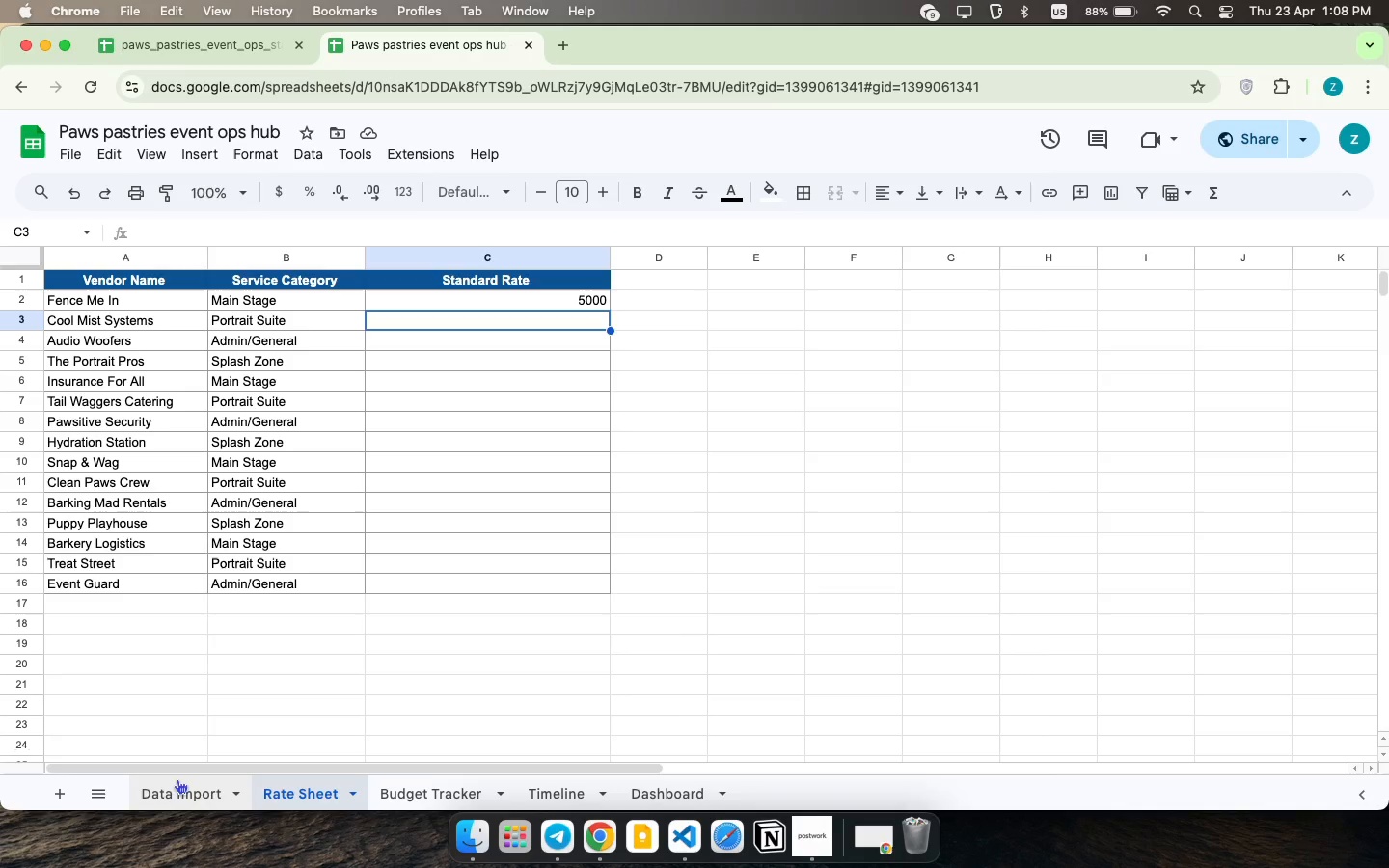 
scroll: coordinate [218, 586], scroll_direction: up, amount: 15.0
 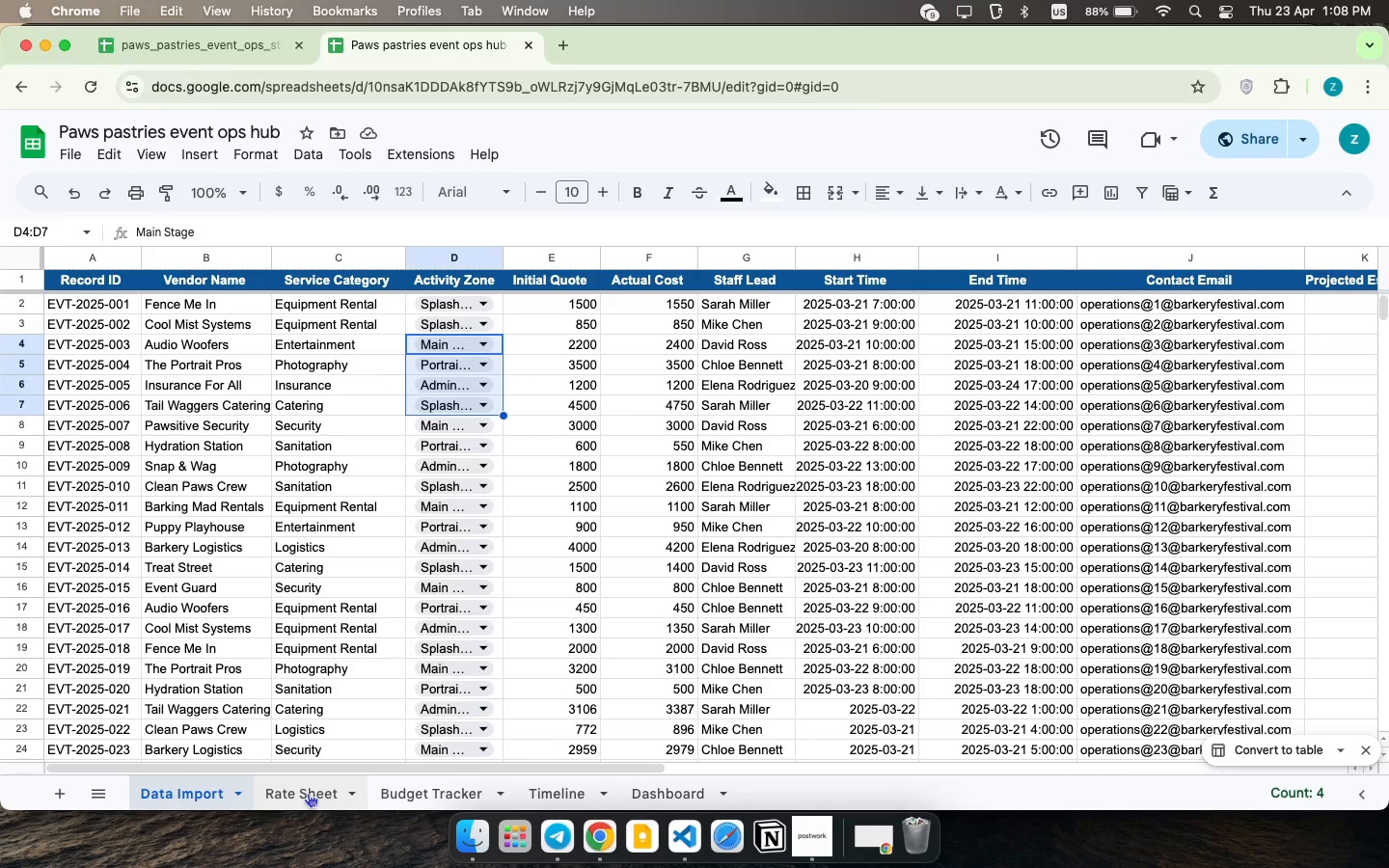 
left_click([307, 794])
 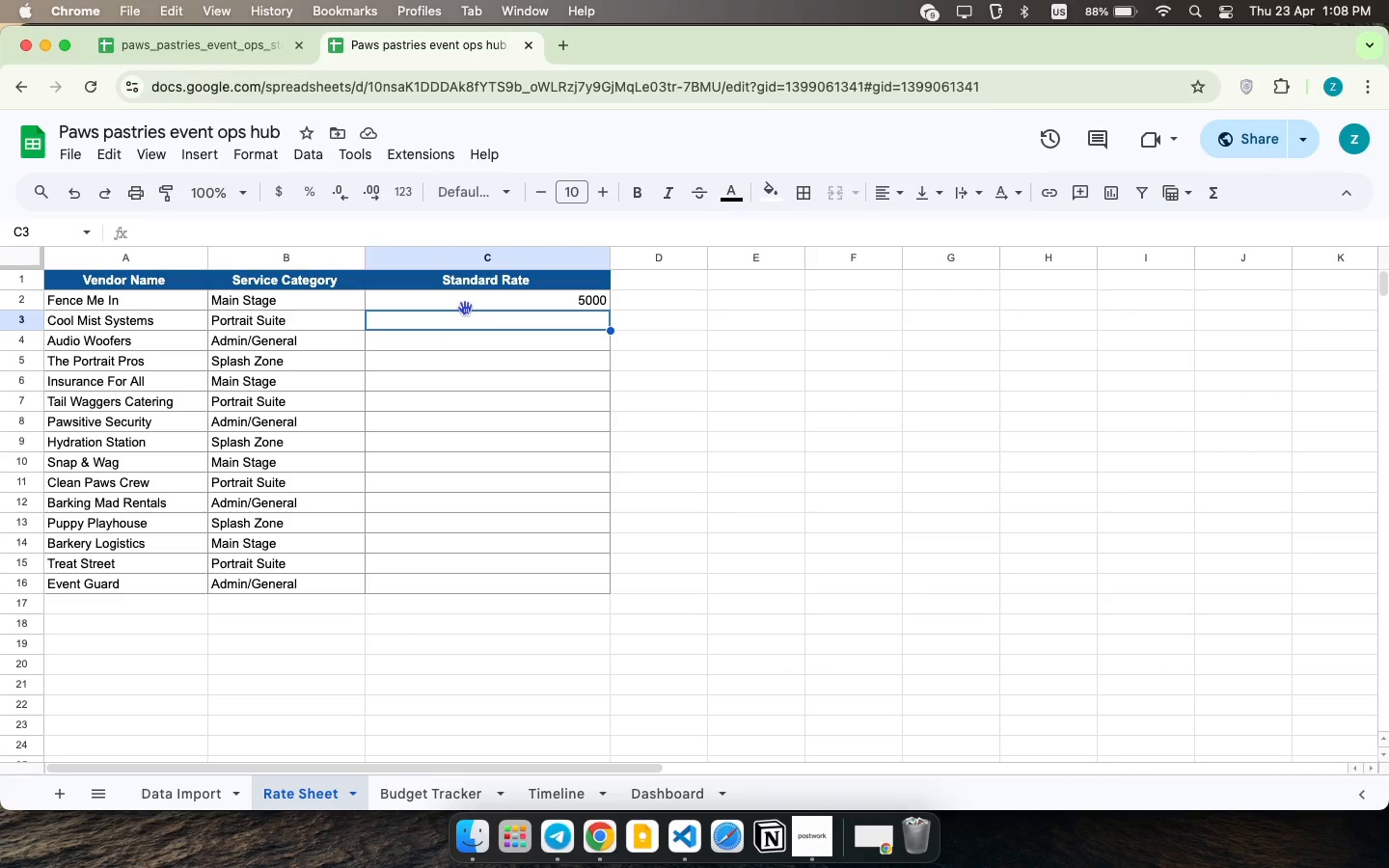 
type(535)
 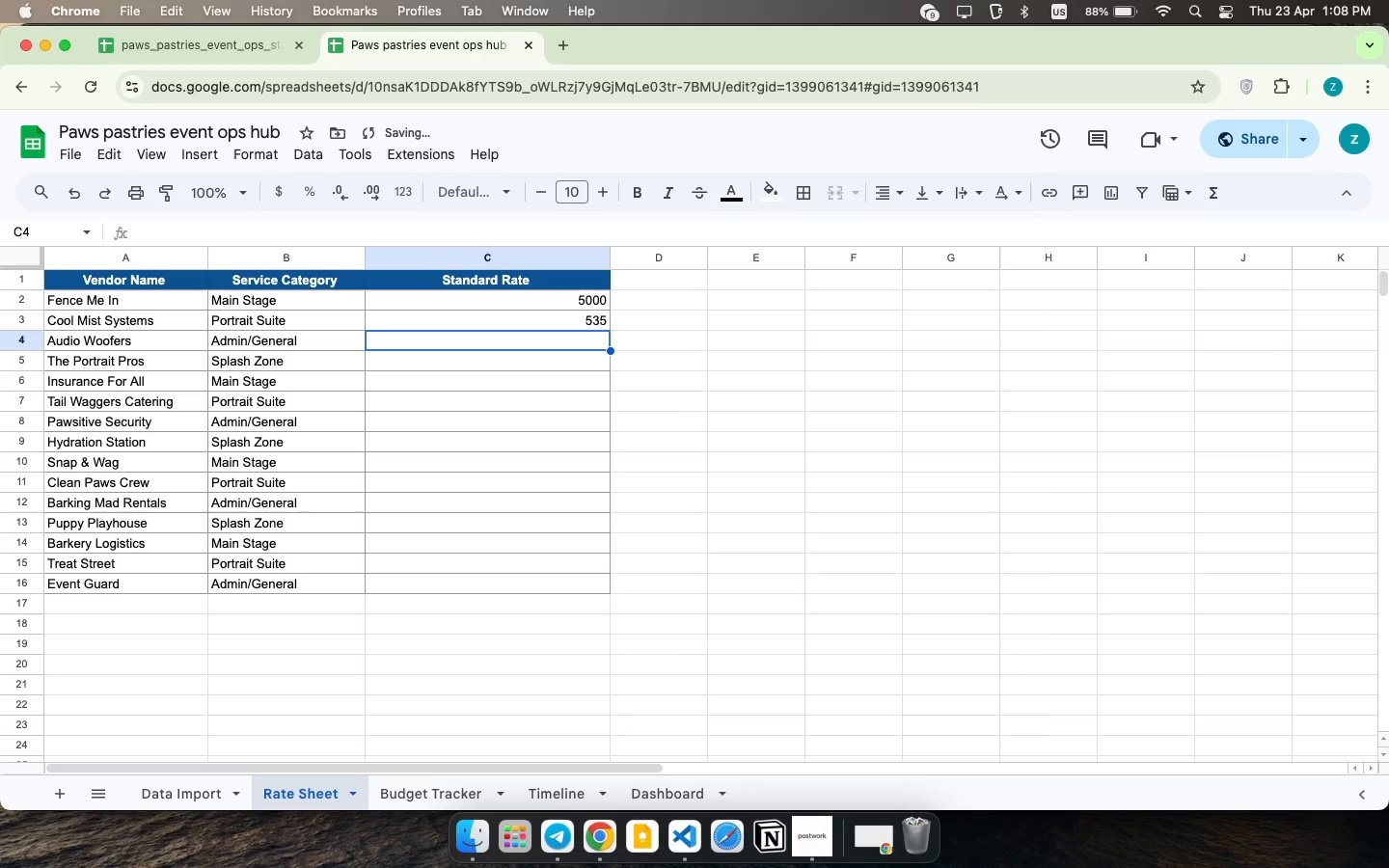 
key(ArrowDown)
 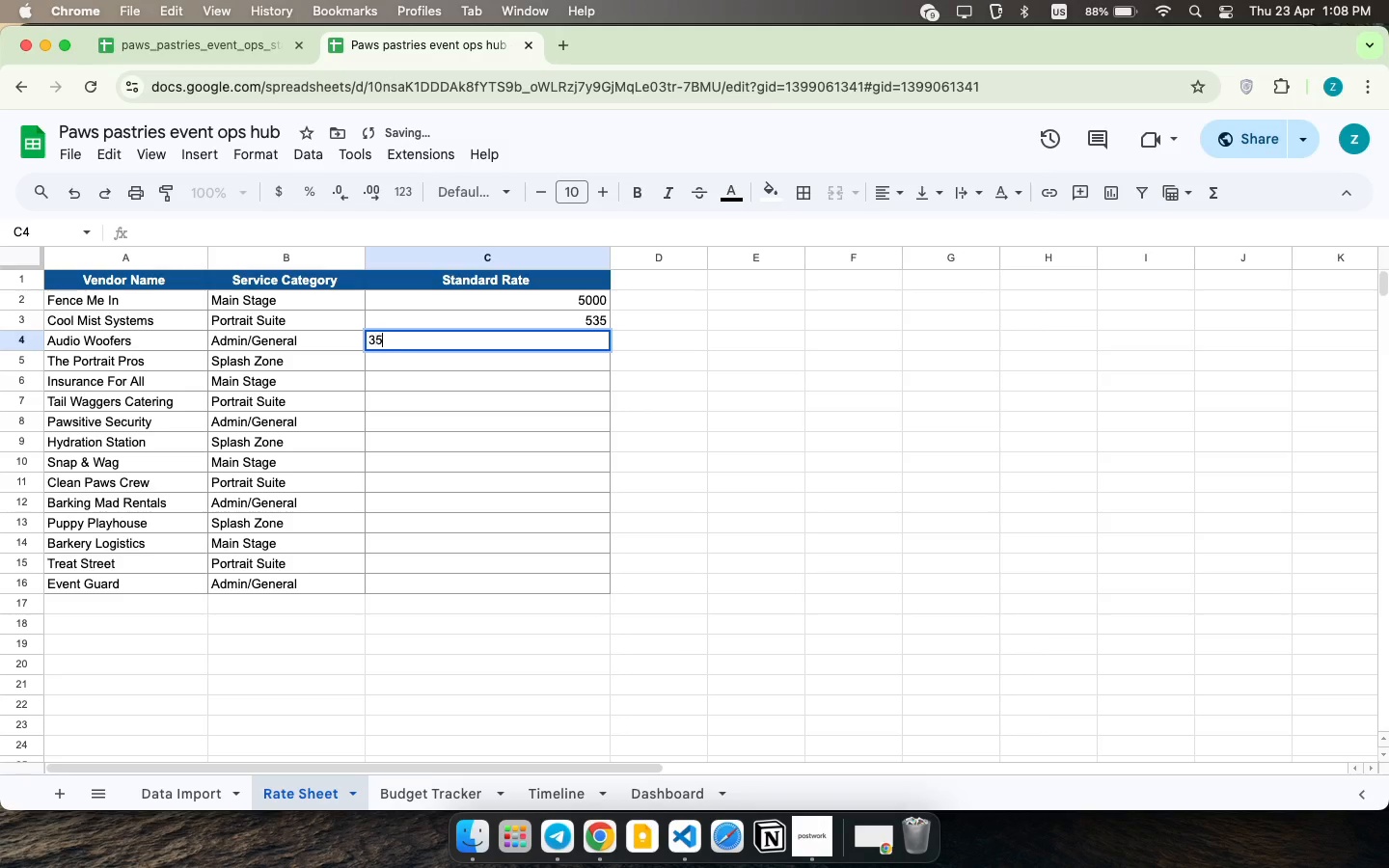 
type(35345)
 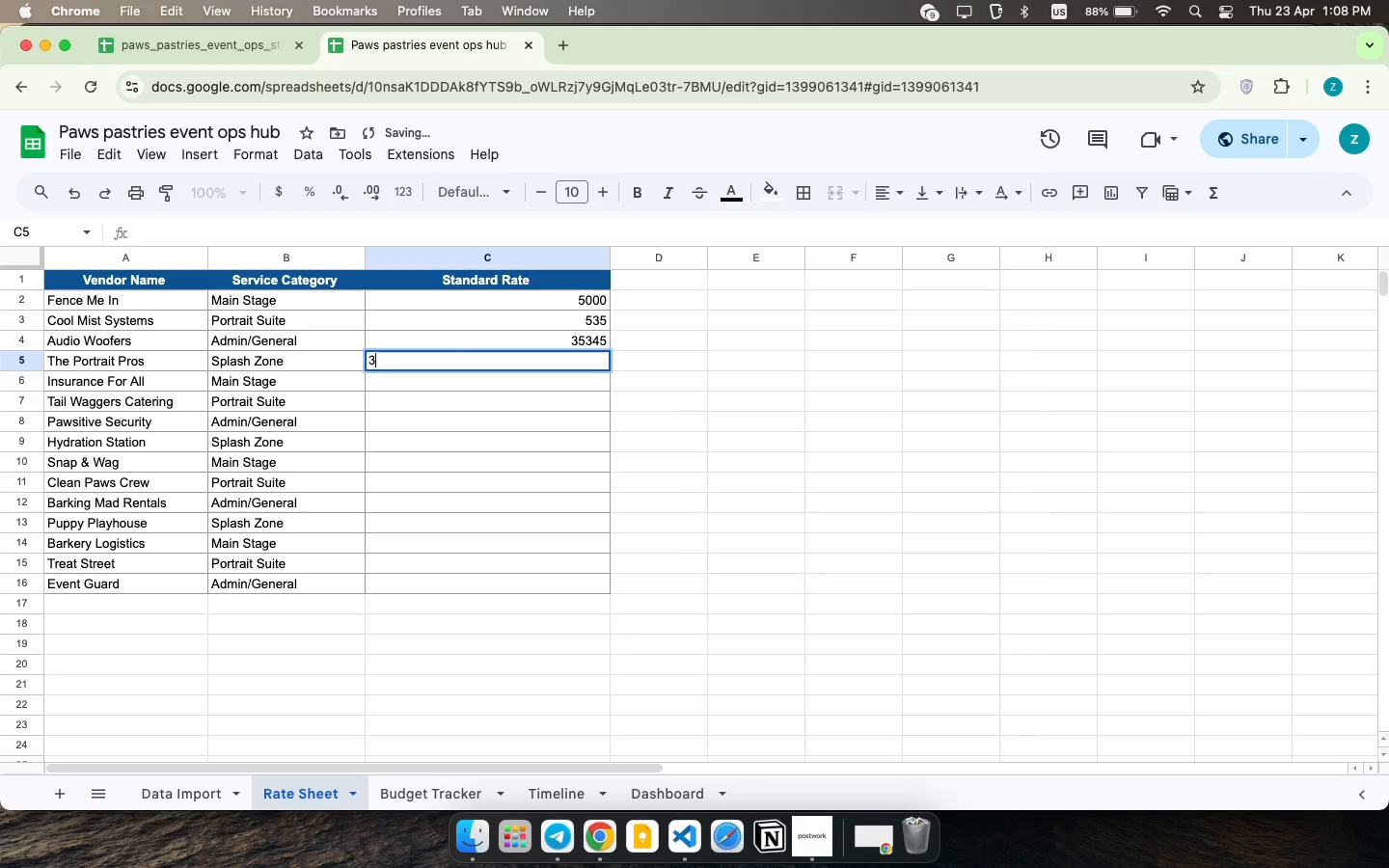 
key(ArrowDown)
 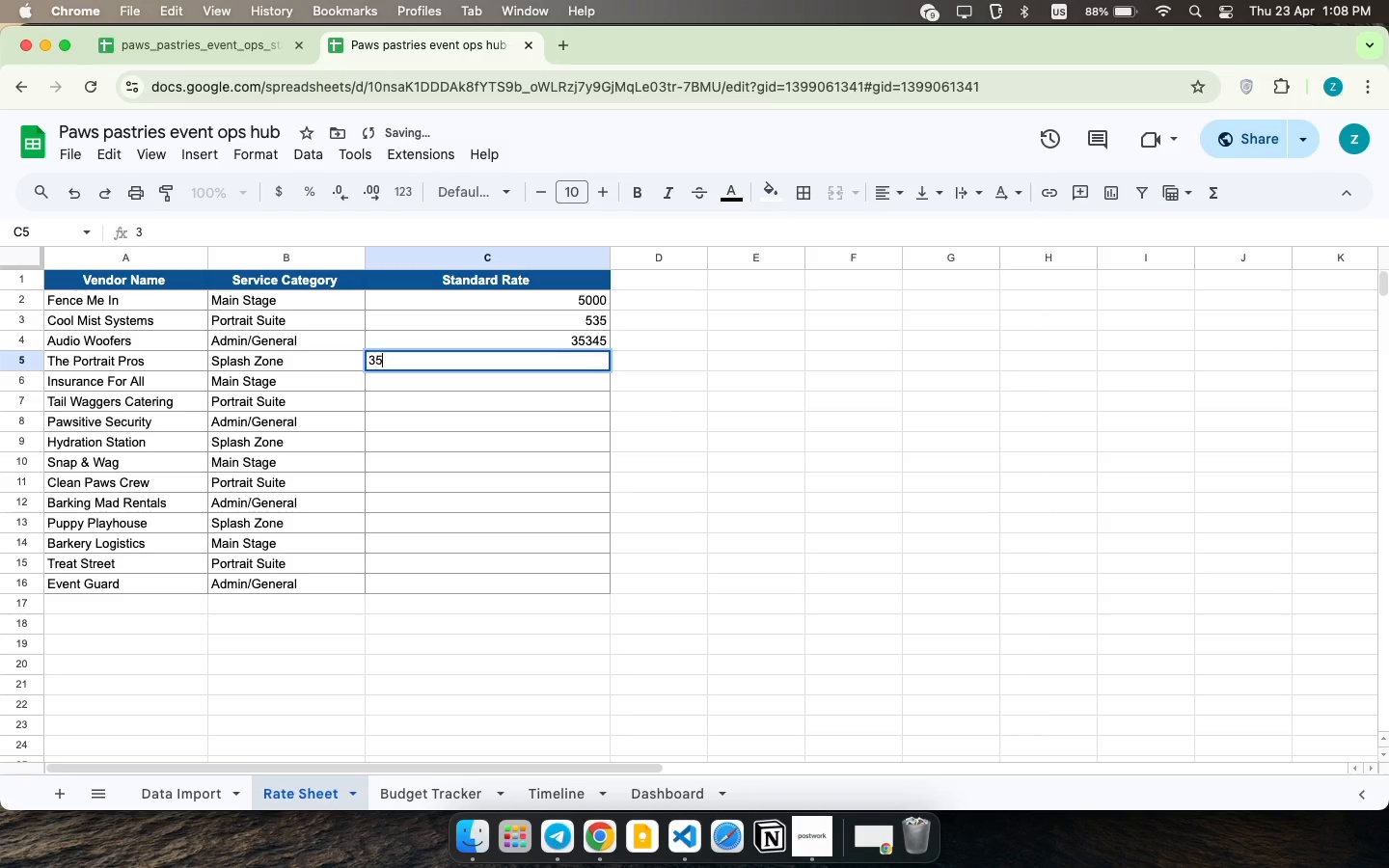 
type(35345)
 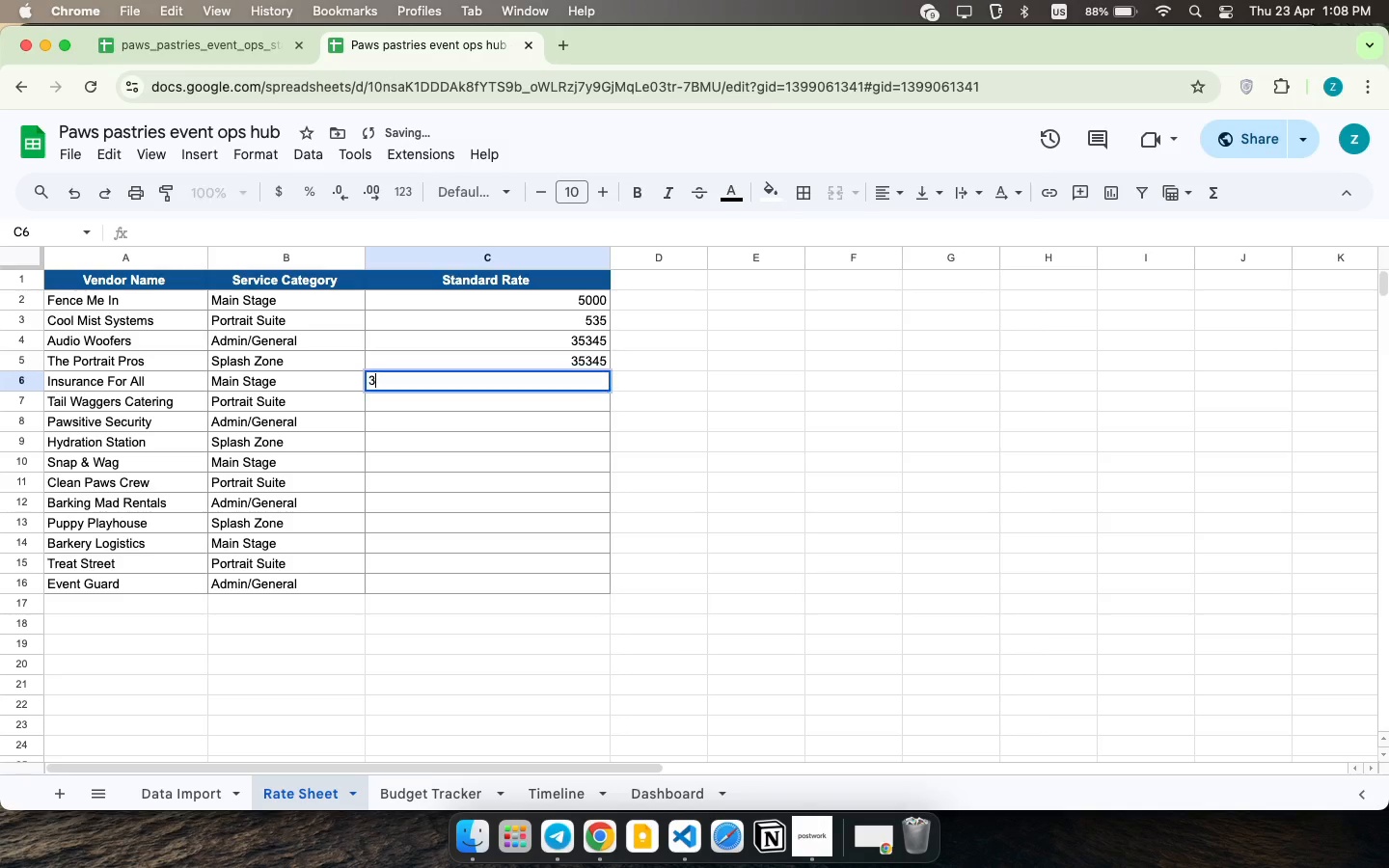 
key(ArrowDown)
 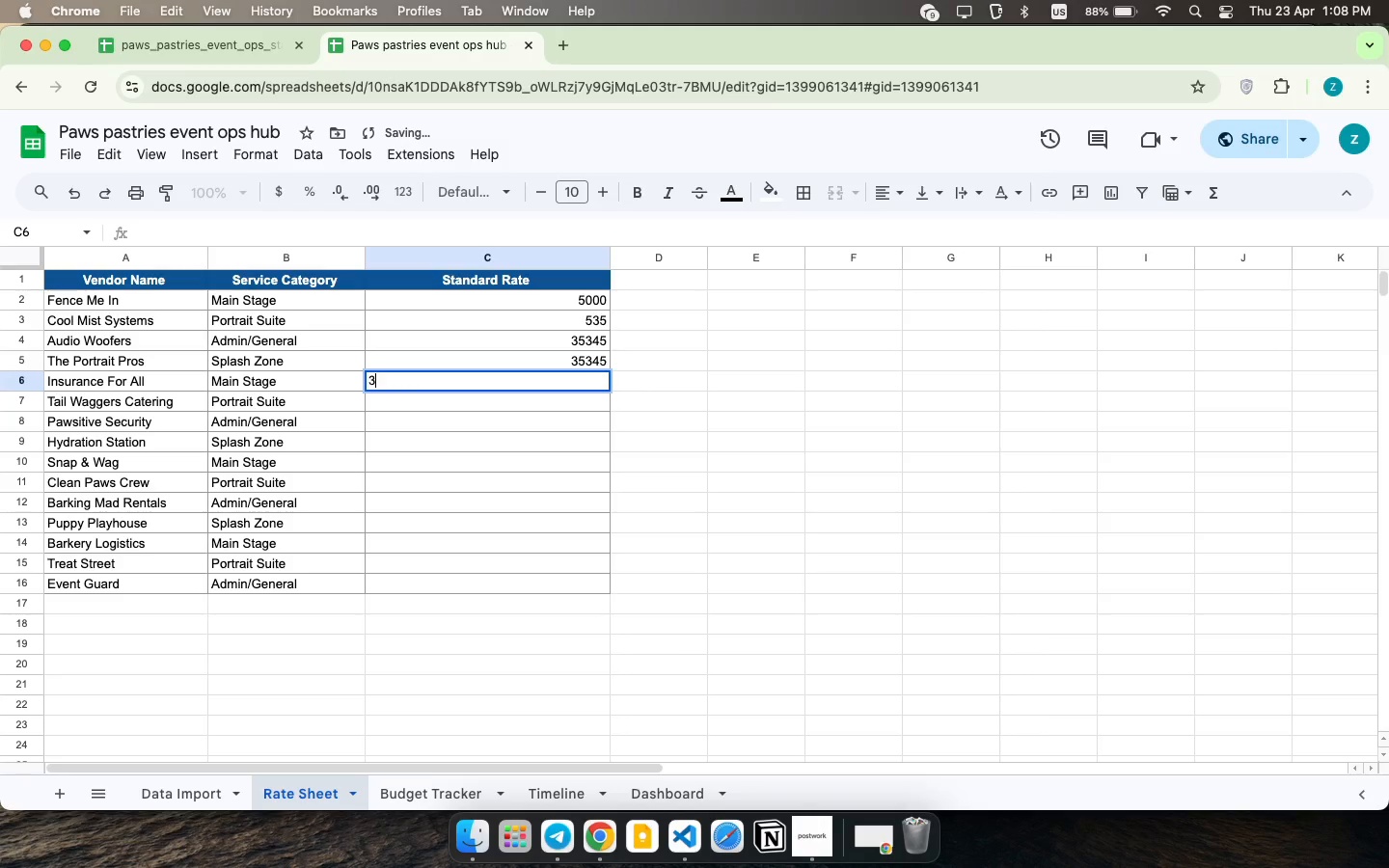 
type(3454)
 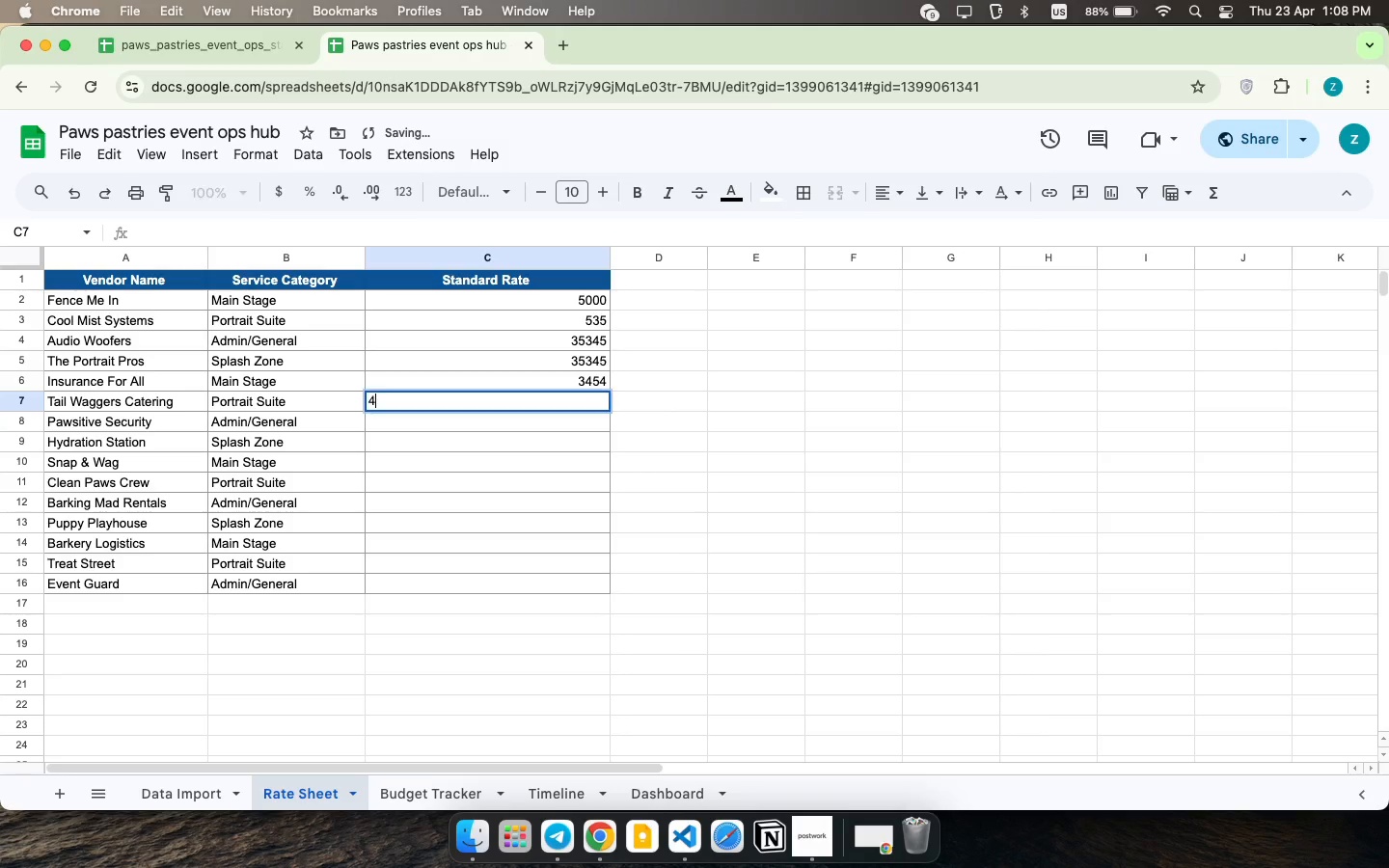 
key(ArrowDown)
 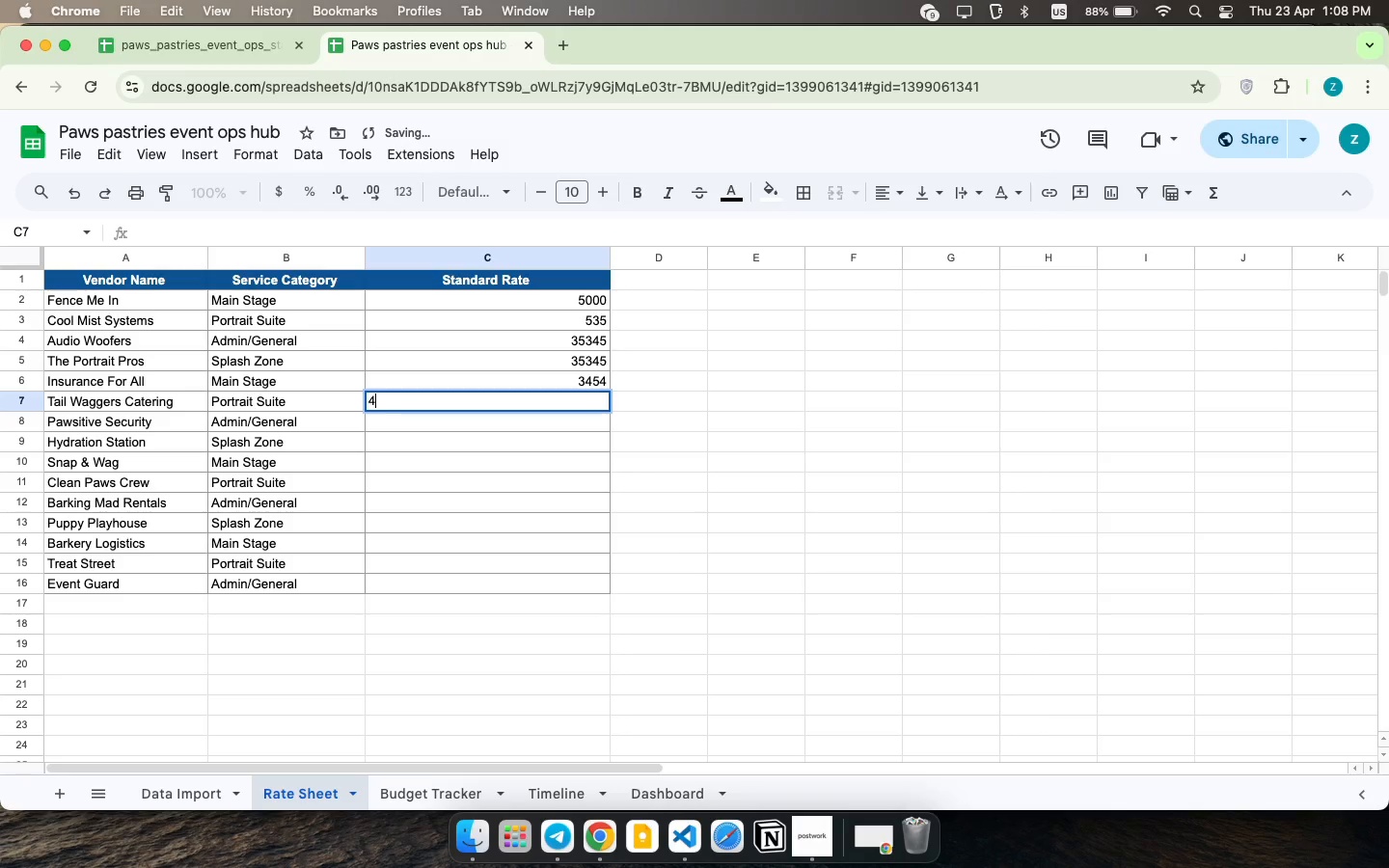 
type(454)
 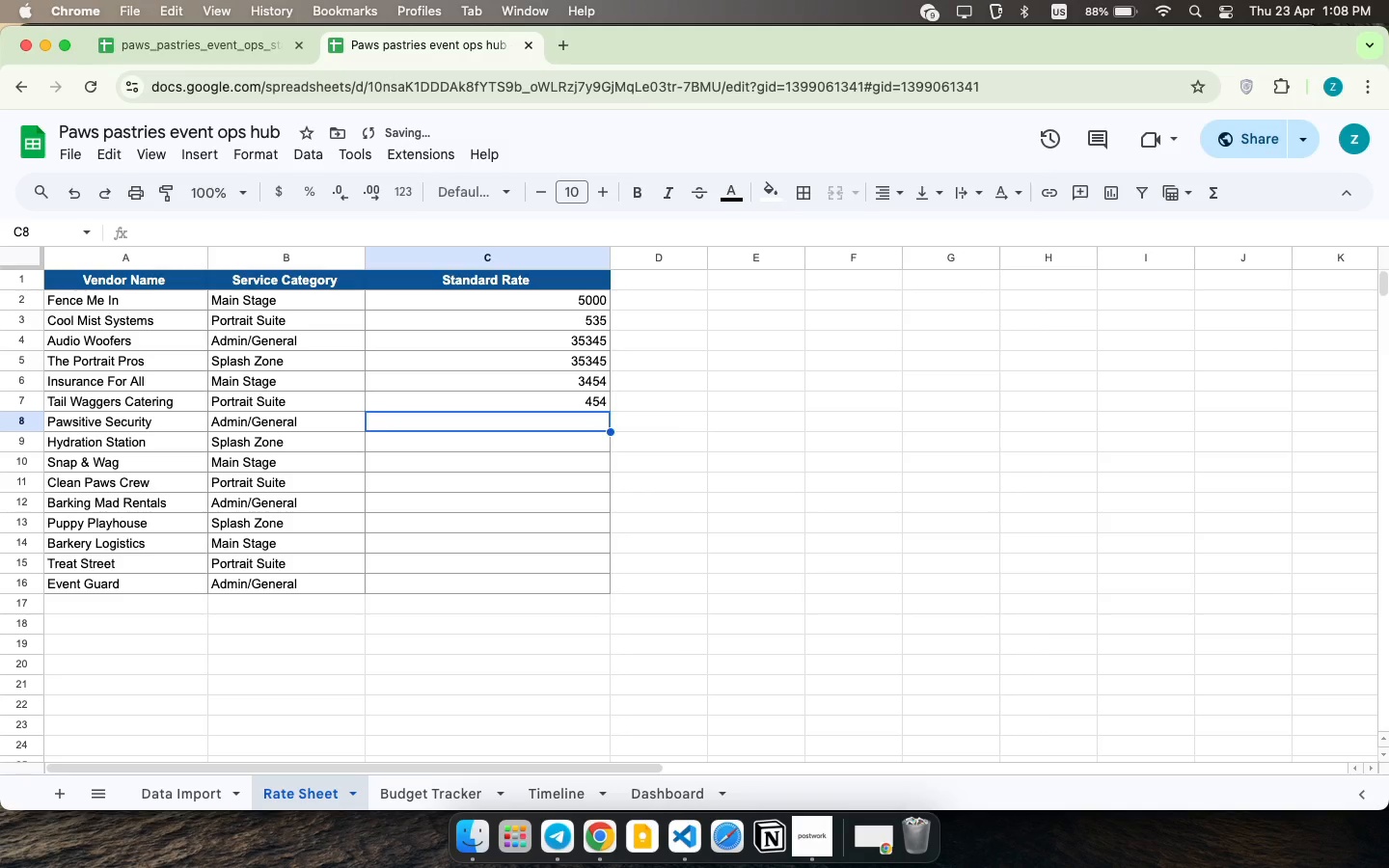 
key(ArrowDown)
 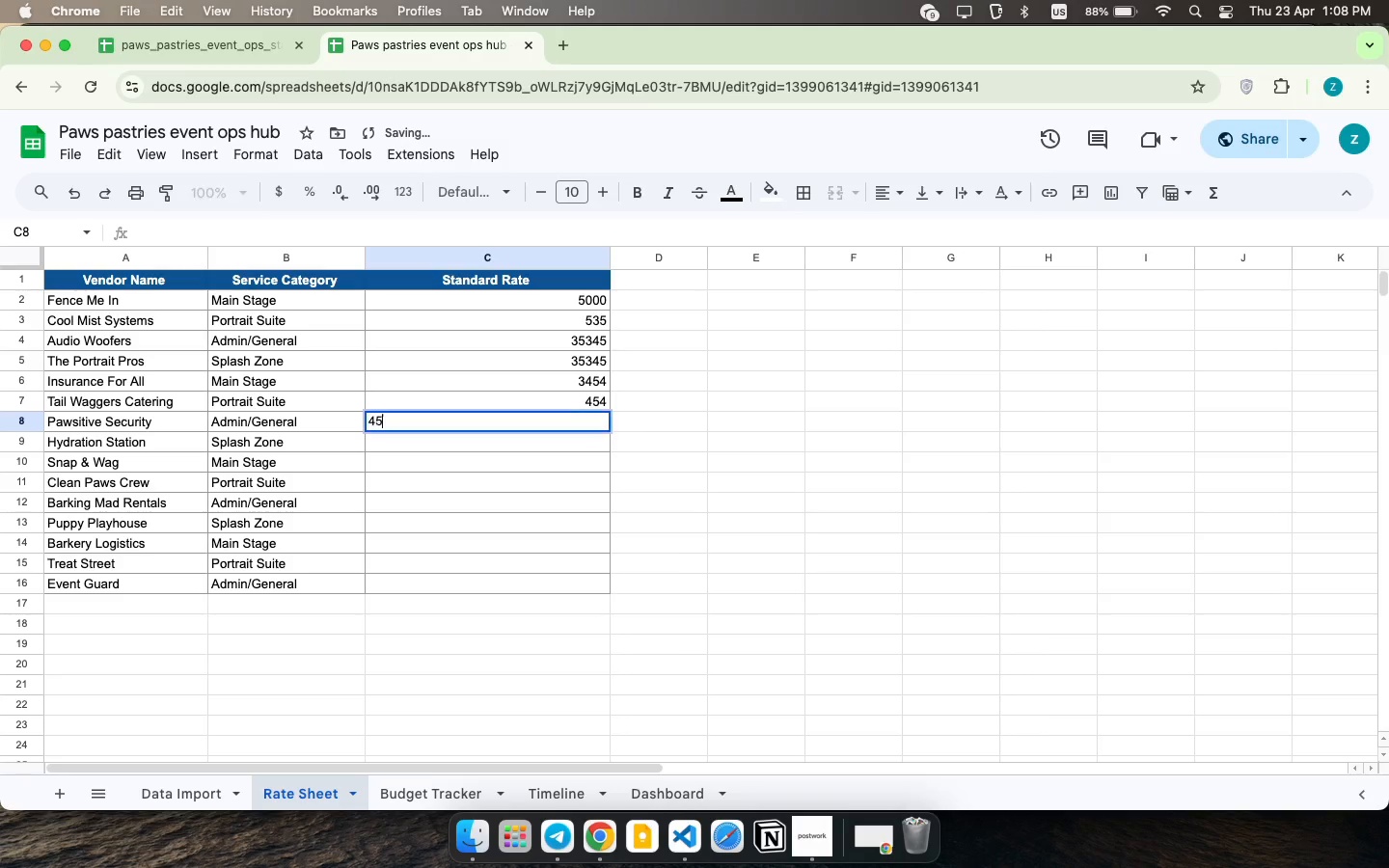 
type(454)
 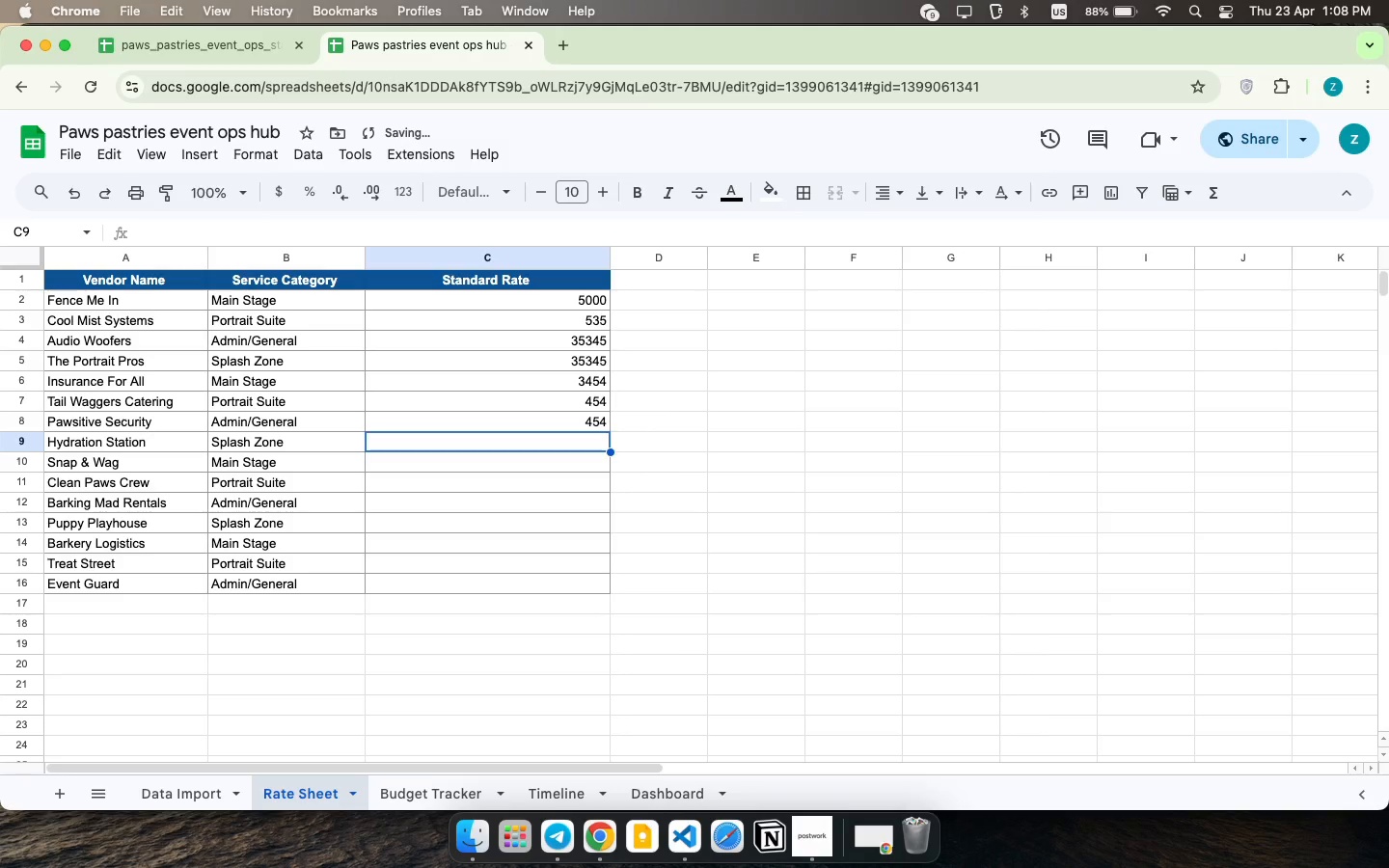 
key(ArrowDown)
 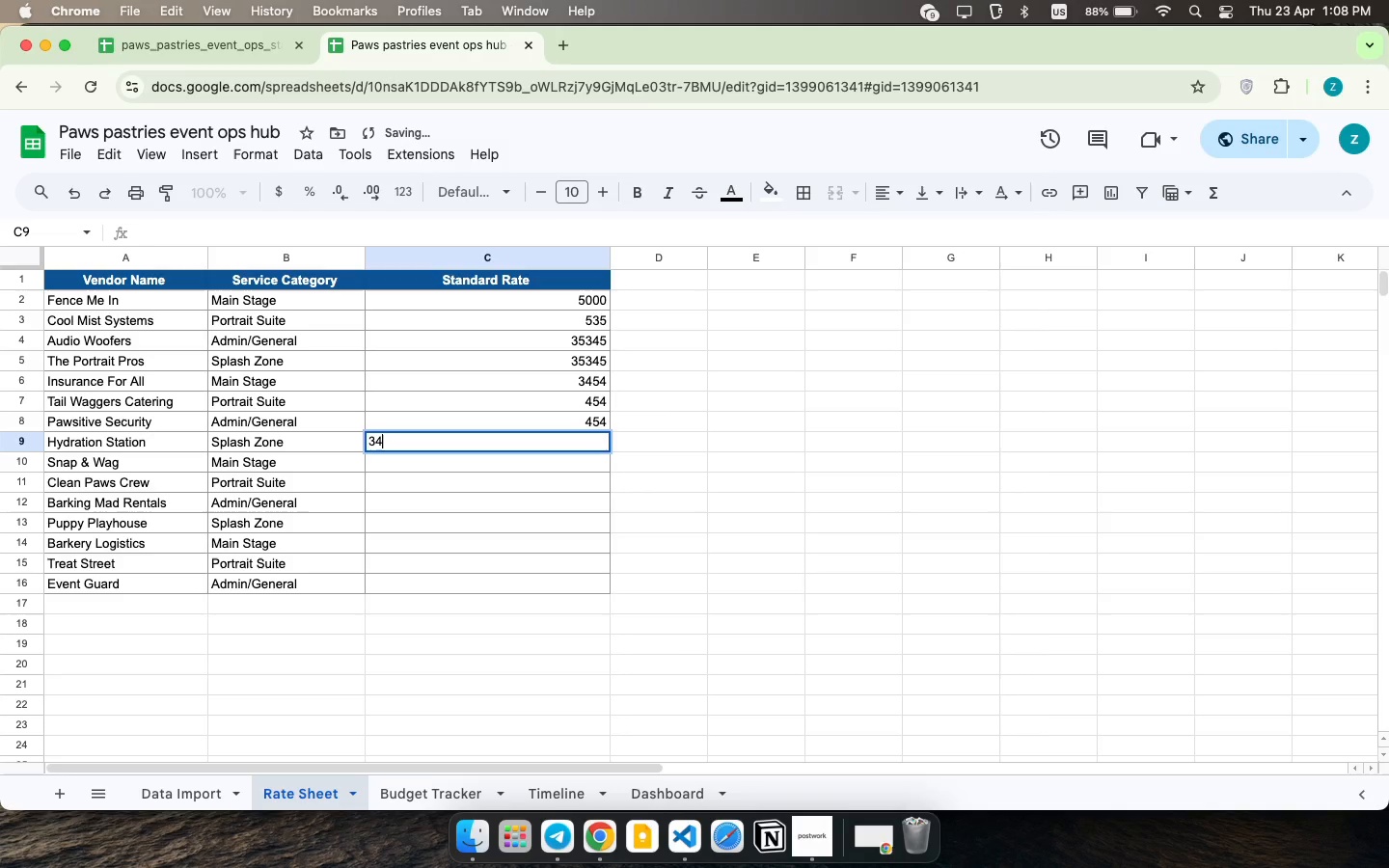 
type(345)
 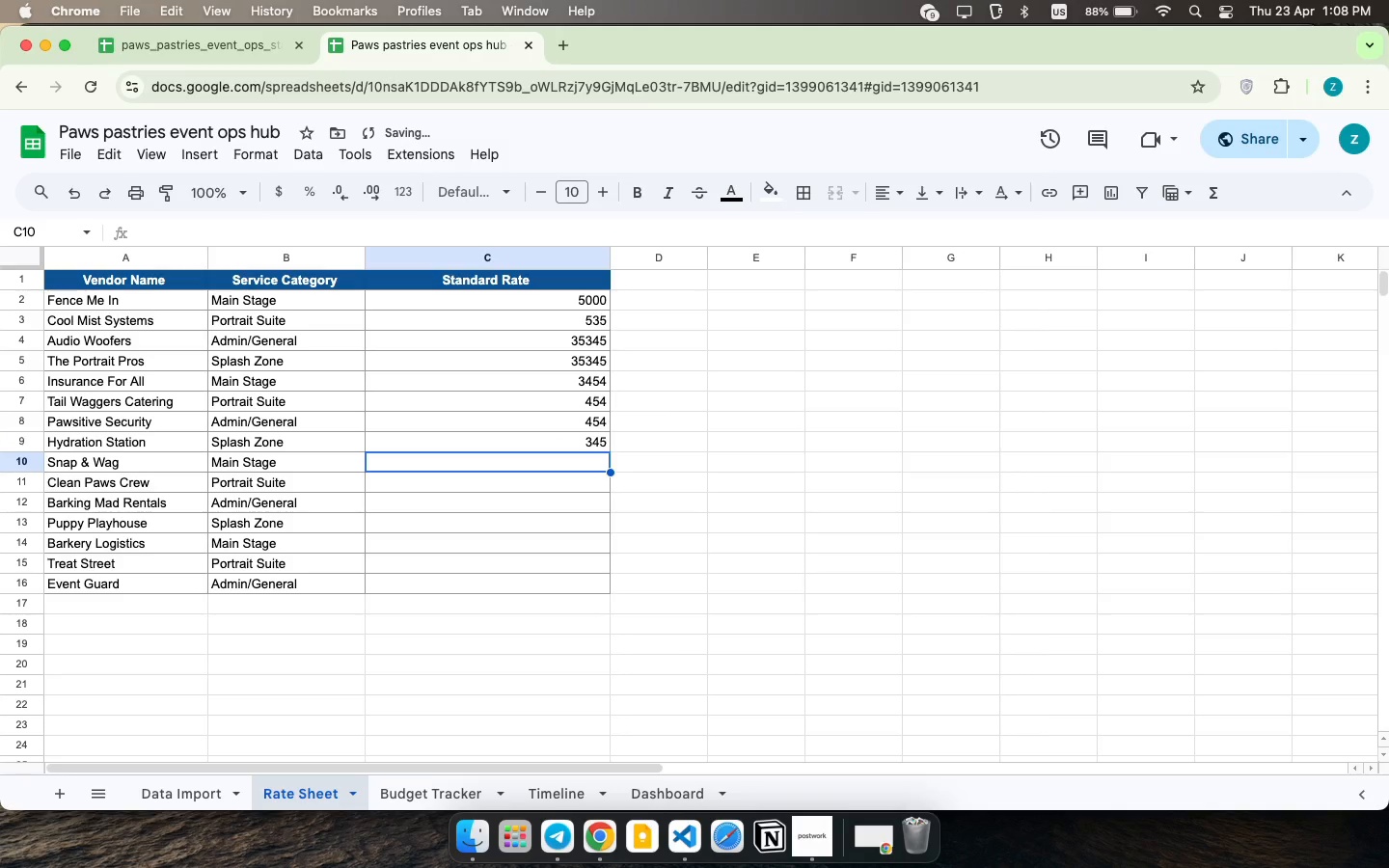 
key(ArrowDown)
 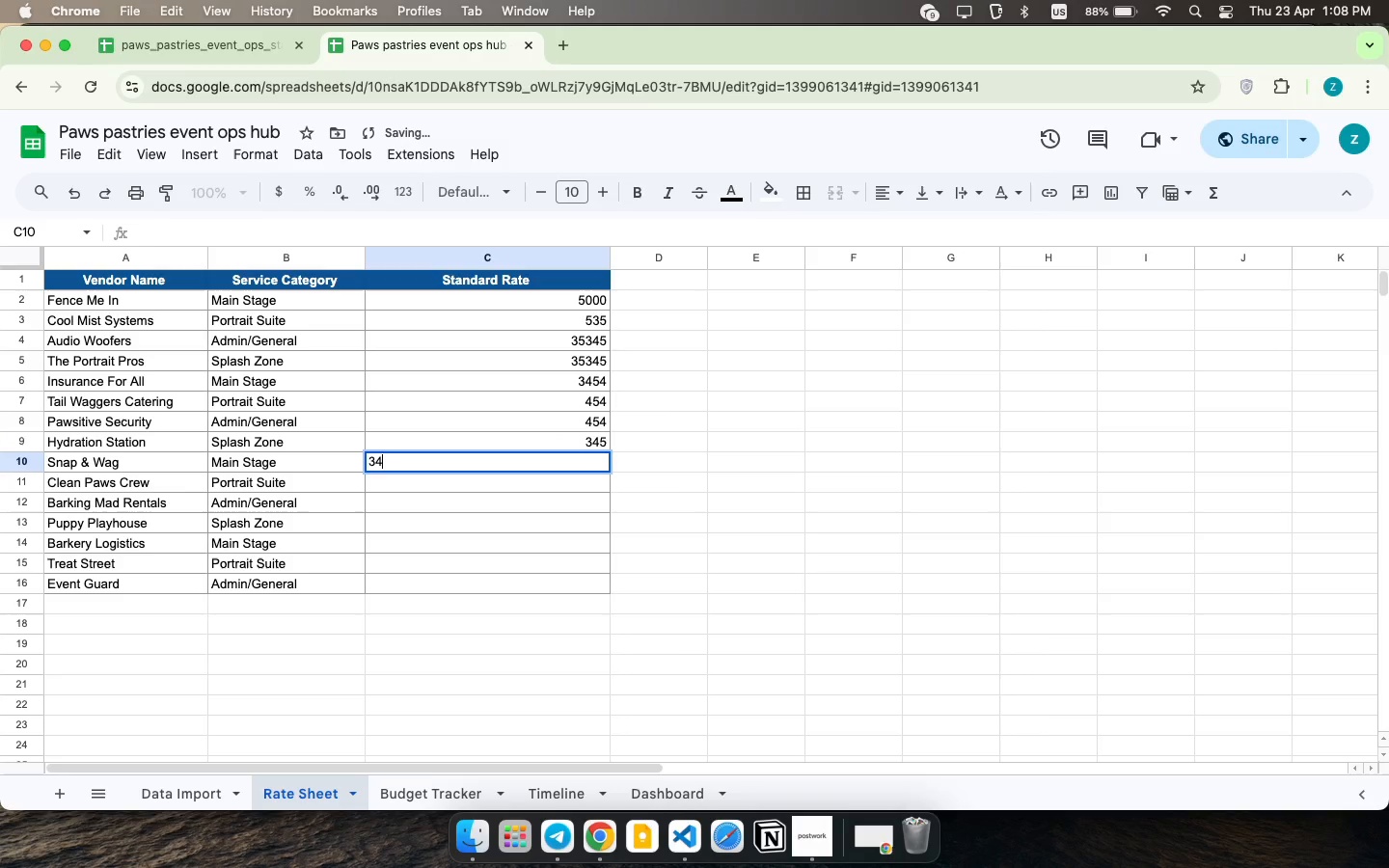 
type(3453)
 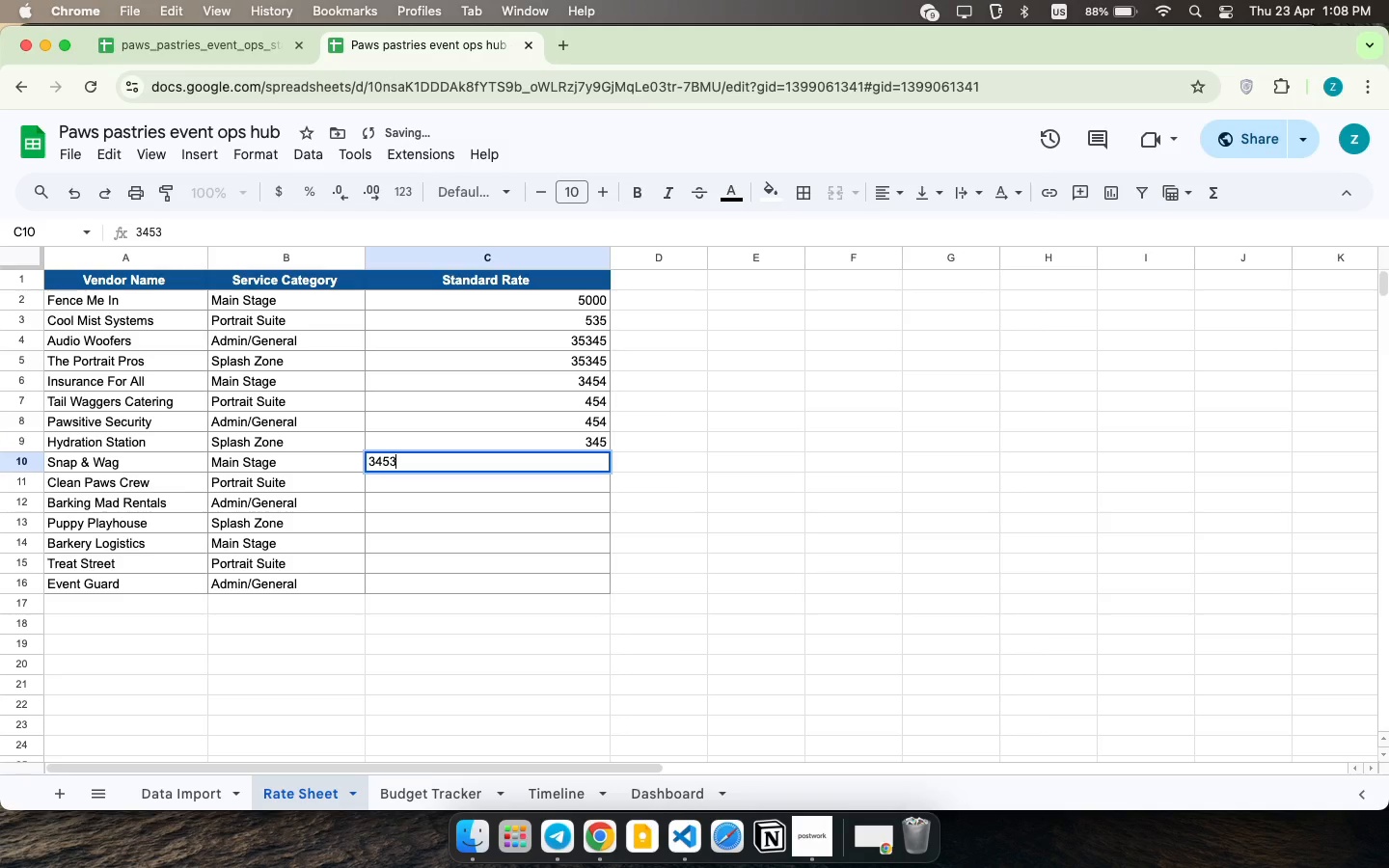 
key(ArrowDown)
 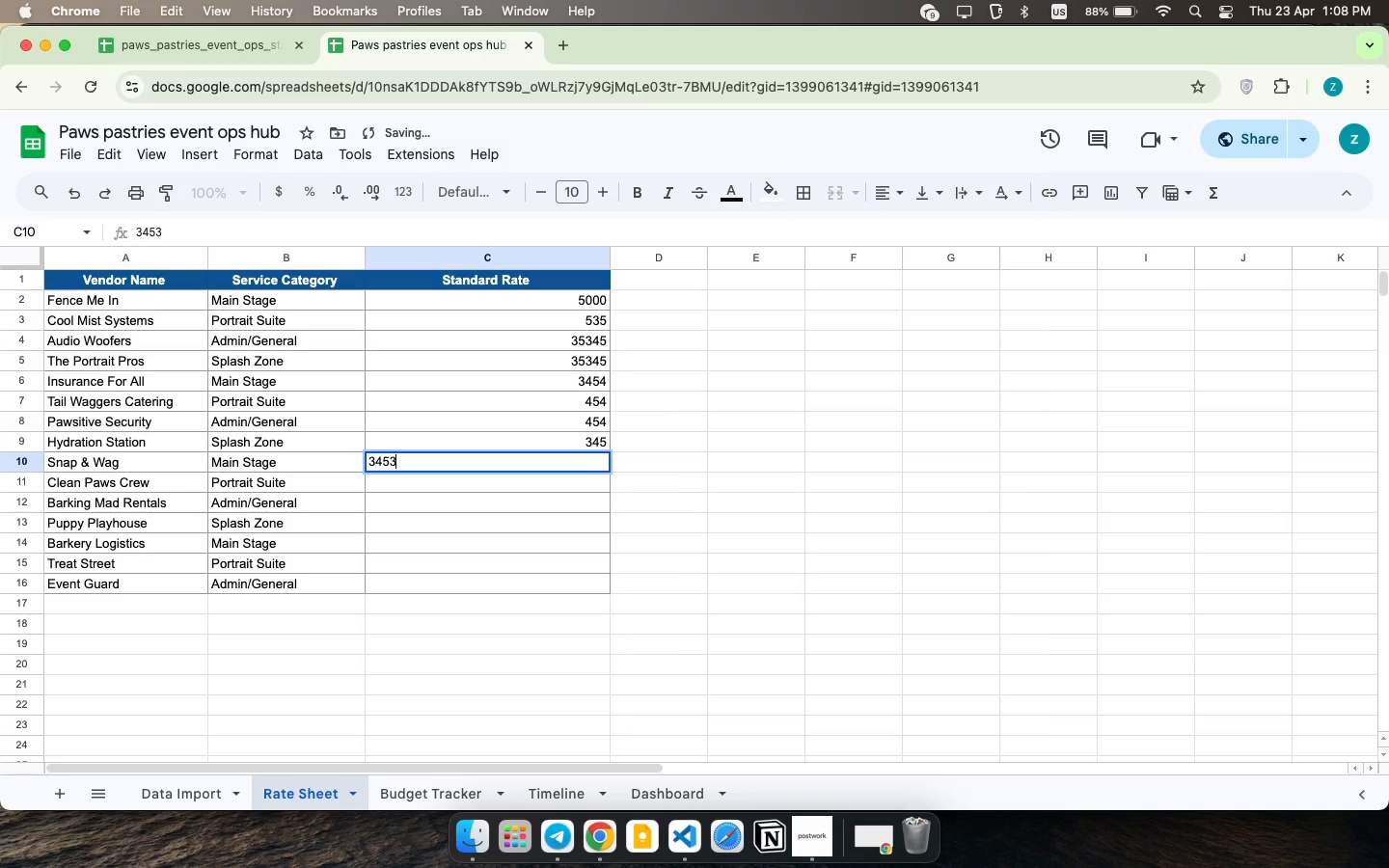 
type(534)
 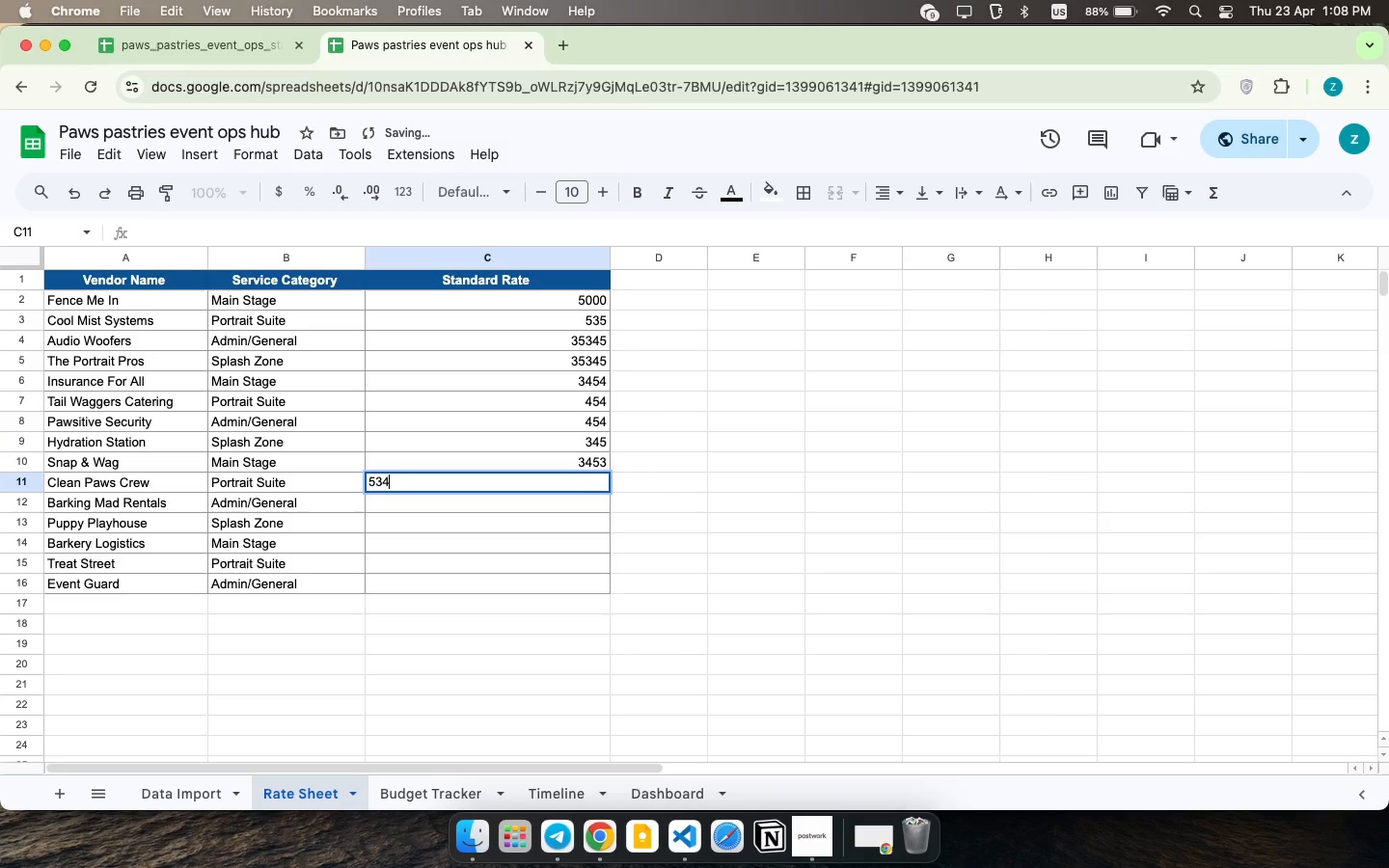 
key(ArrowDown)
 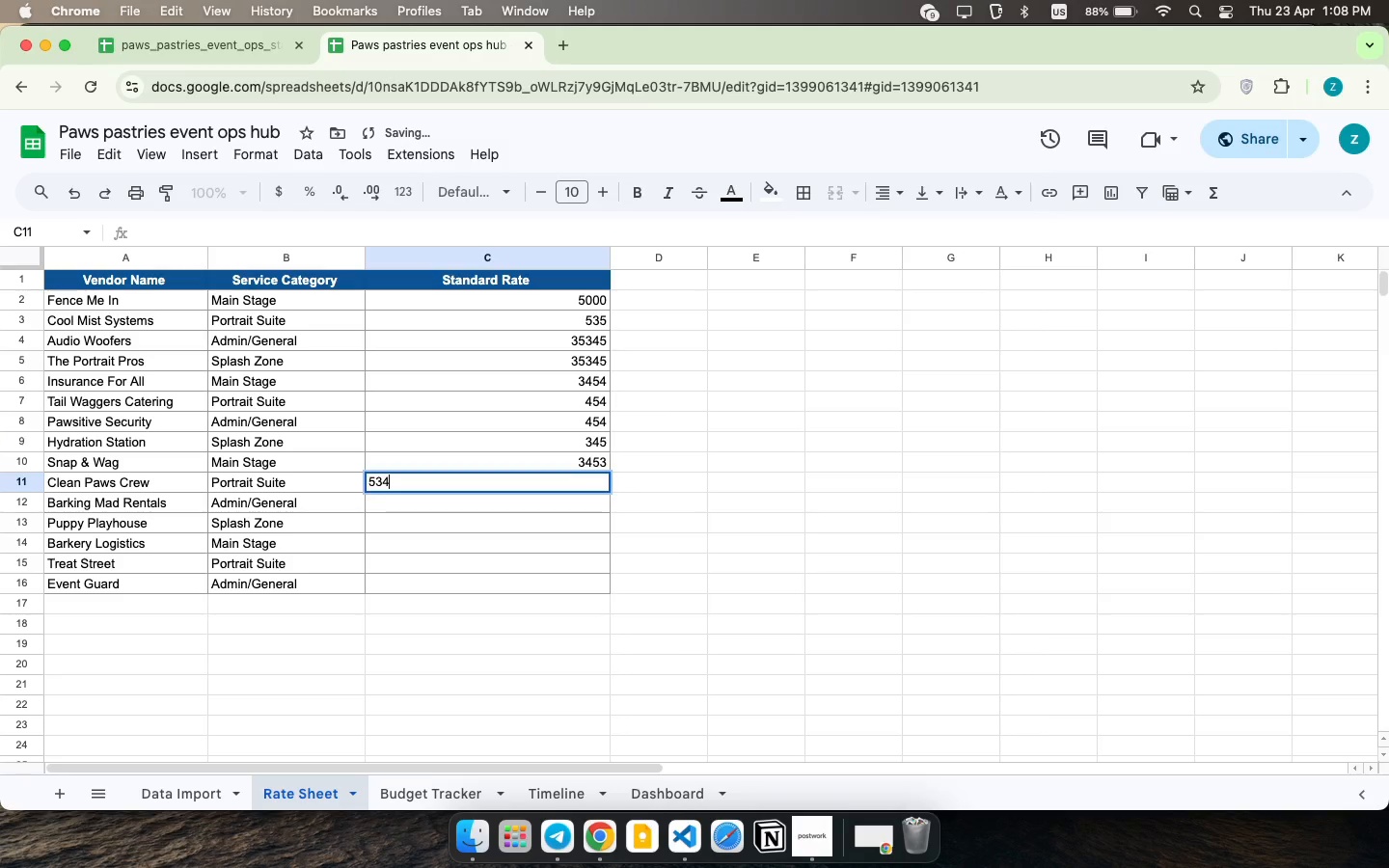 
type(354)
 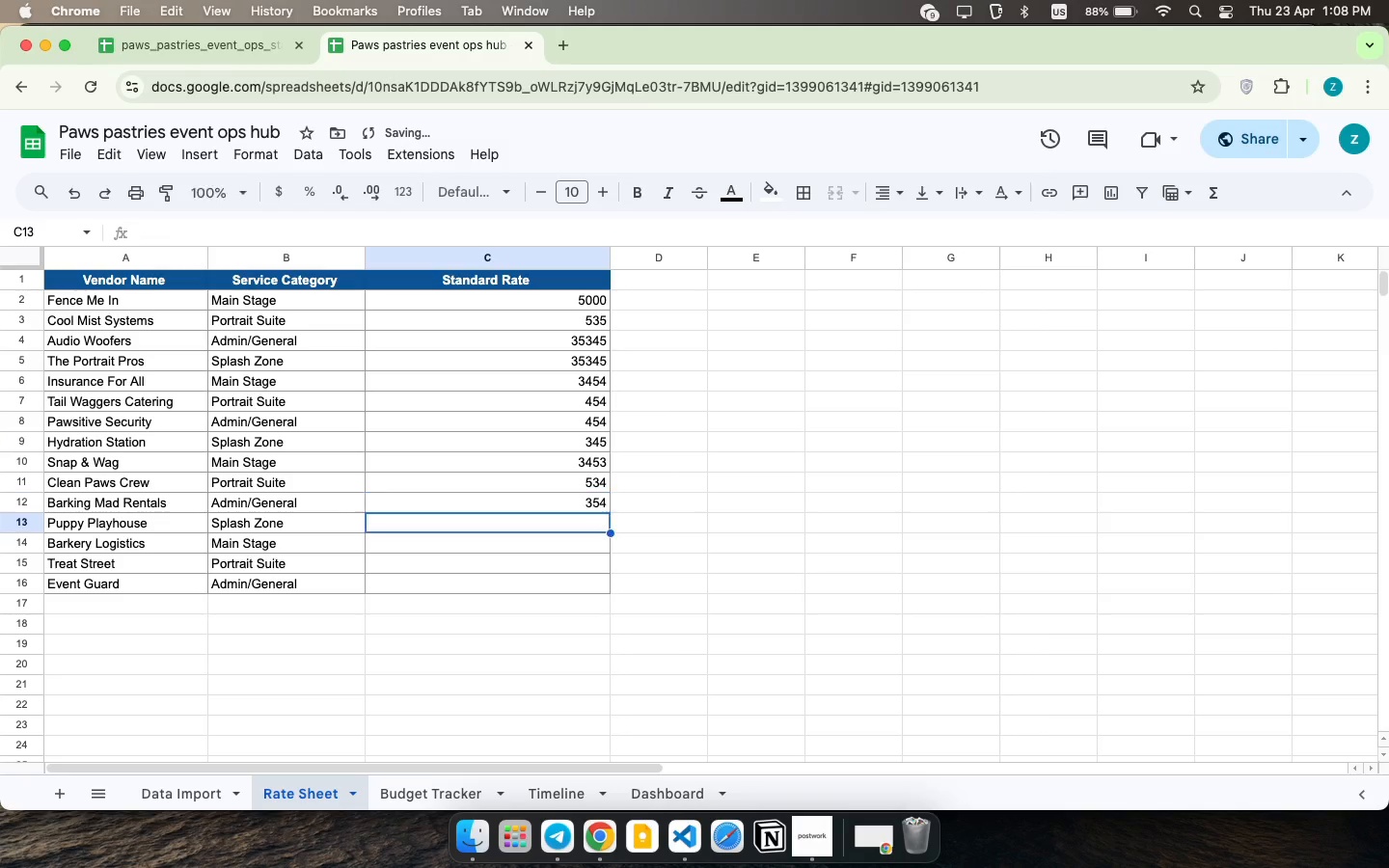 
key(ArrowDown)
 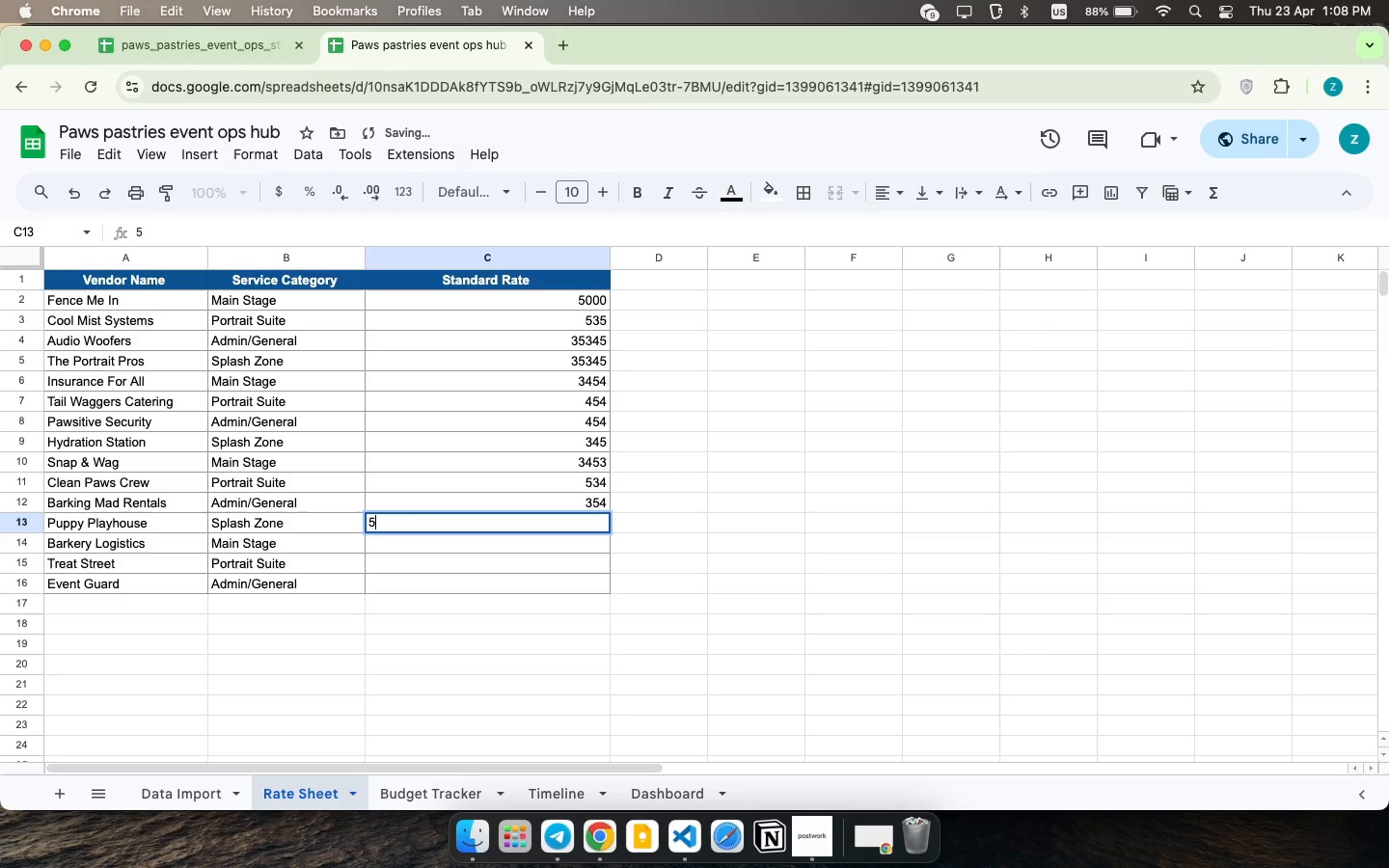 
key(5)
 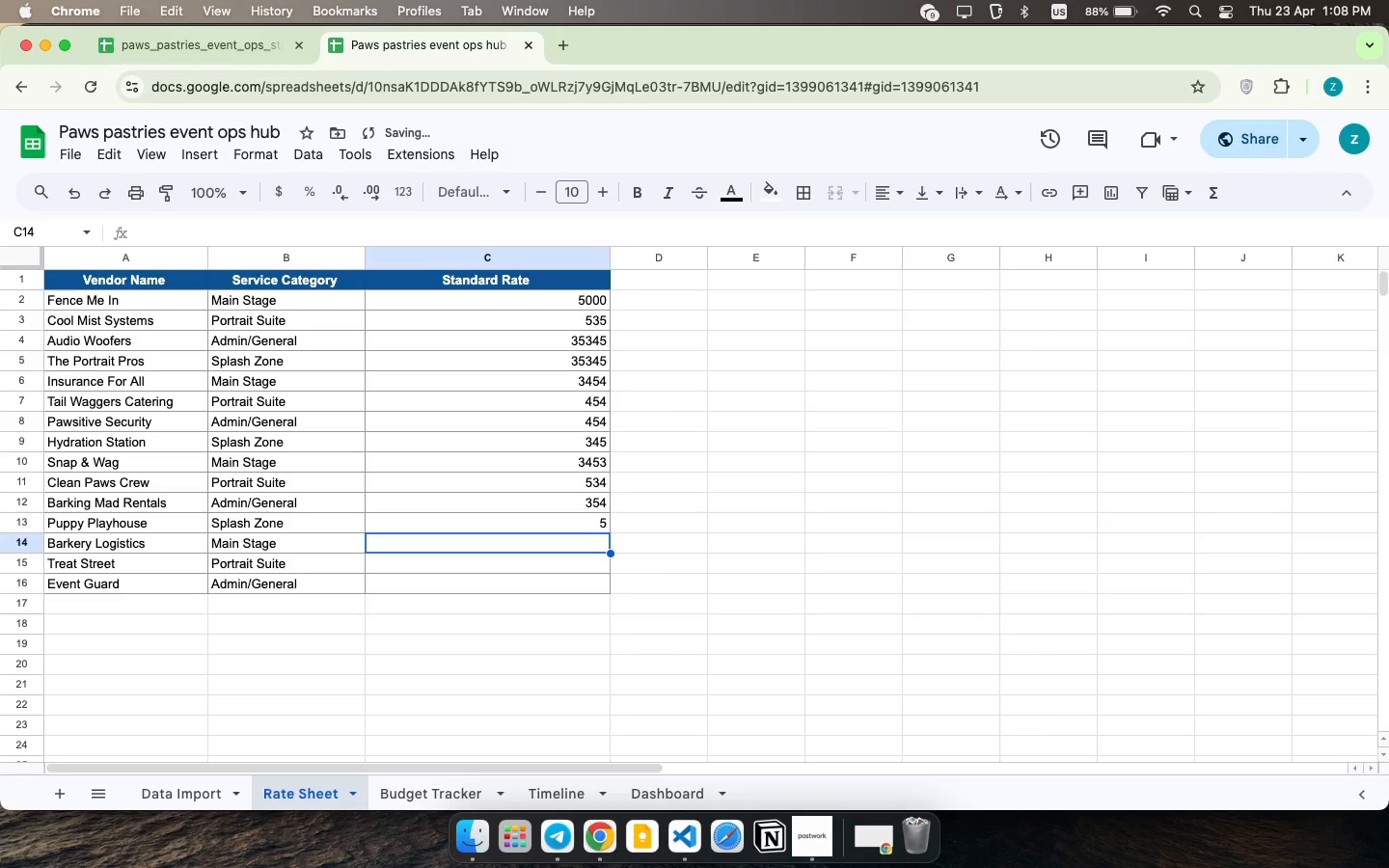 
key(ArrowDown)
 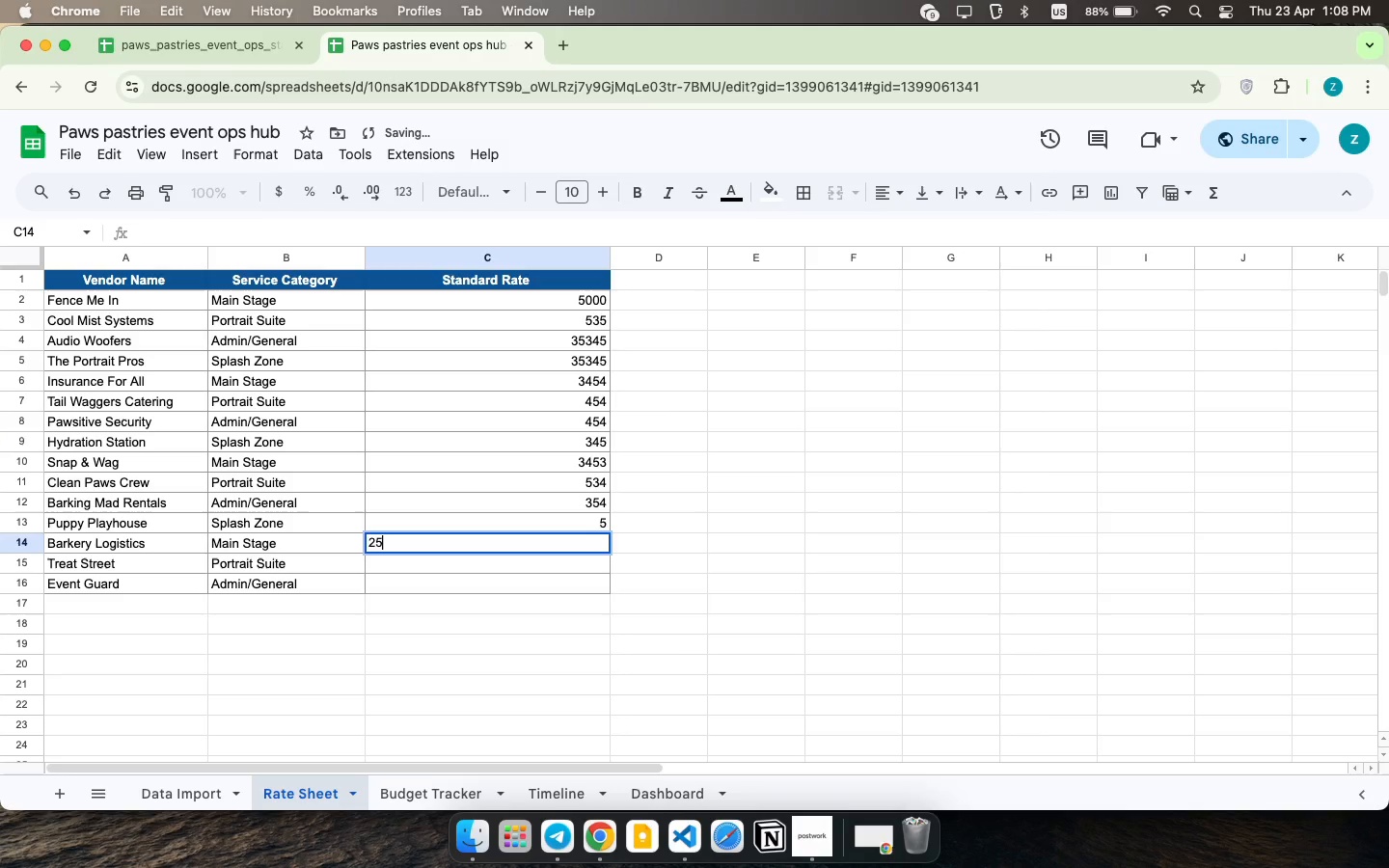 
type(25)
 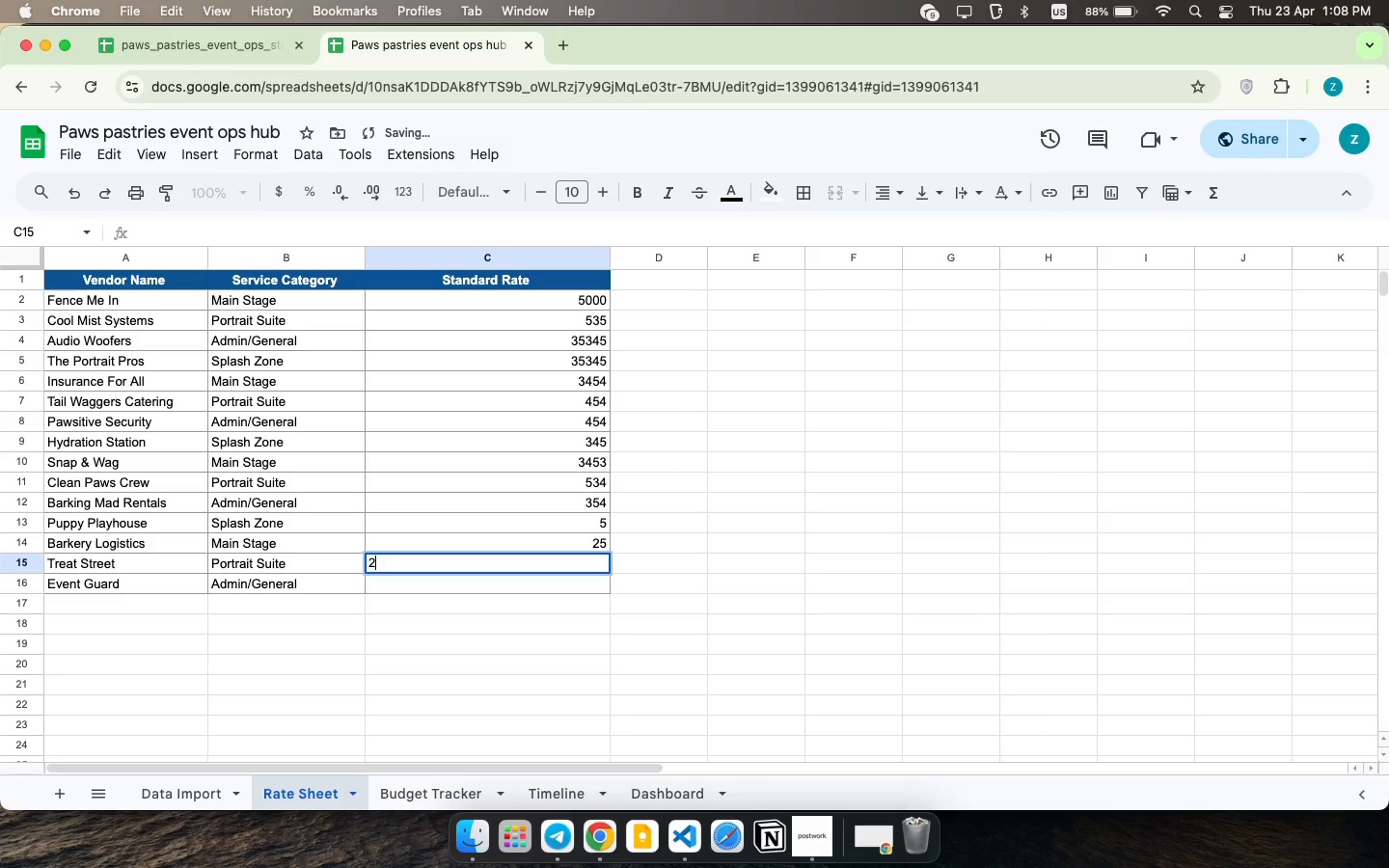 
key(ArrowDown)
 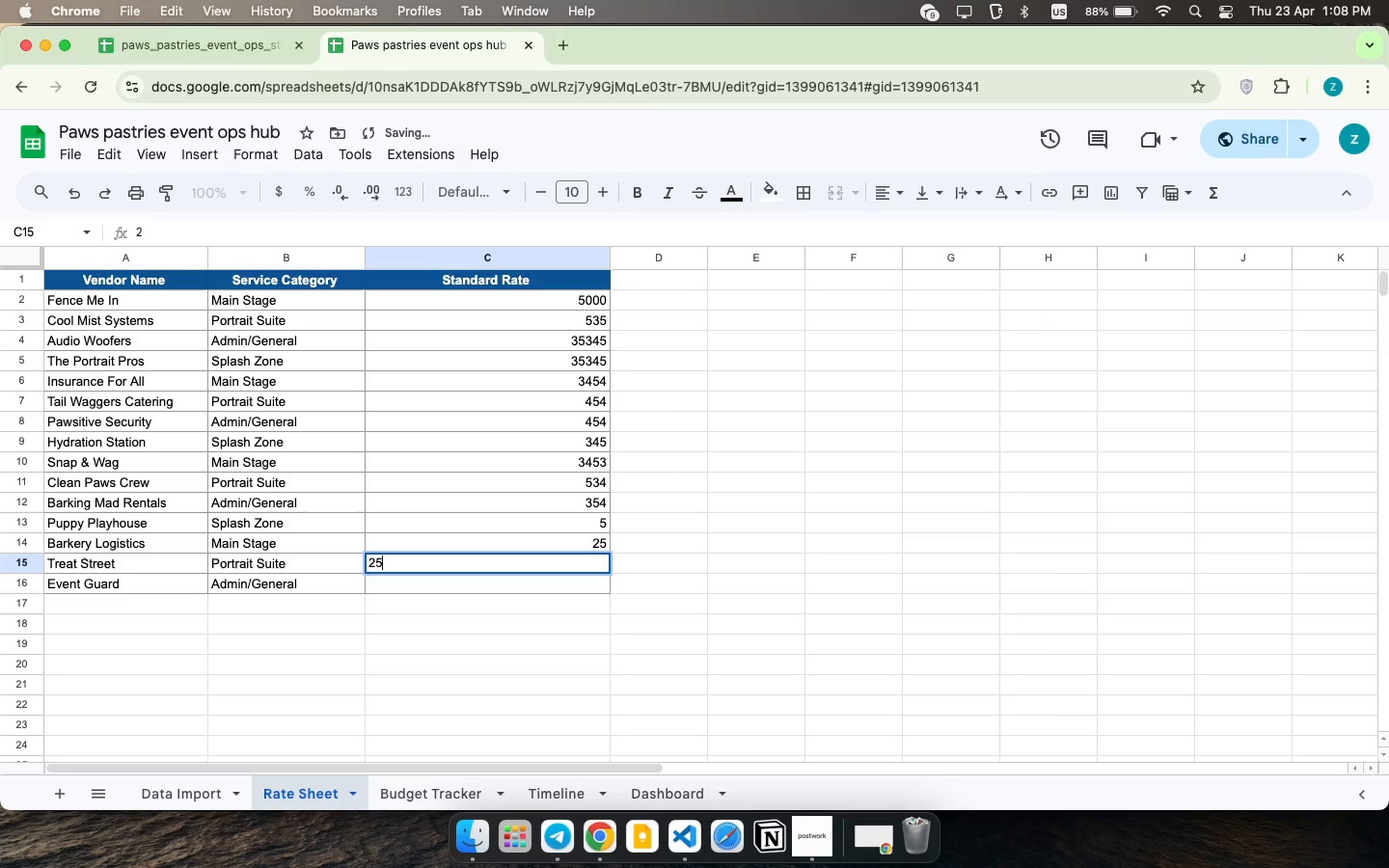 
type(2525)
 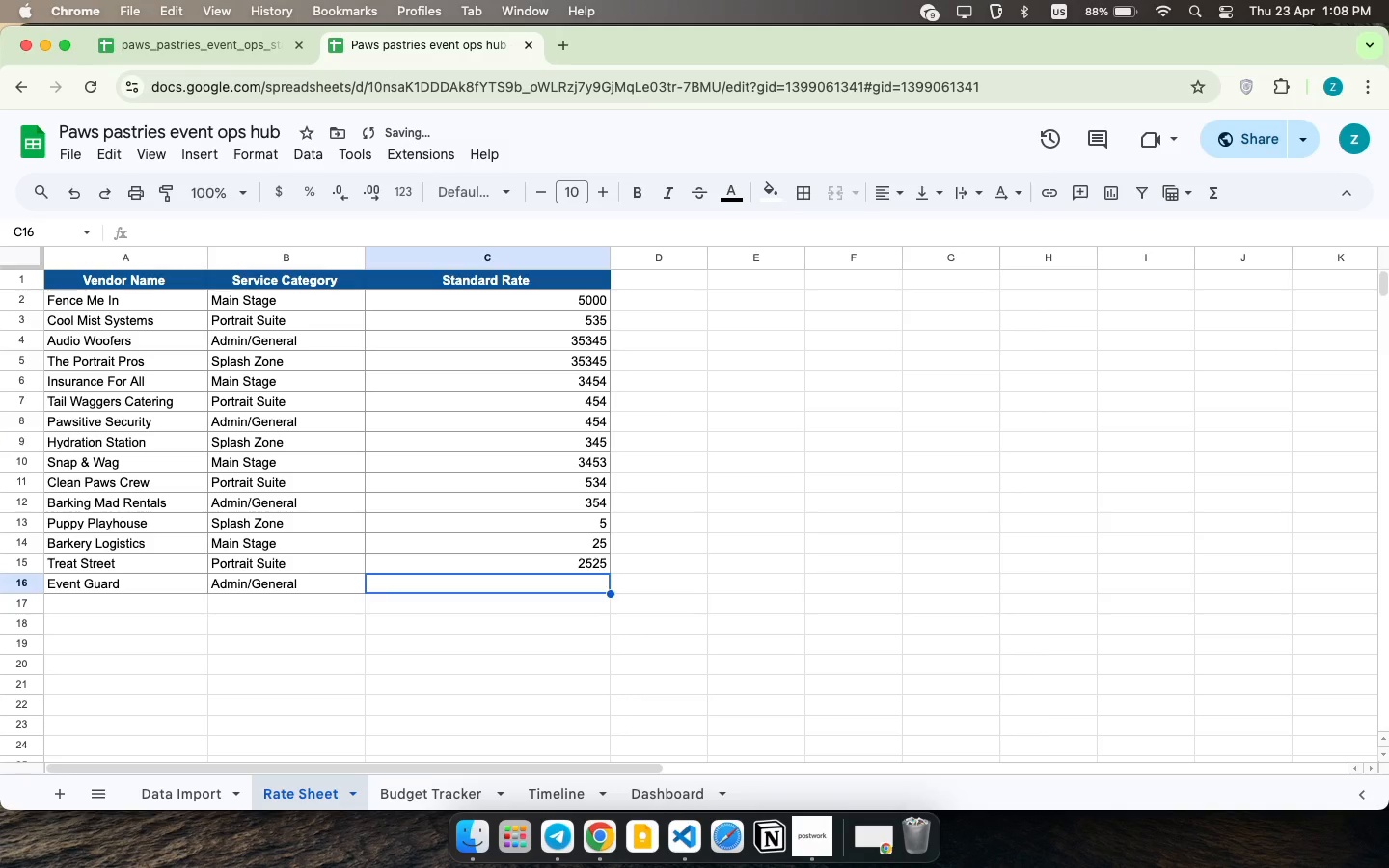 
key(ArrowDown)
 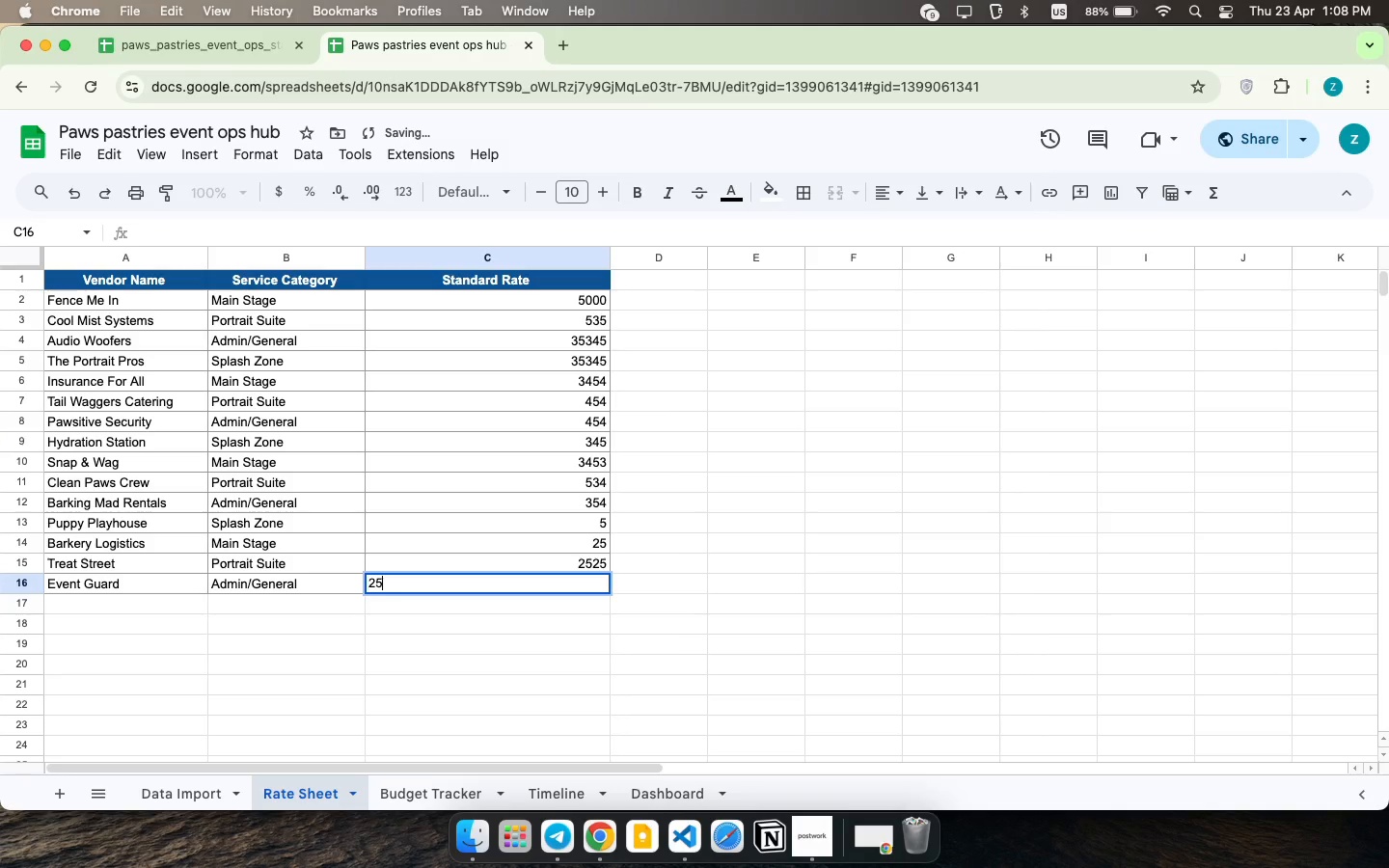 
type(2525)
 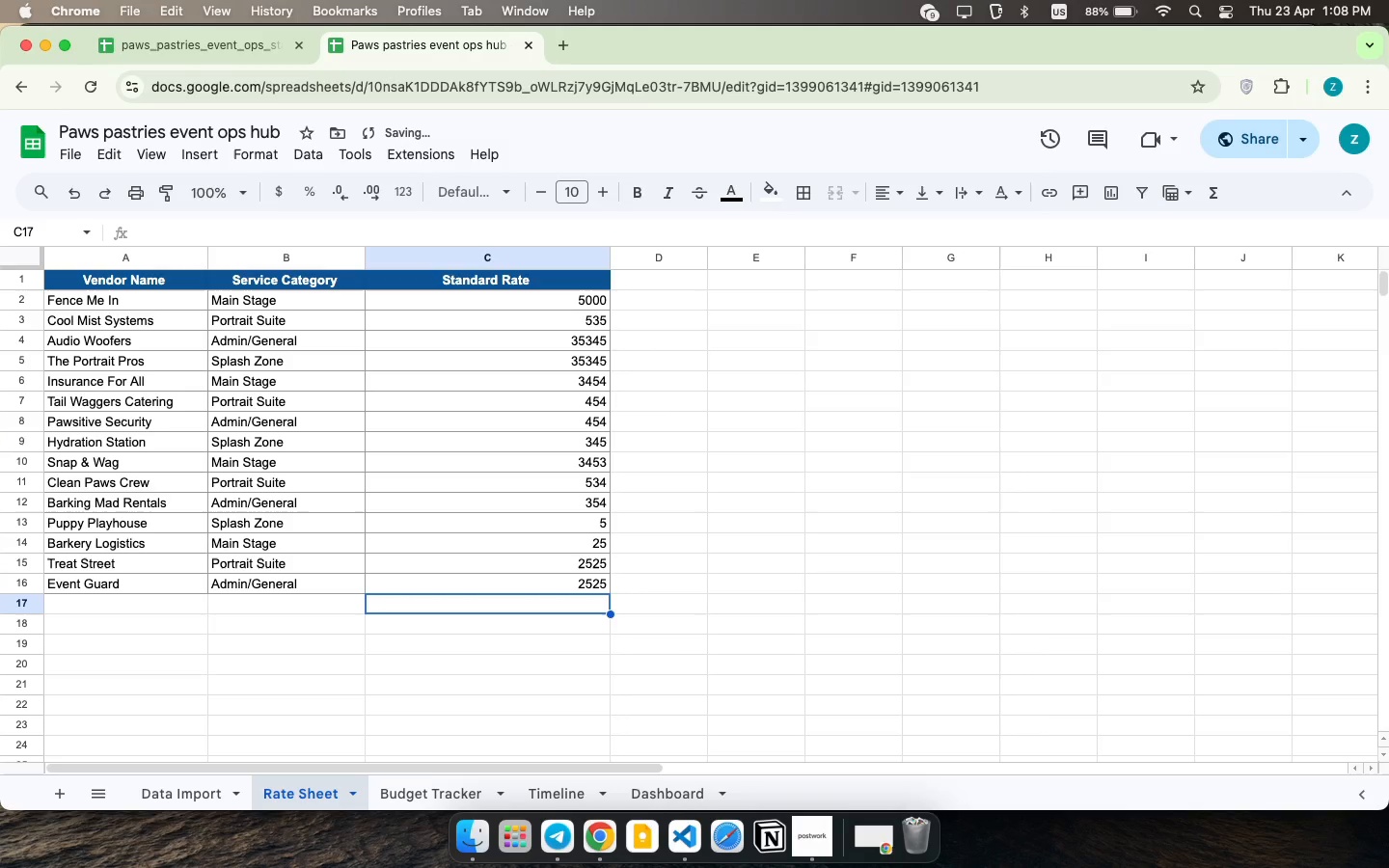 
key(ArrowDown)
 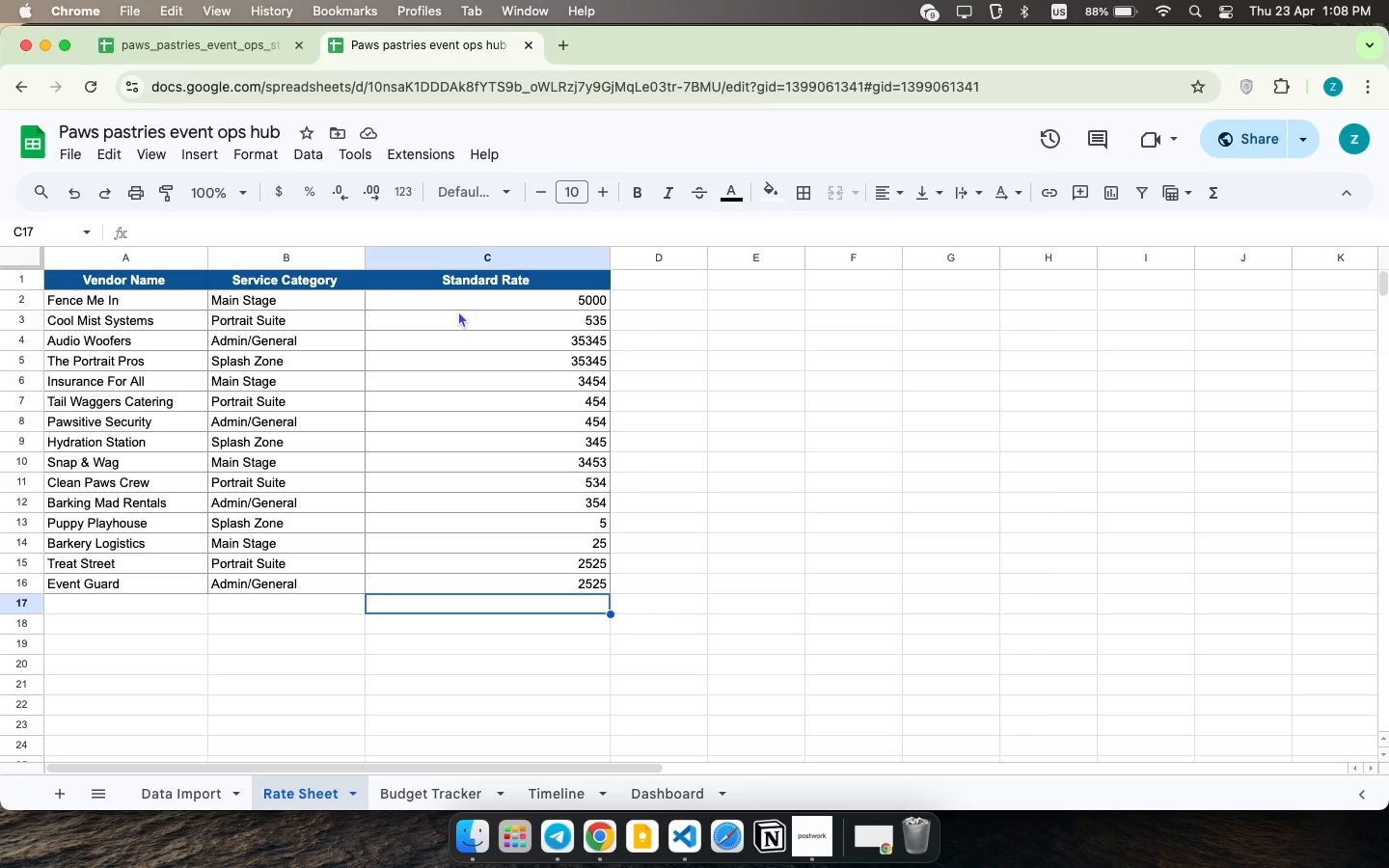 
wait(12.81)
 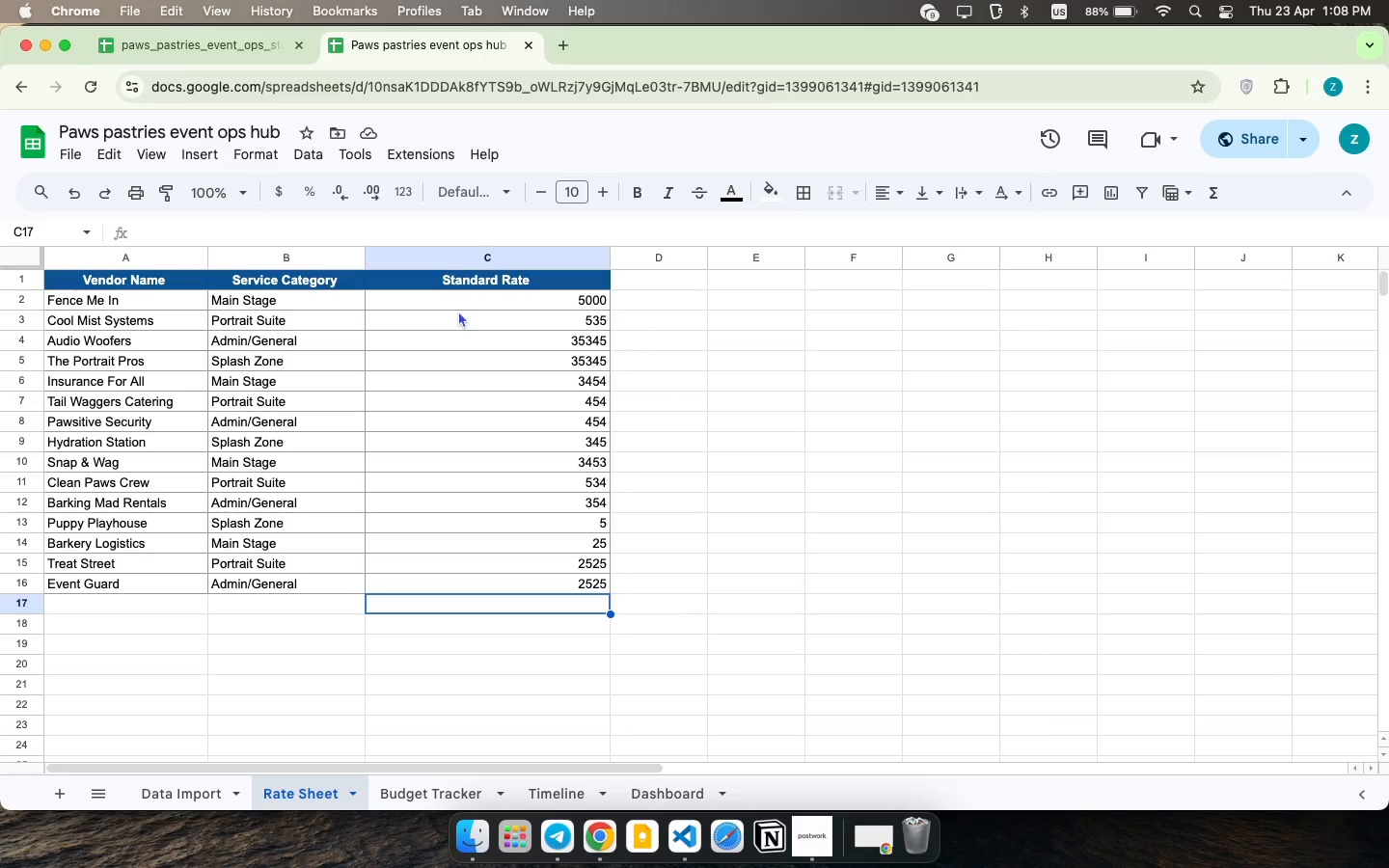 
left_click([183, 807])
 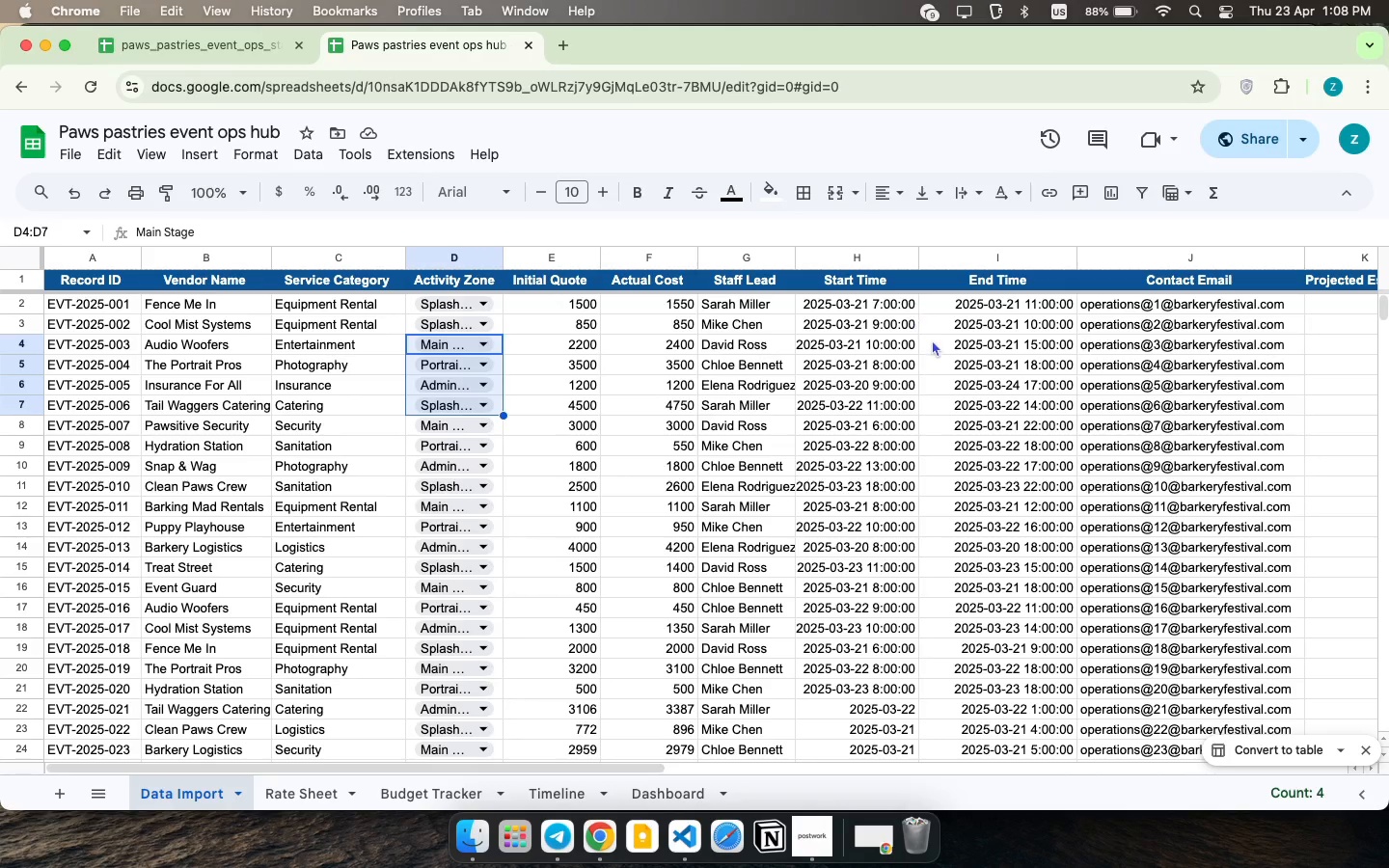 
scroll: coordinate [392, 278], scroll_direction: down, amount: 10.0
 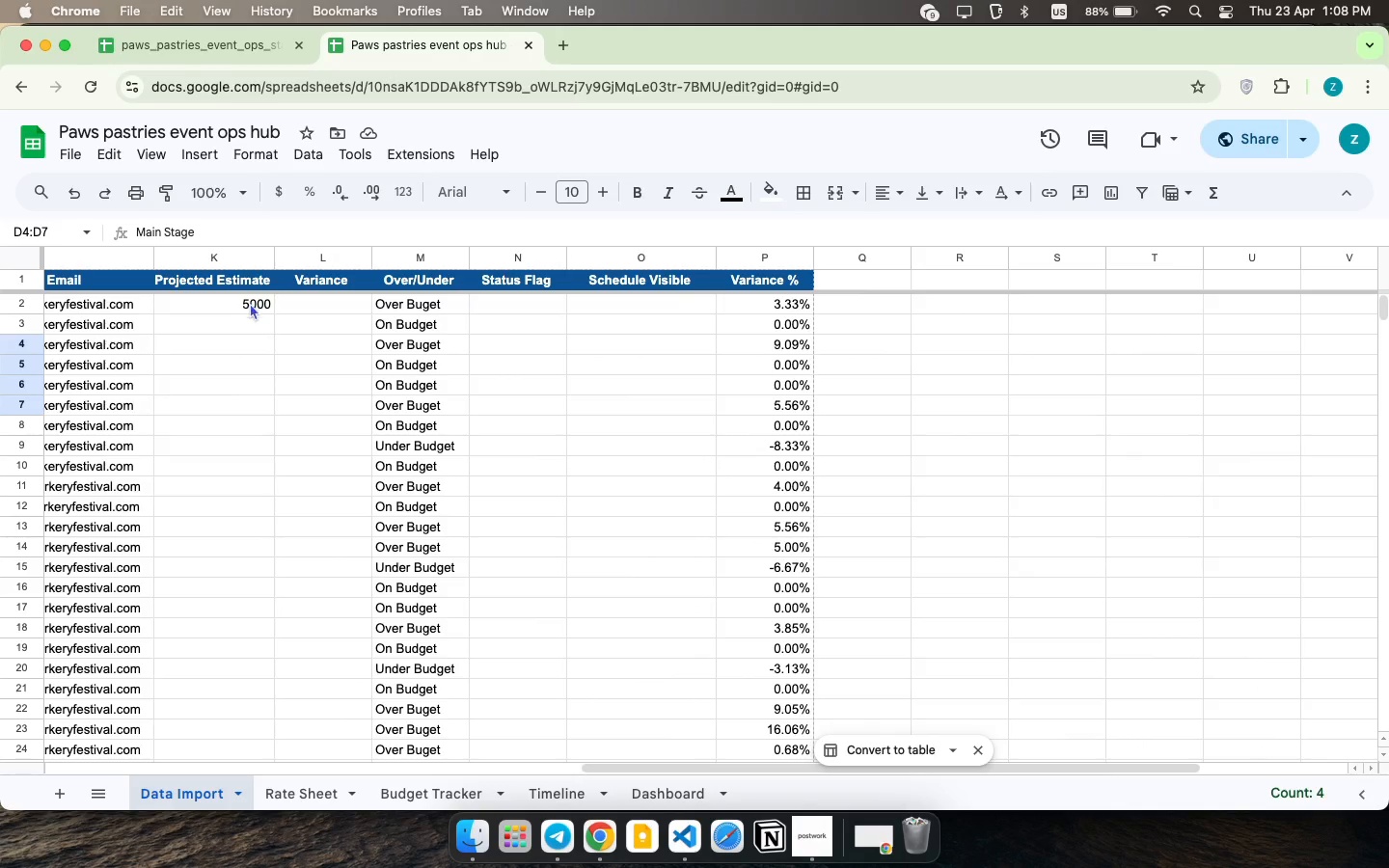 
left_click([252, 307])
 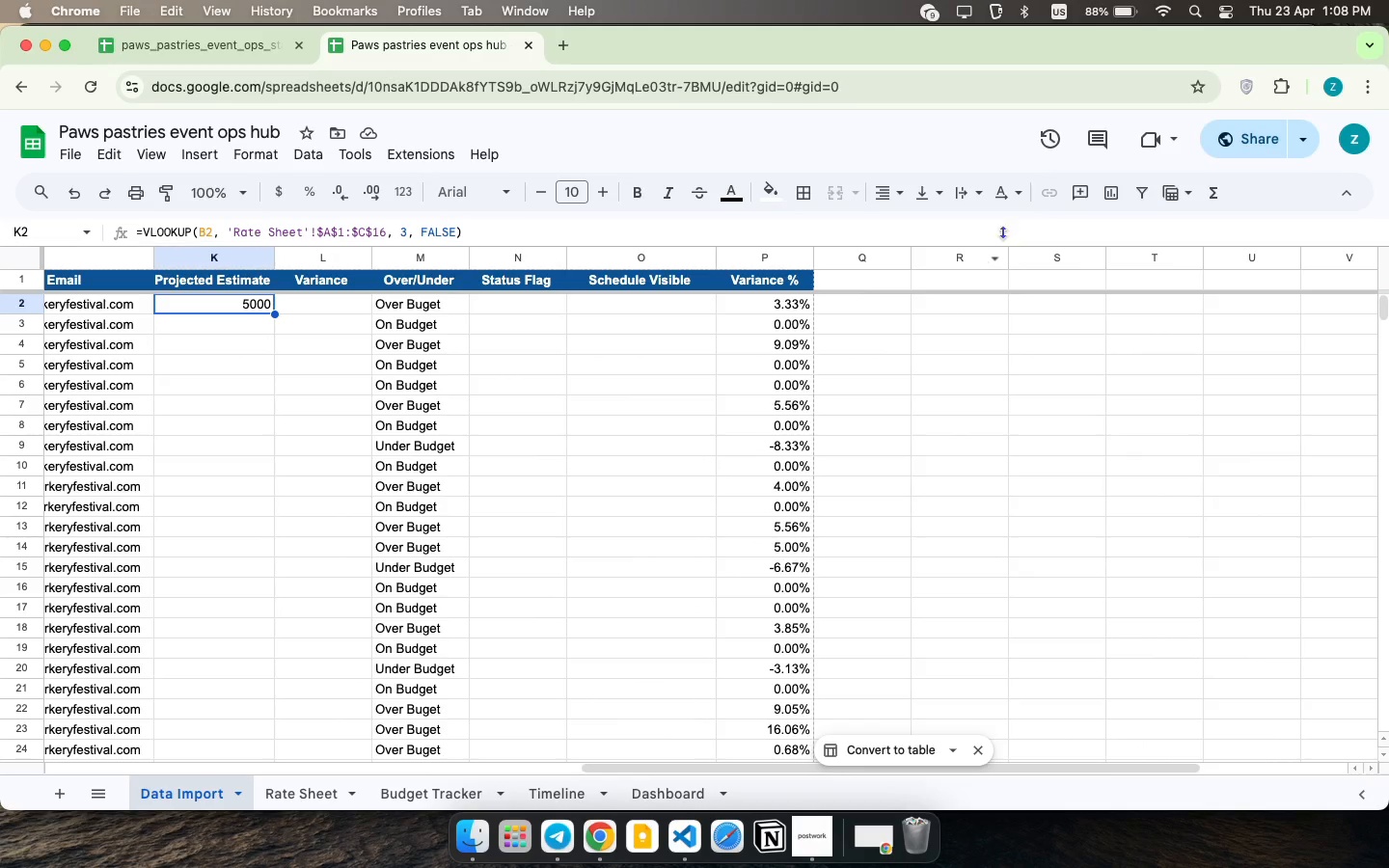 
mouse_move([1131, 195])
 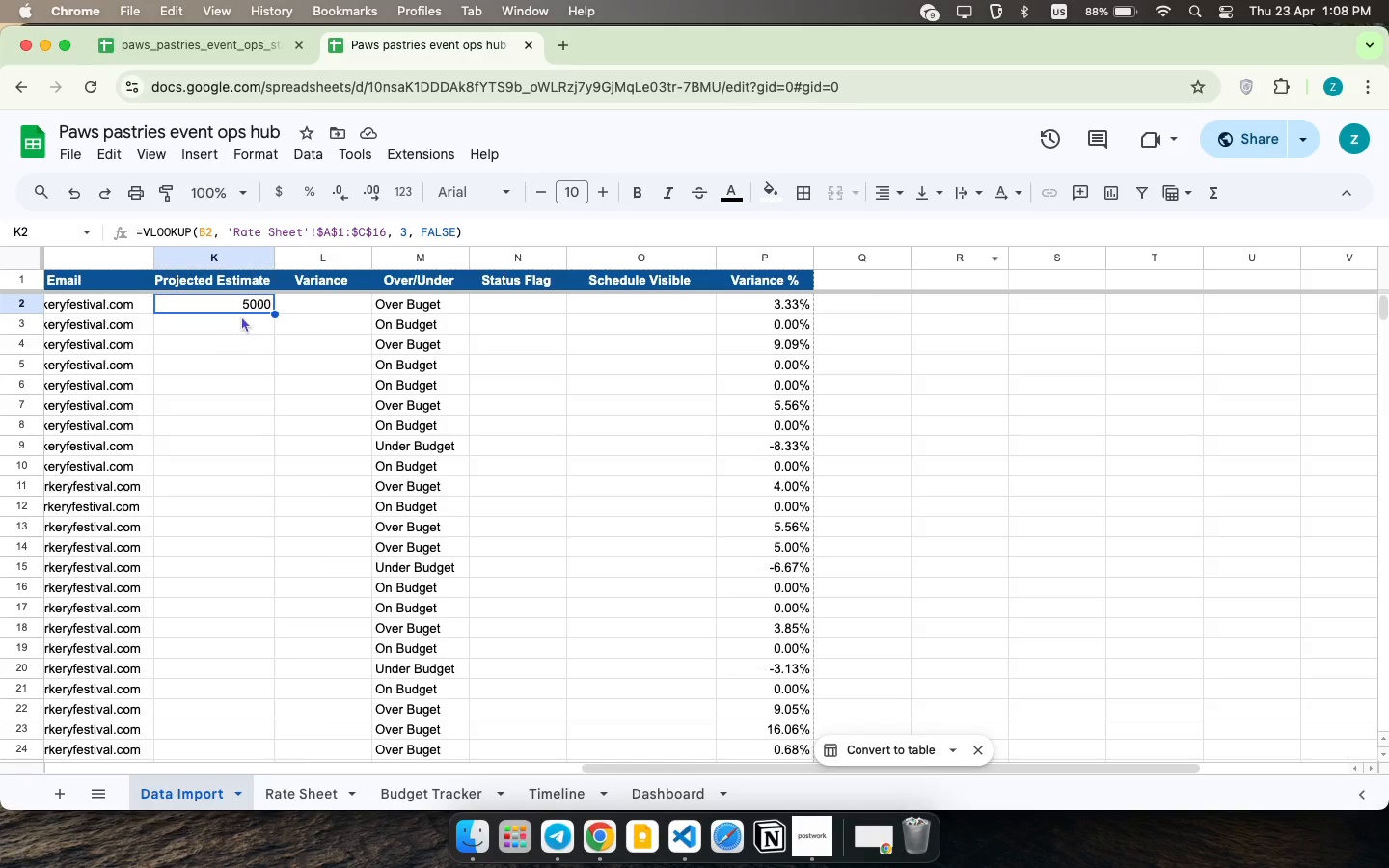 
left_click([241, 319])
 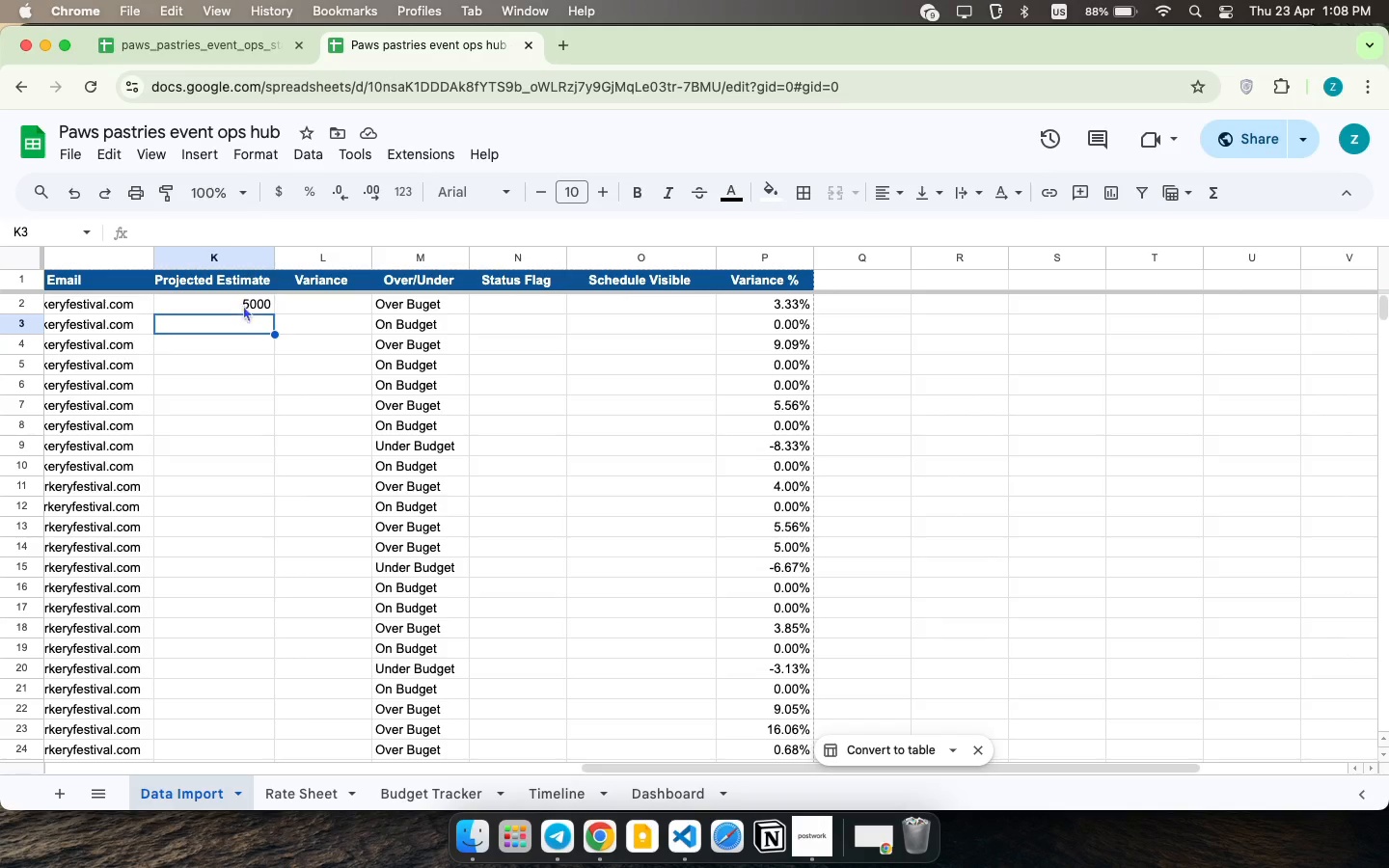 
left_click([245, 298])
 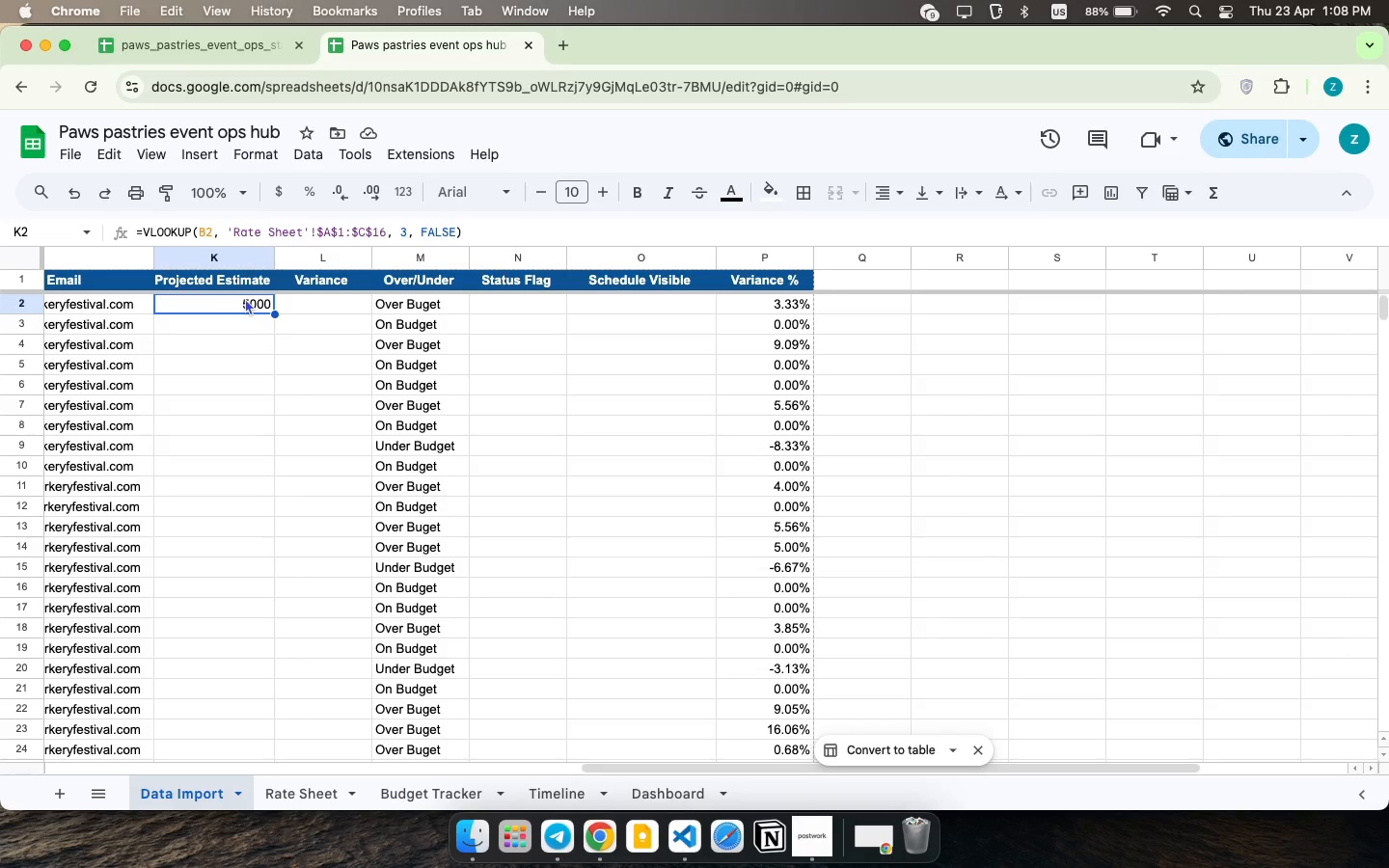 
type(=vlooku)
 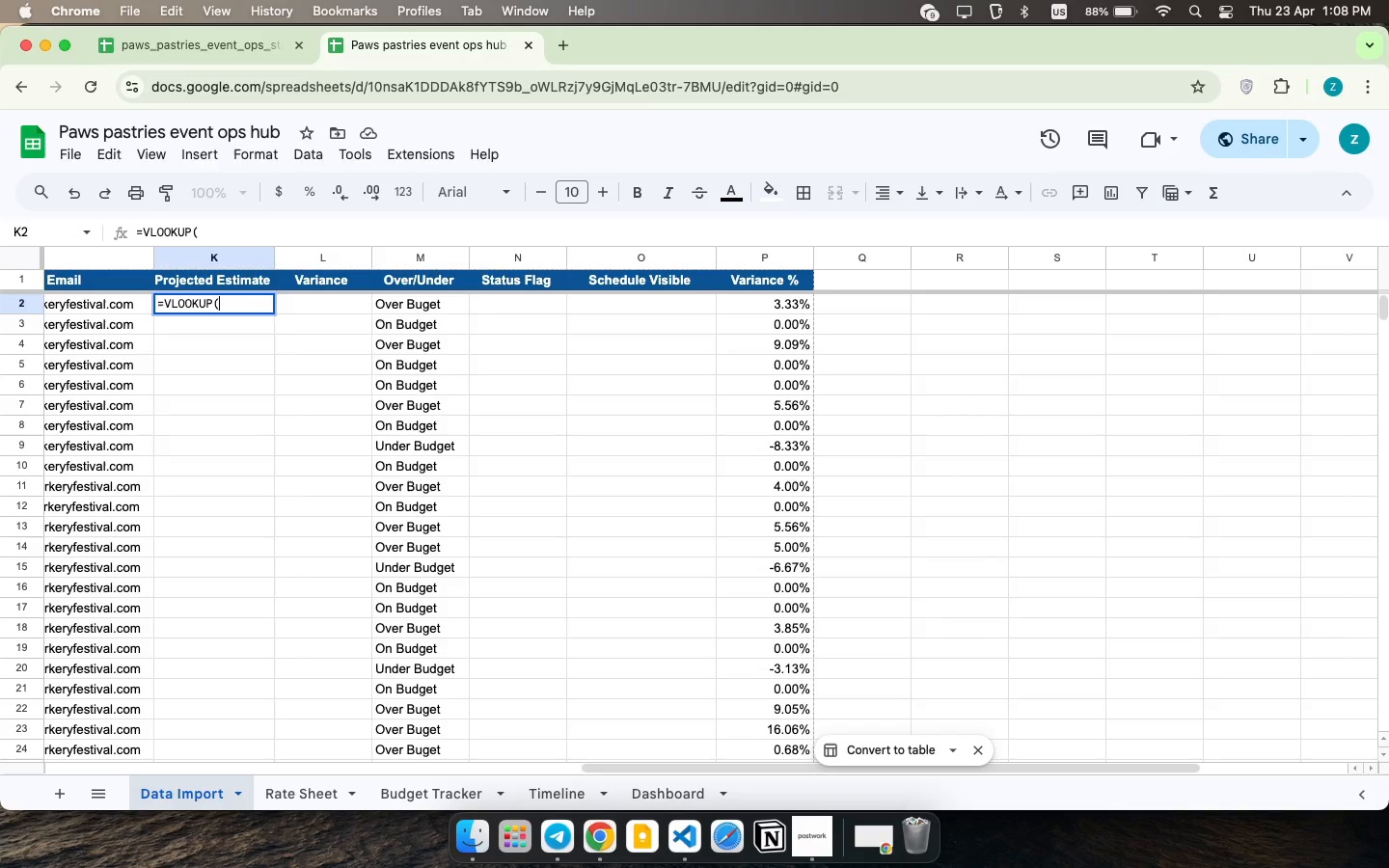 
key(Enter)
 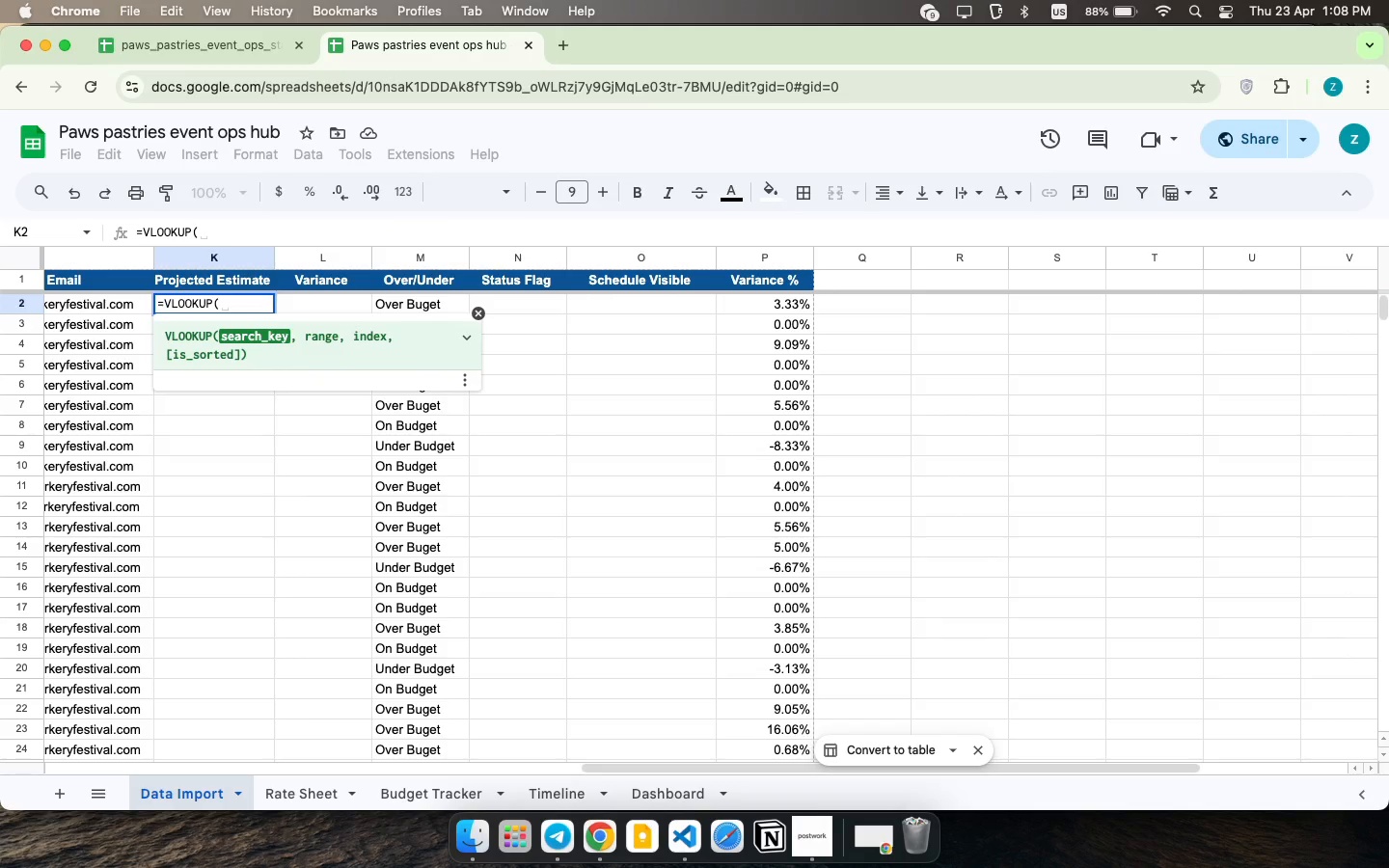 
hold_key(key=ShiftLeft, duration=0.75)
 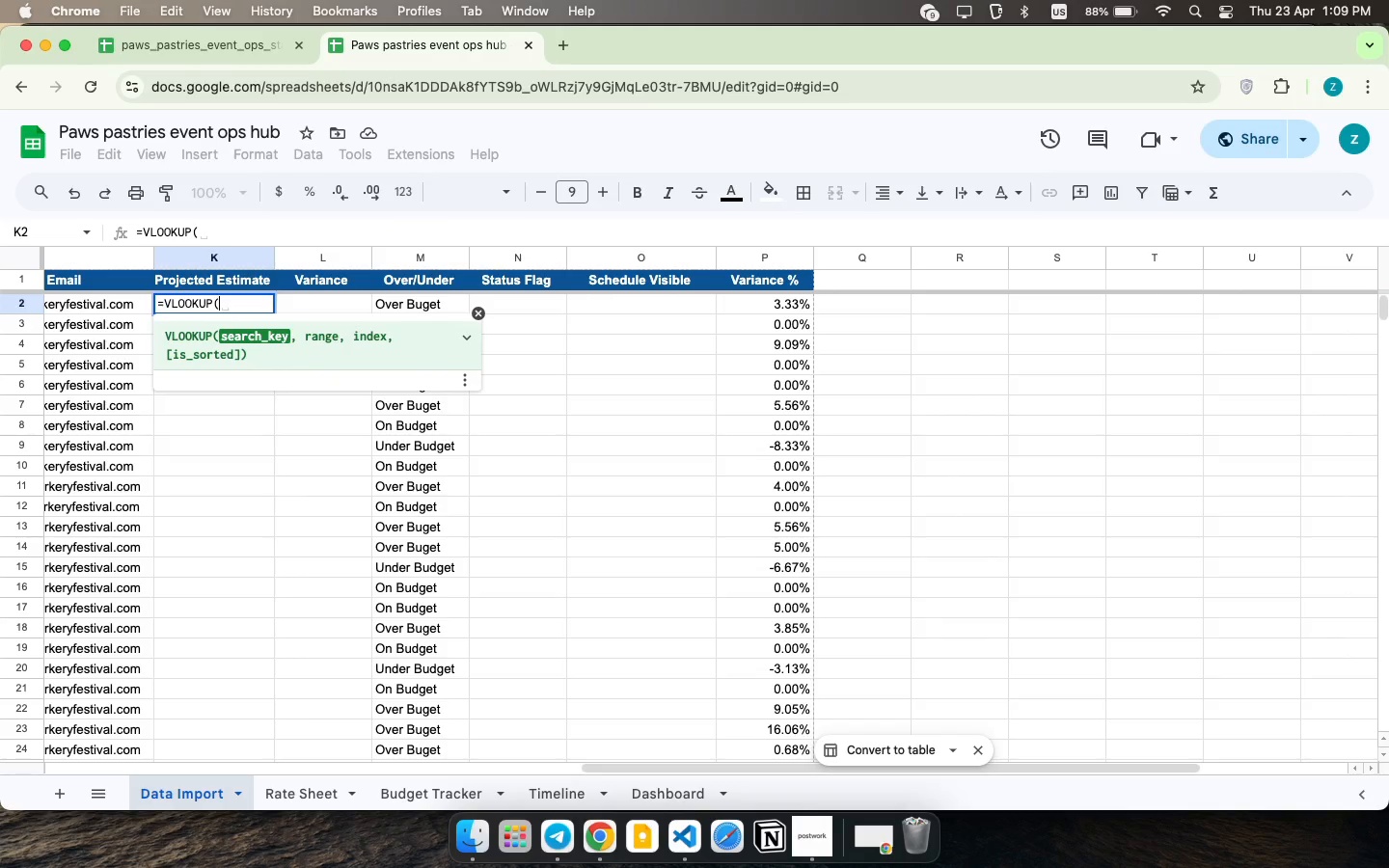 
type(b2,)
 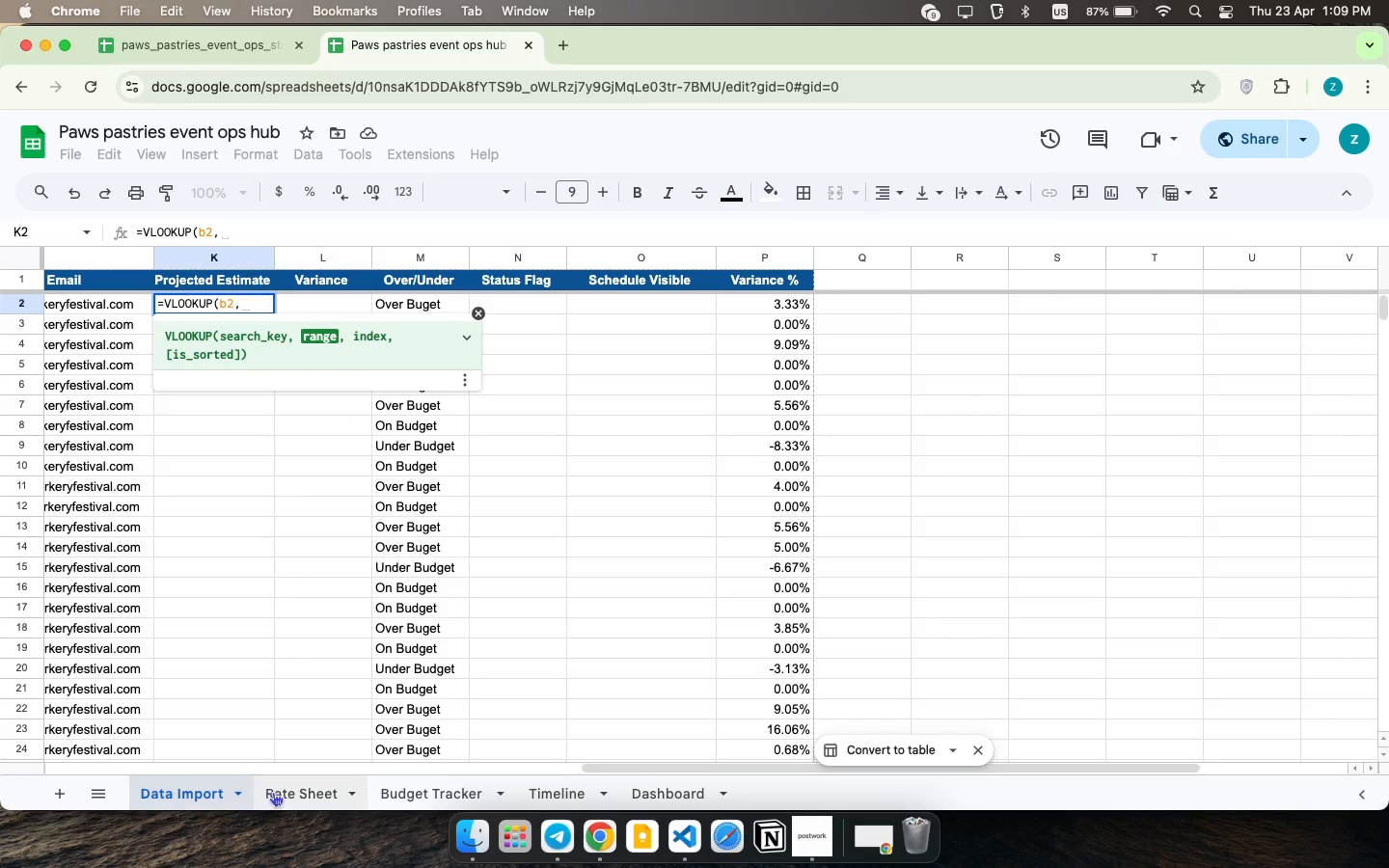 
wait(6.3)
 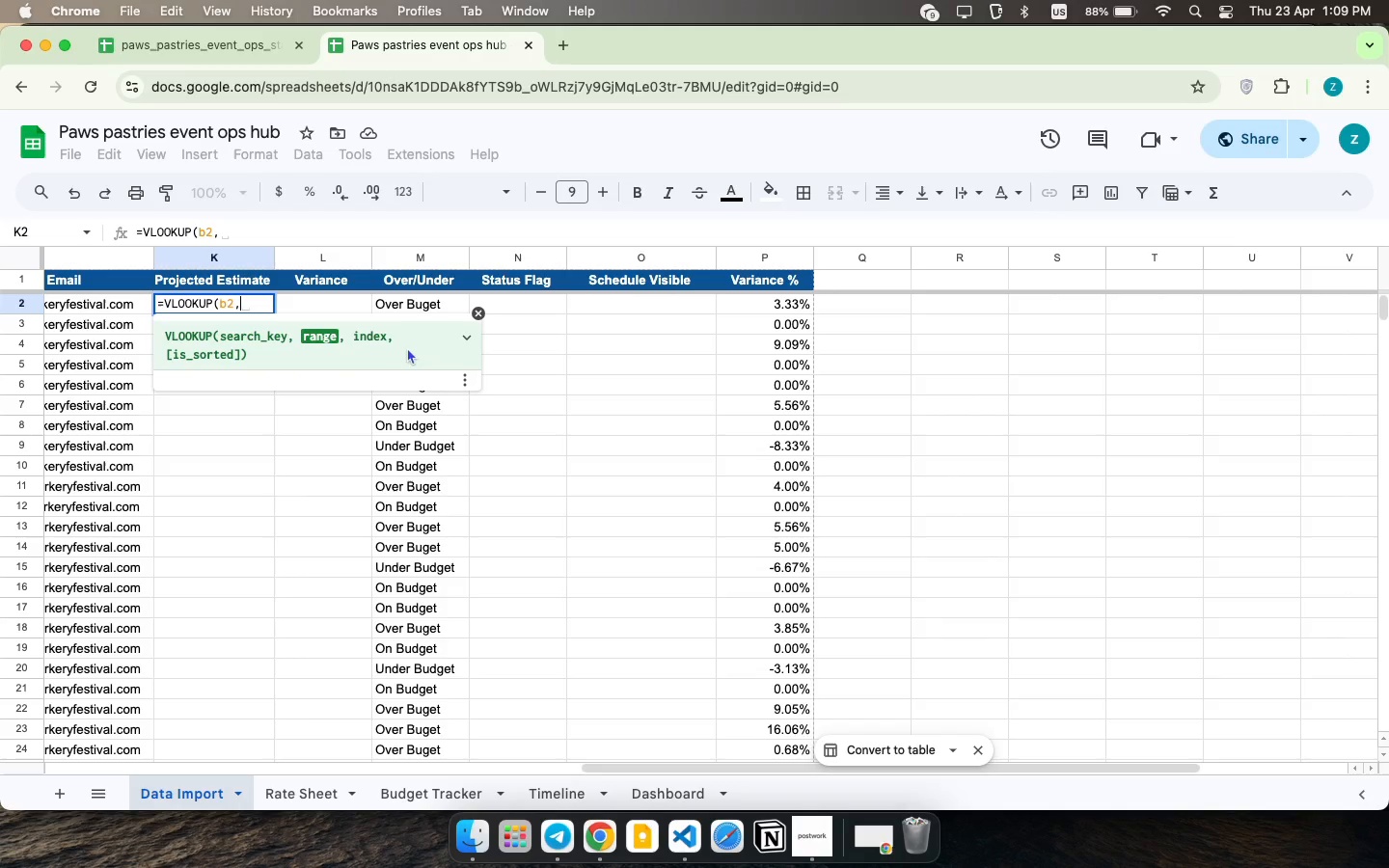 
left_click_drag(start_coordinate=[98, 255], to_coordinate=[486, 262])
 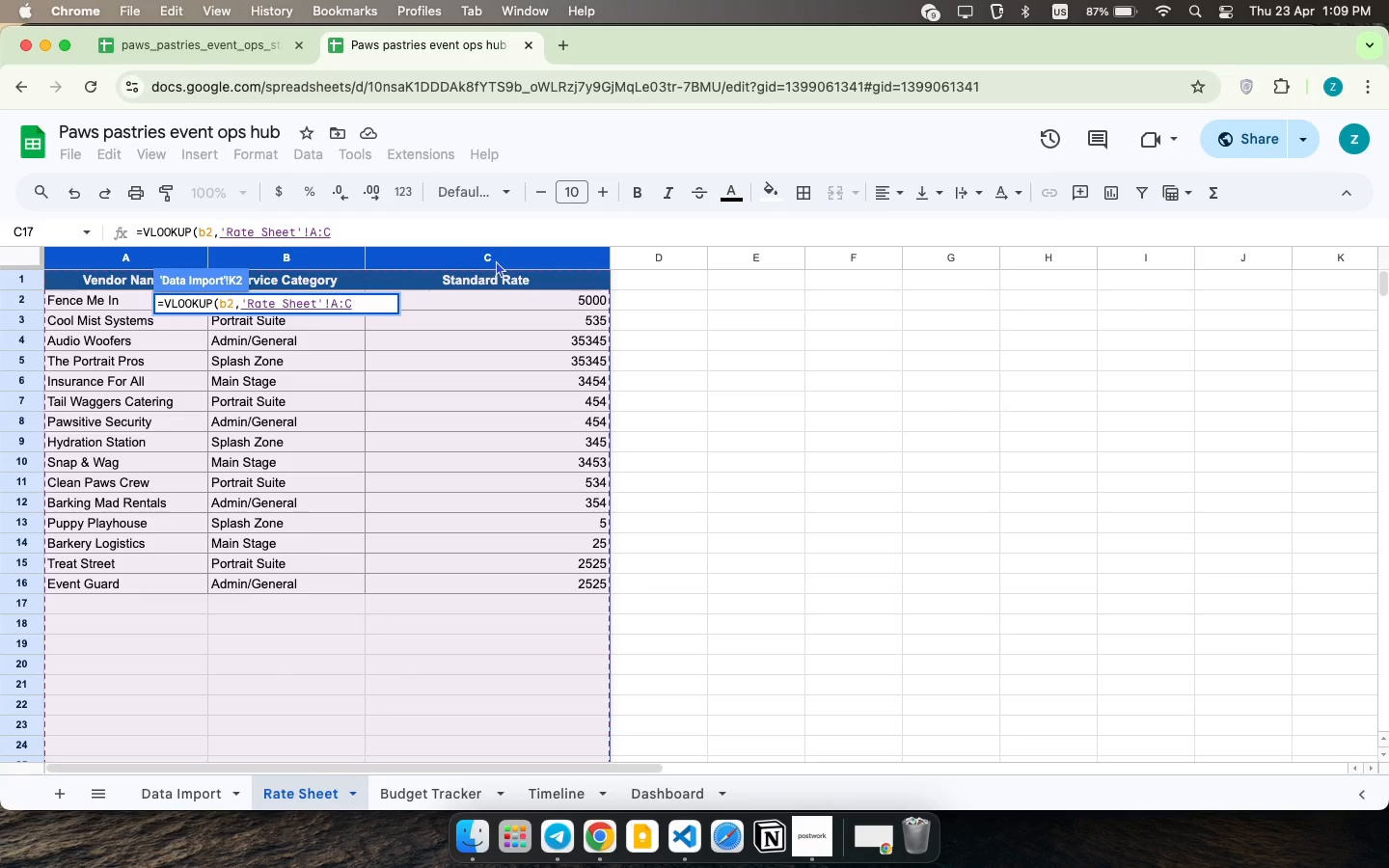 
type(,3,FL)
key(Backspace)
type(ALSE))
 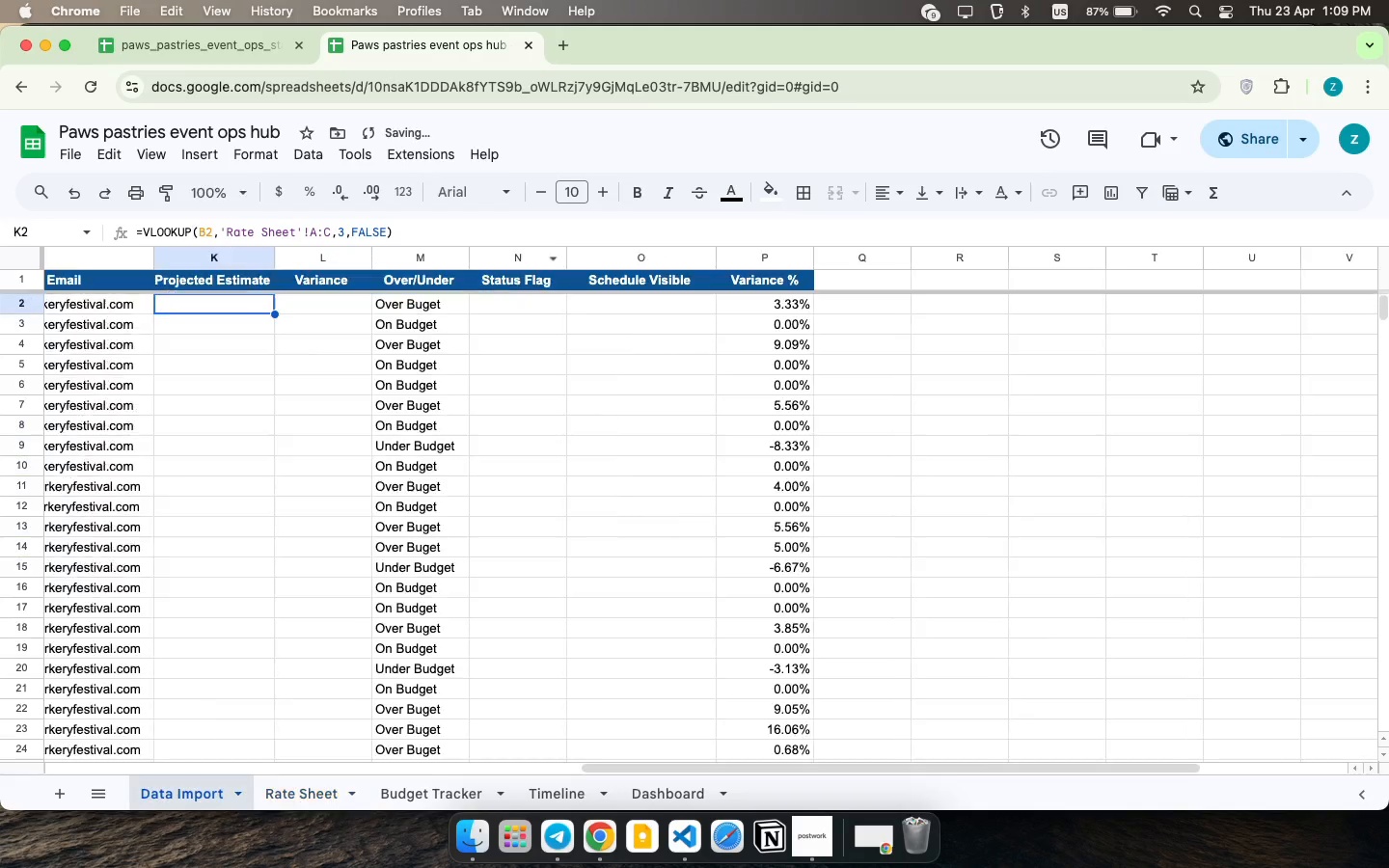 
 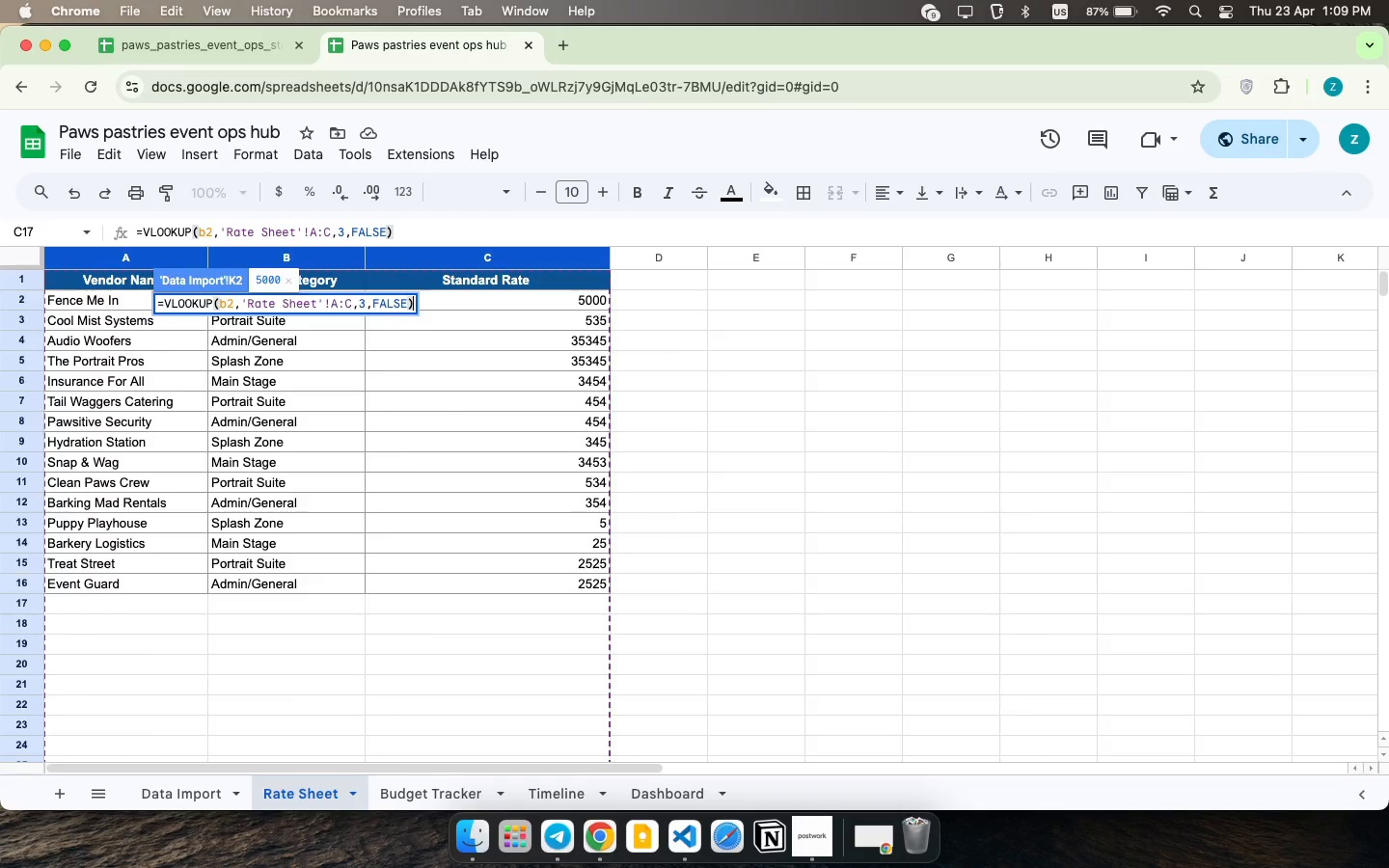 
key(Enter)
 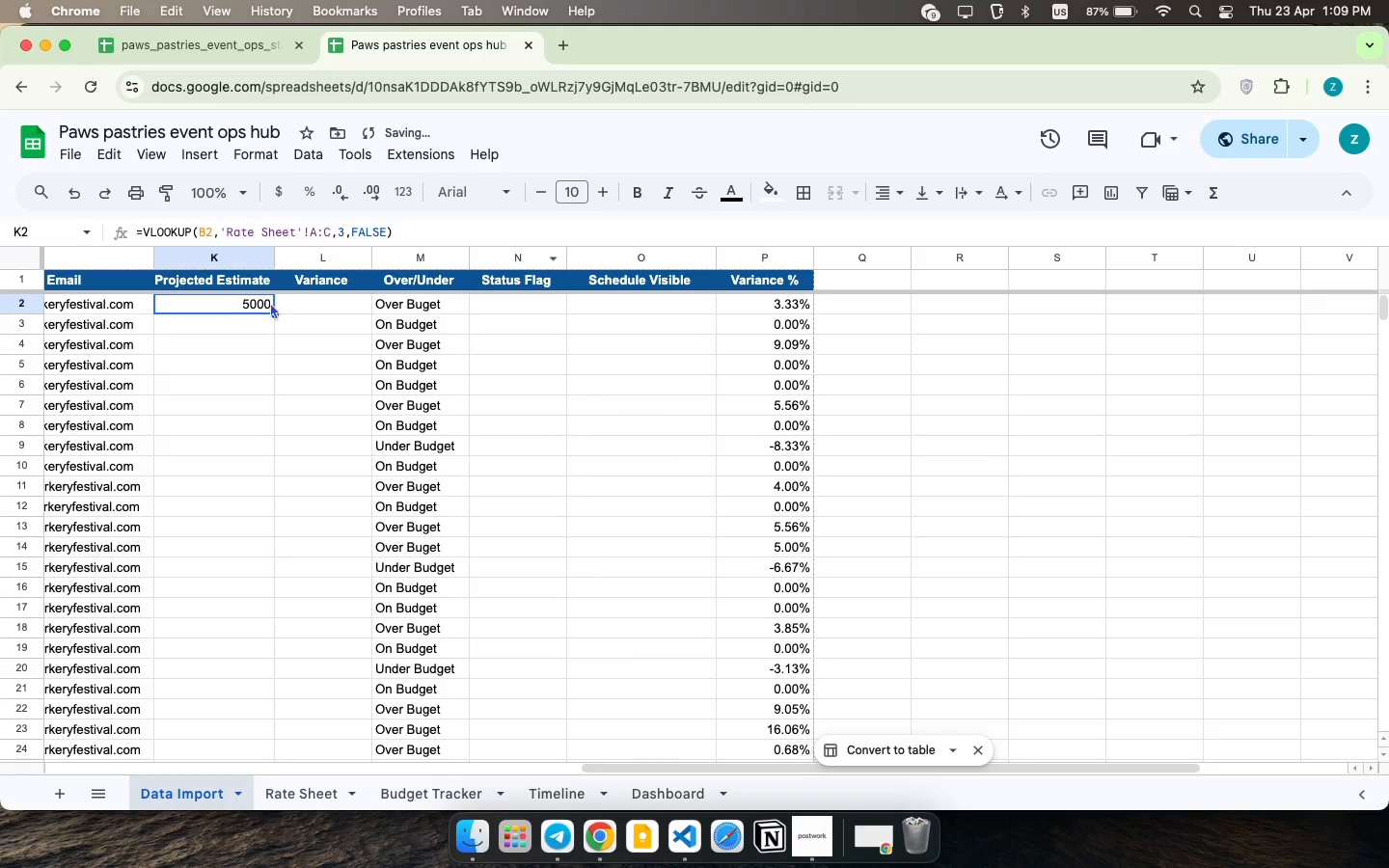 
left_click_drag(start_coordinate=[273, 312], to_coordinate=[240, 490])
 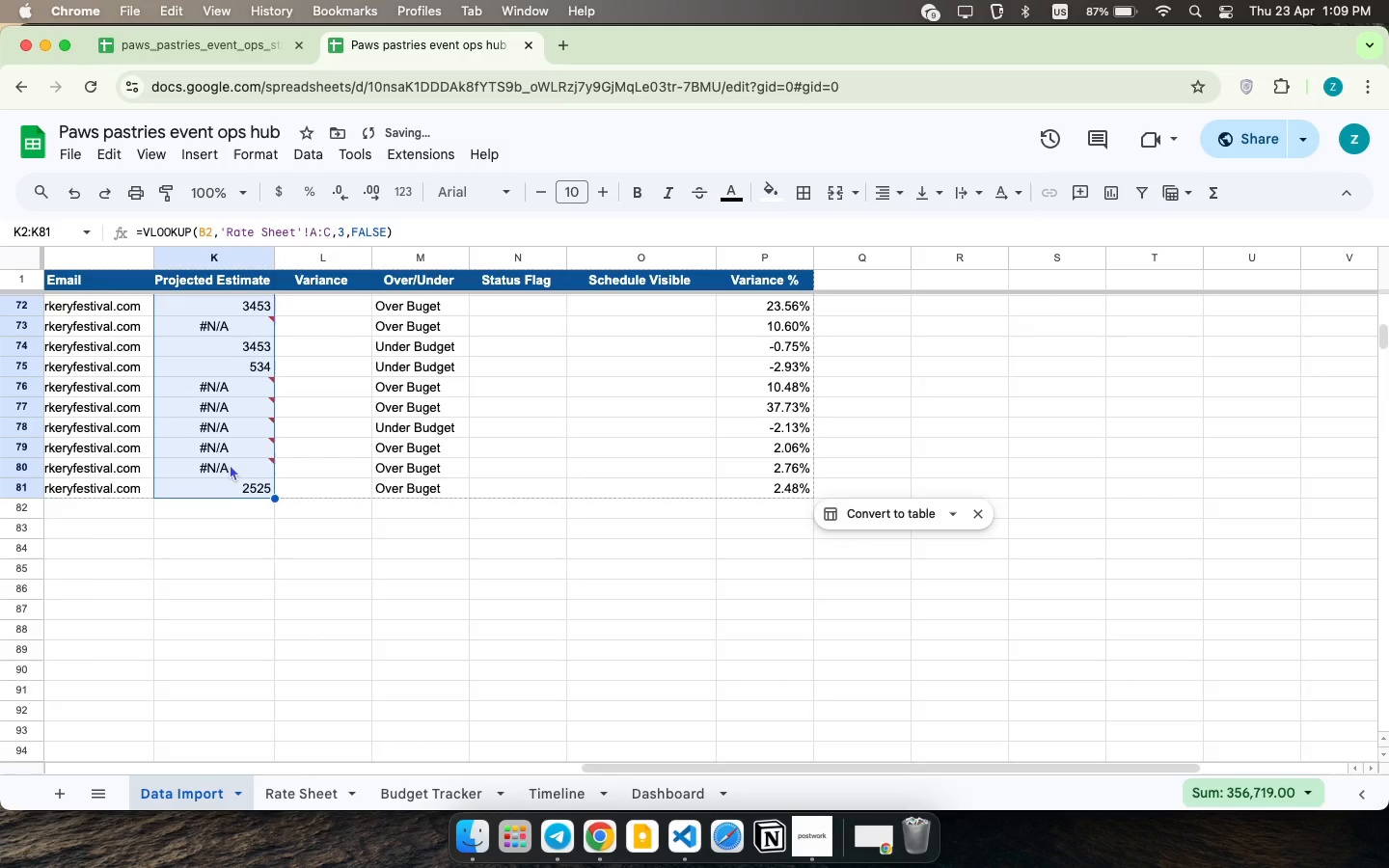 
scroll: coordinate [242, 457], scroll_direction: up, amount: 122.0
 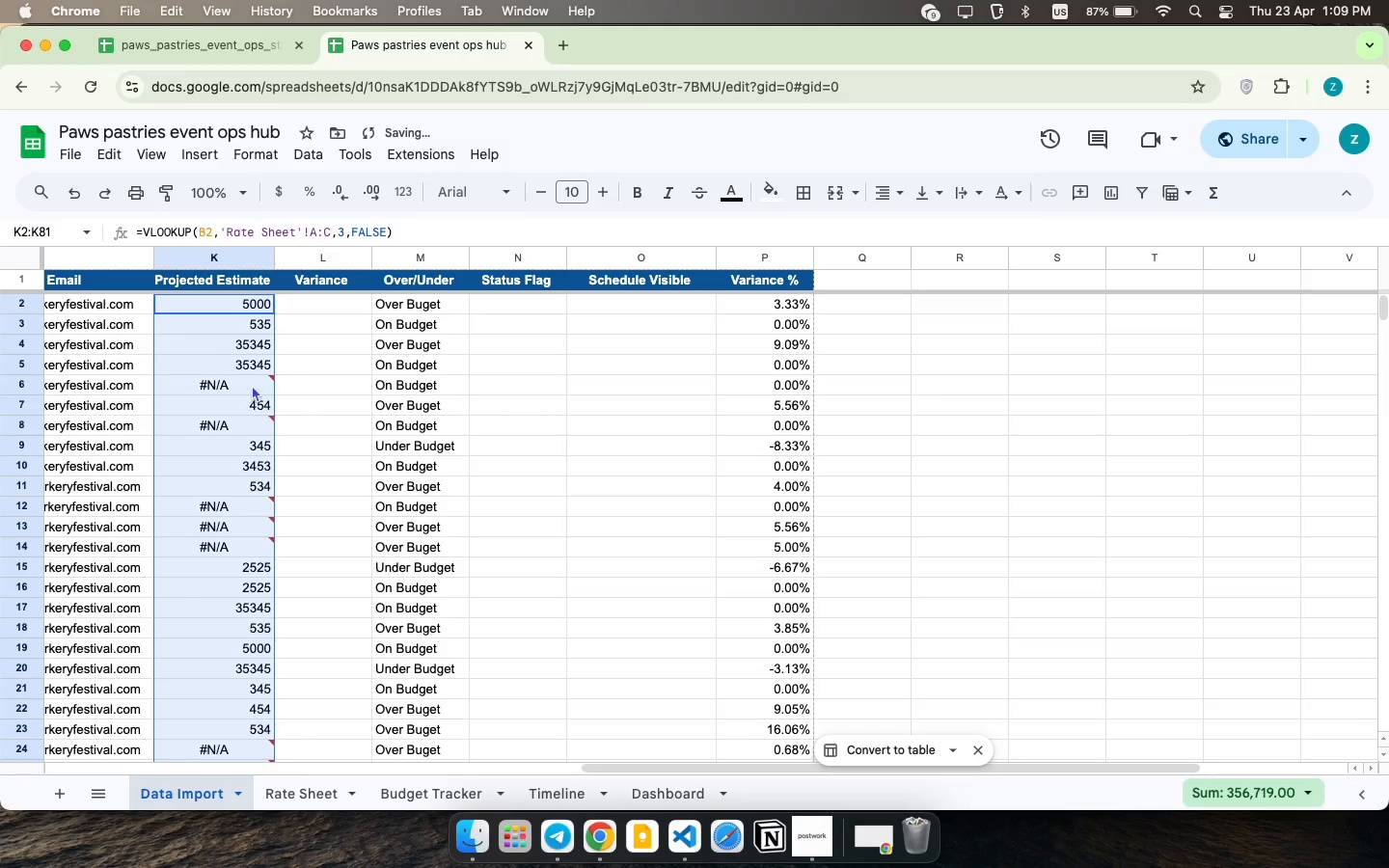 
left_click([252, 385])
 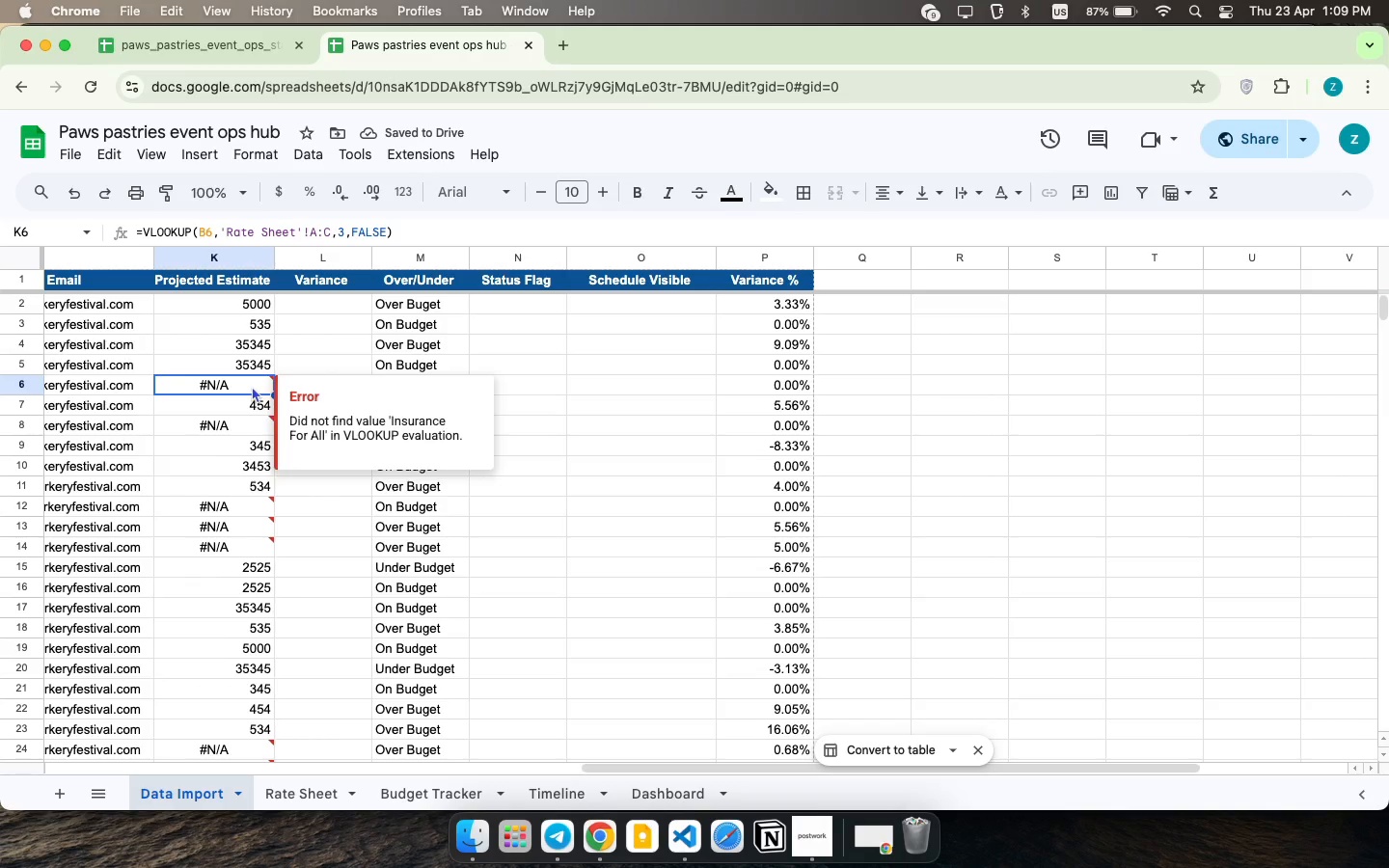 
scroll: coordinate [320, 477], scroll_direction: up, amount: 276.0
 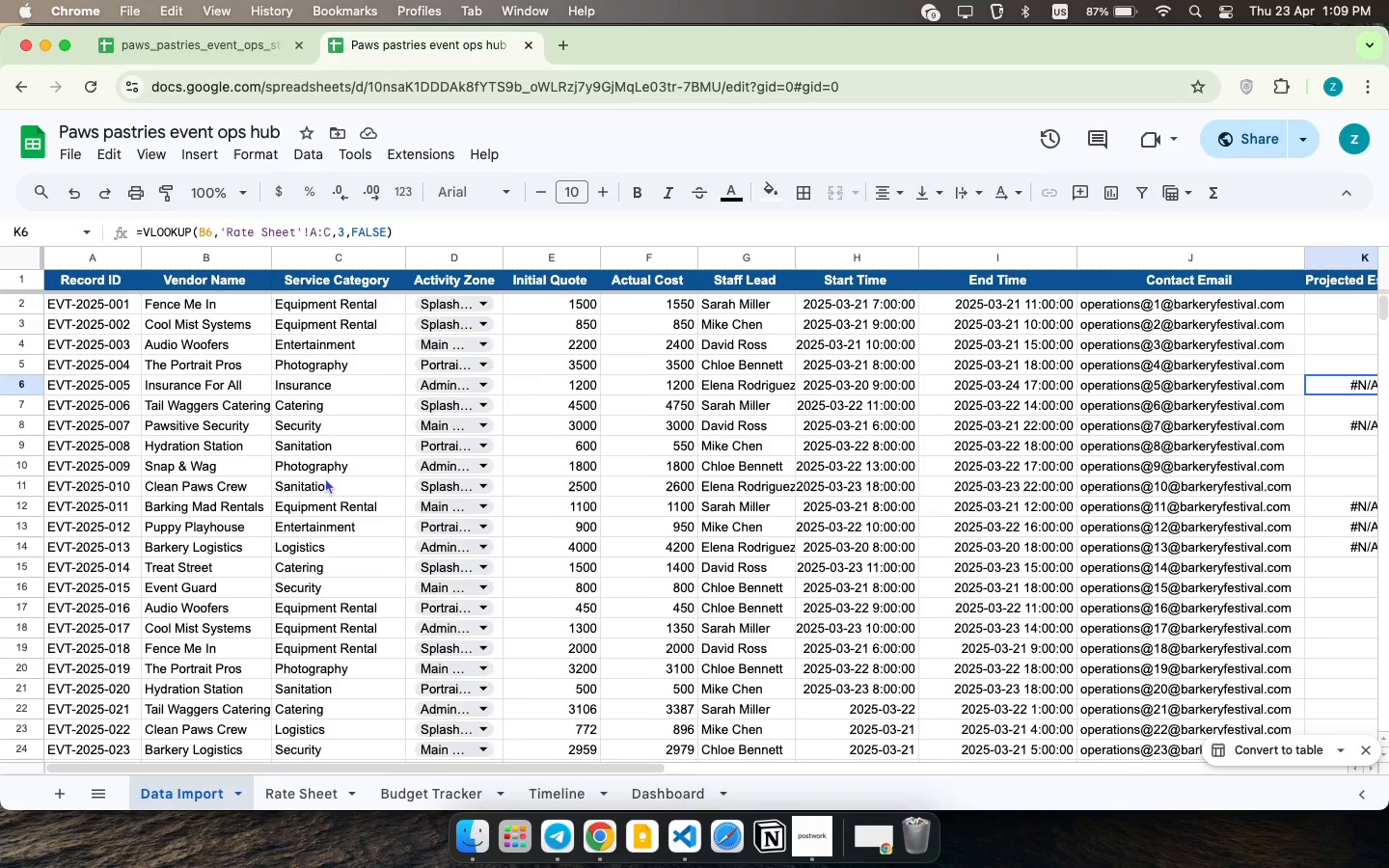 
left_click([1250, 394])
 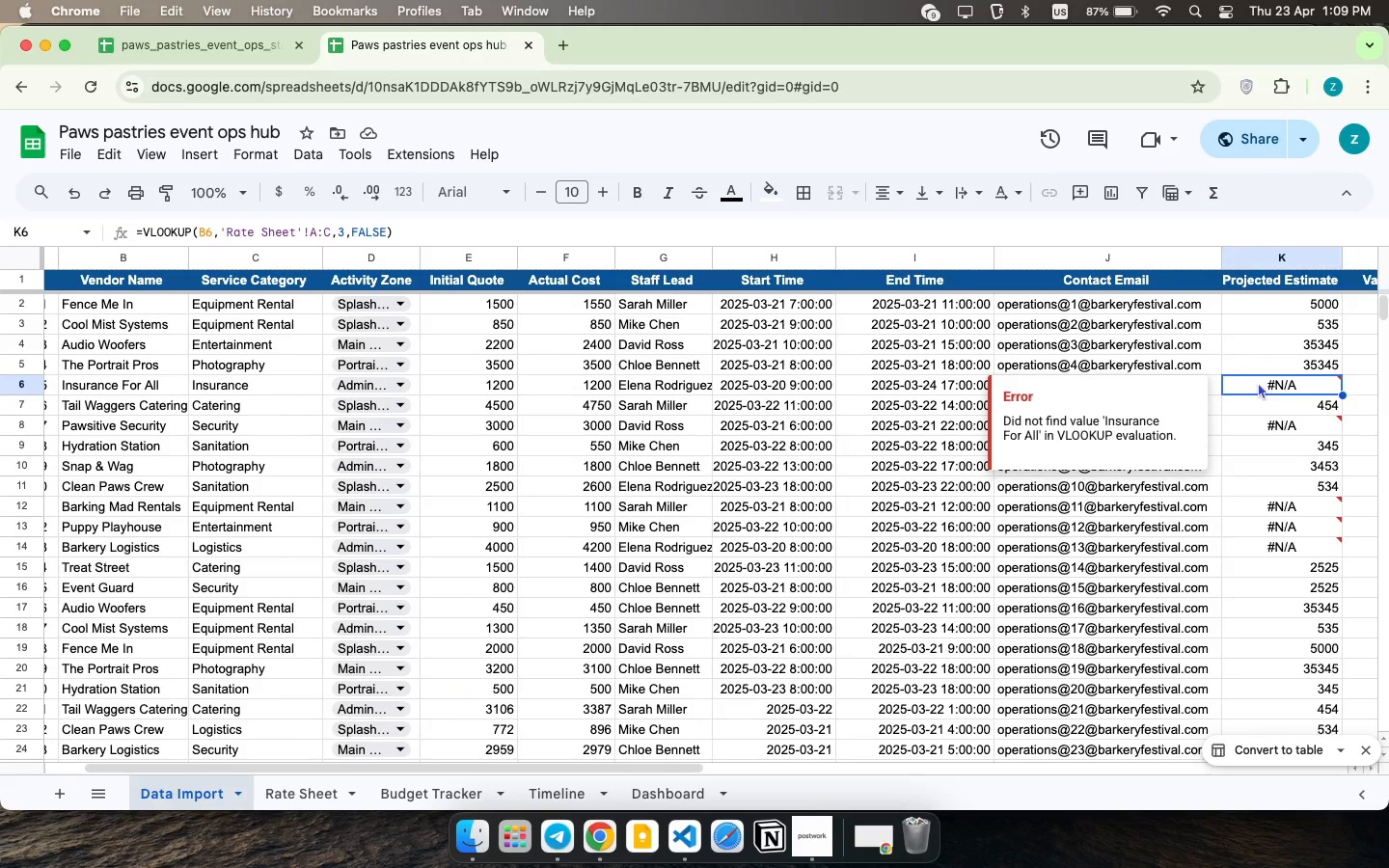 
scroll: coordinate [1139, 440], scroll_direction: up, amount: 36.0
 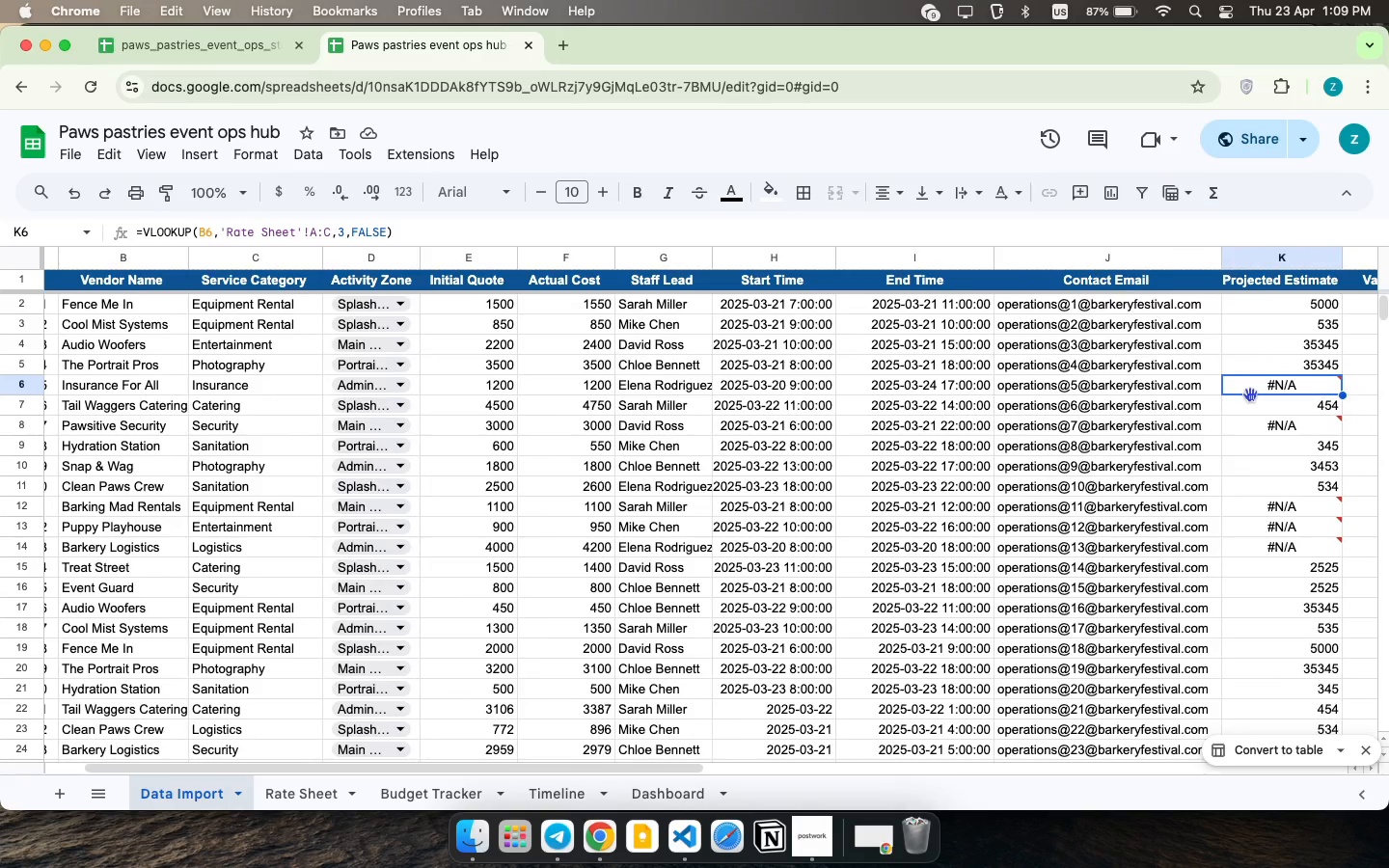 
double_click([1258, 382])
 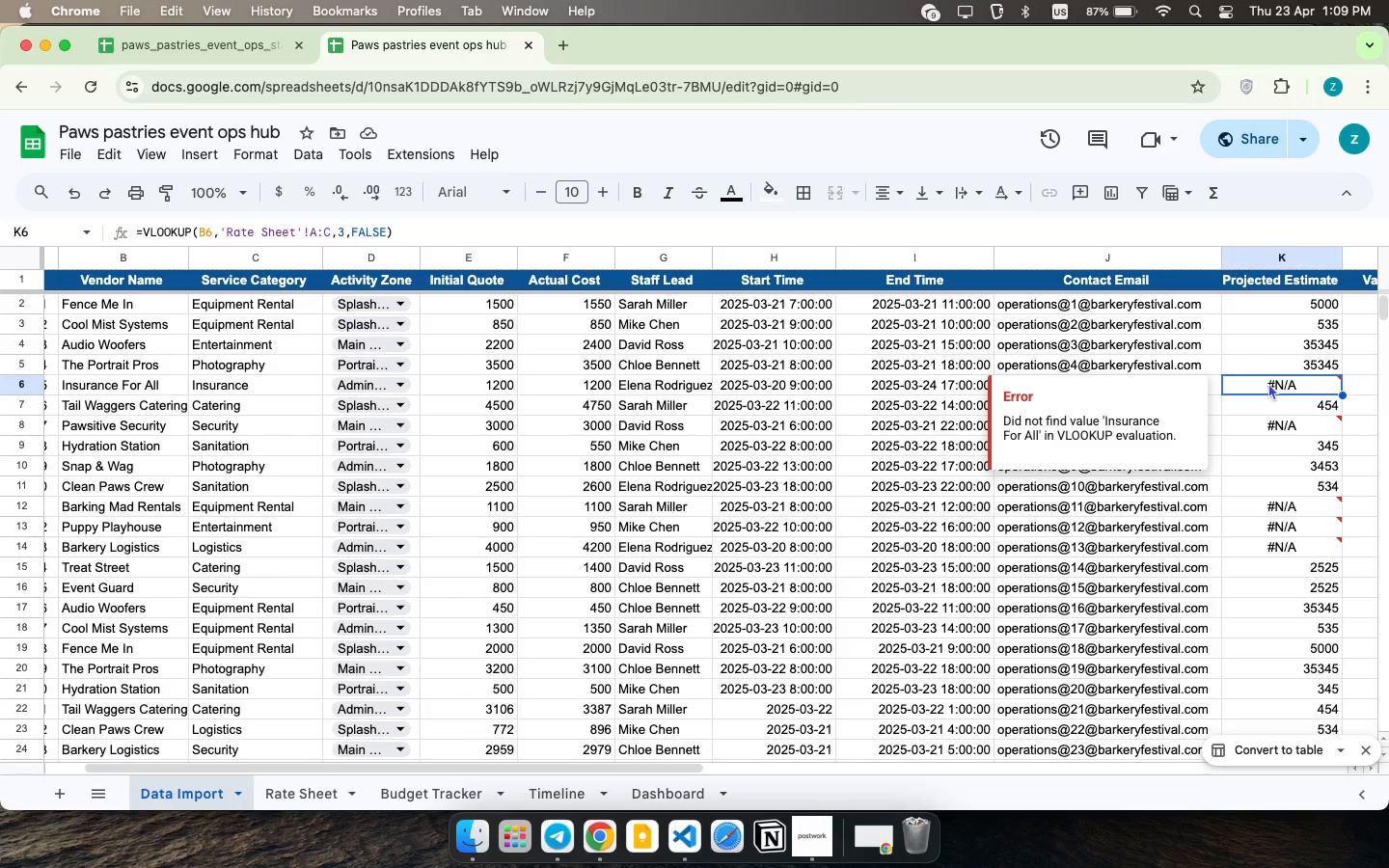 
double_click([1268, 383])
 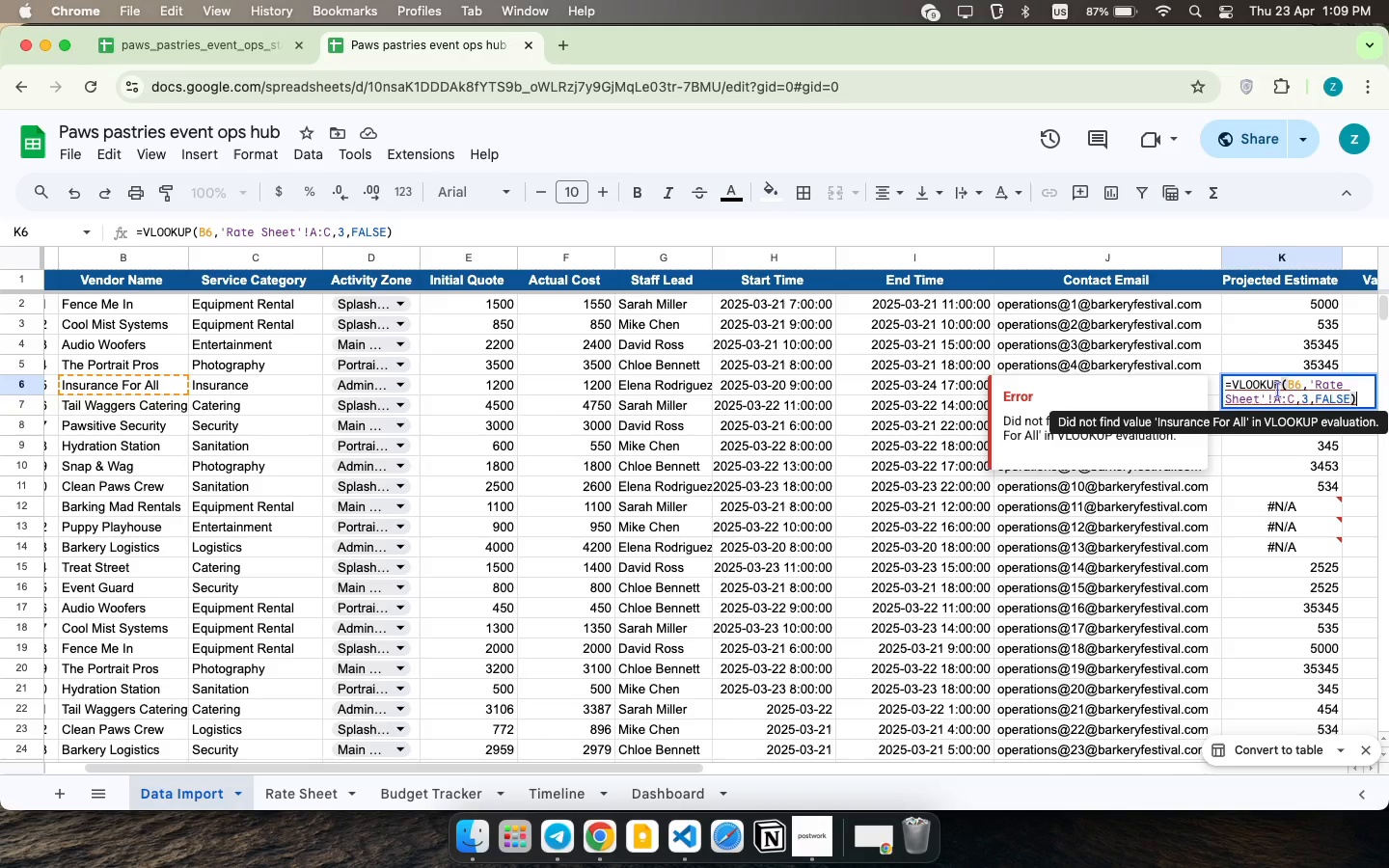 
wait(9.25)
 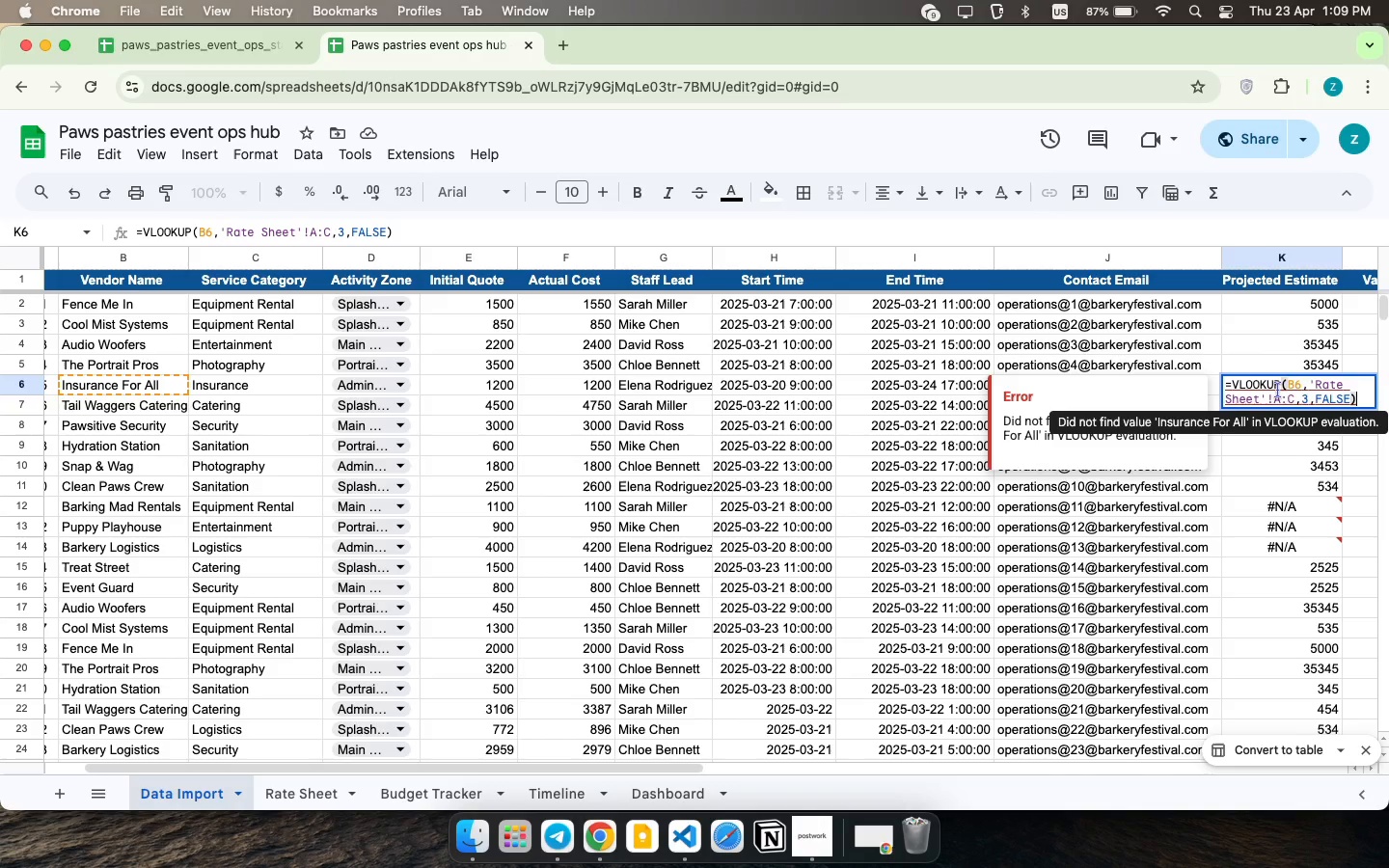 
scroll: coordinate [184, 378], scroll_direction: up, amount: 22.0
 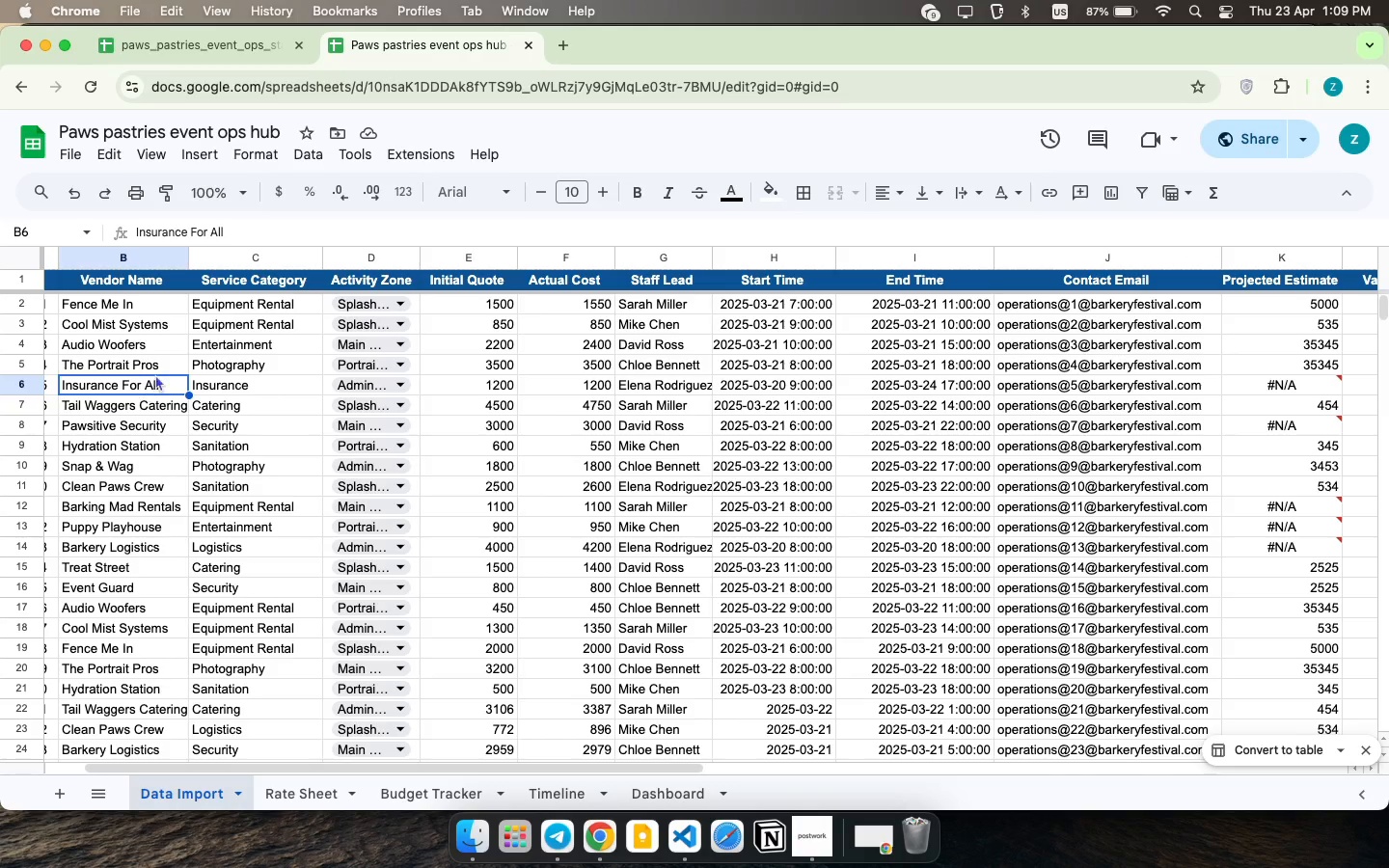 
left_click_drag(start_coordinate=[184, 312], to_coordinate=[142, 627])
 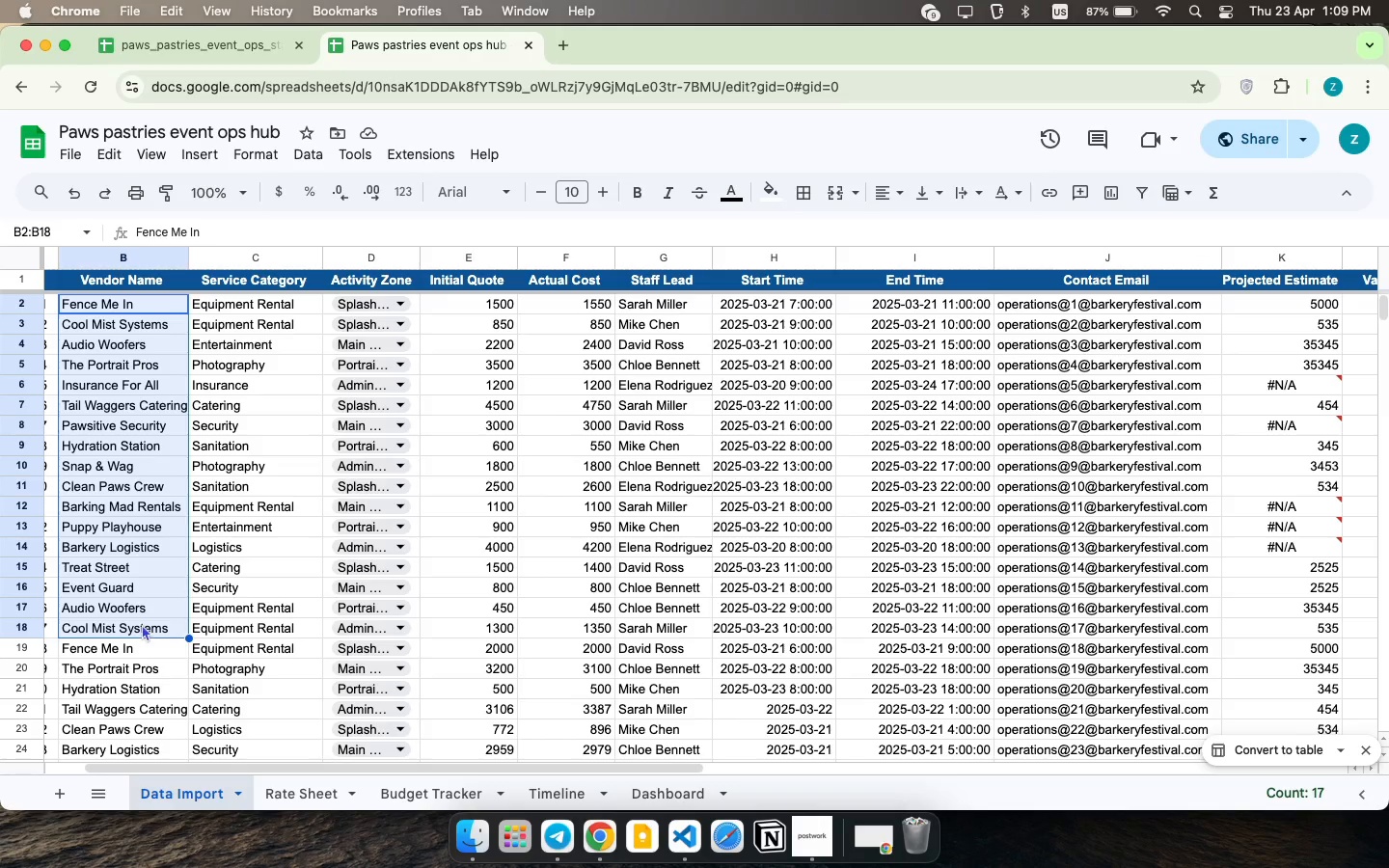 
key(Meta+CommandLeft)
 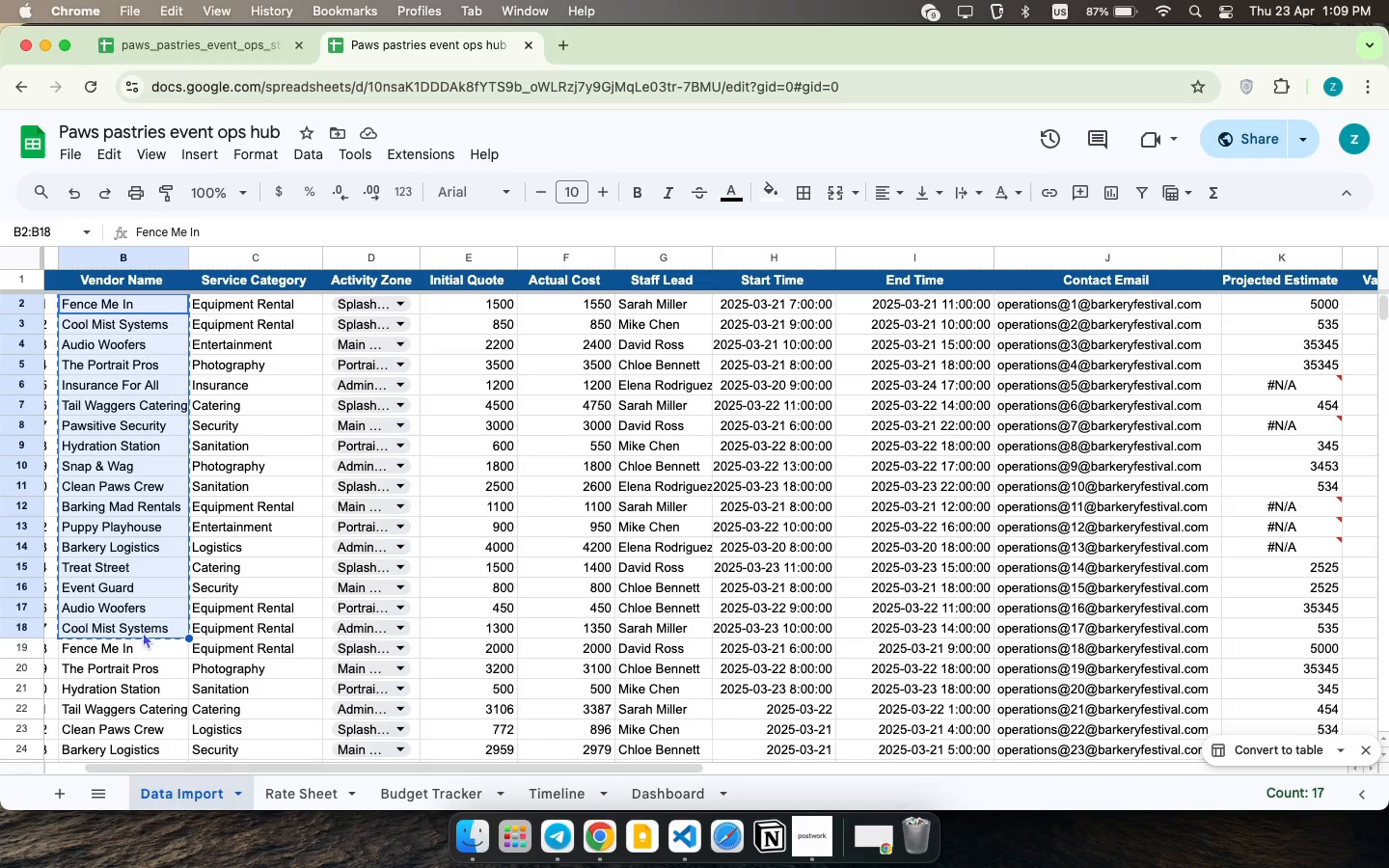 
key(Meta+C)
 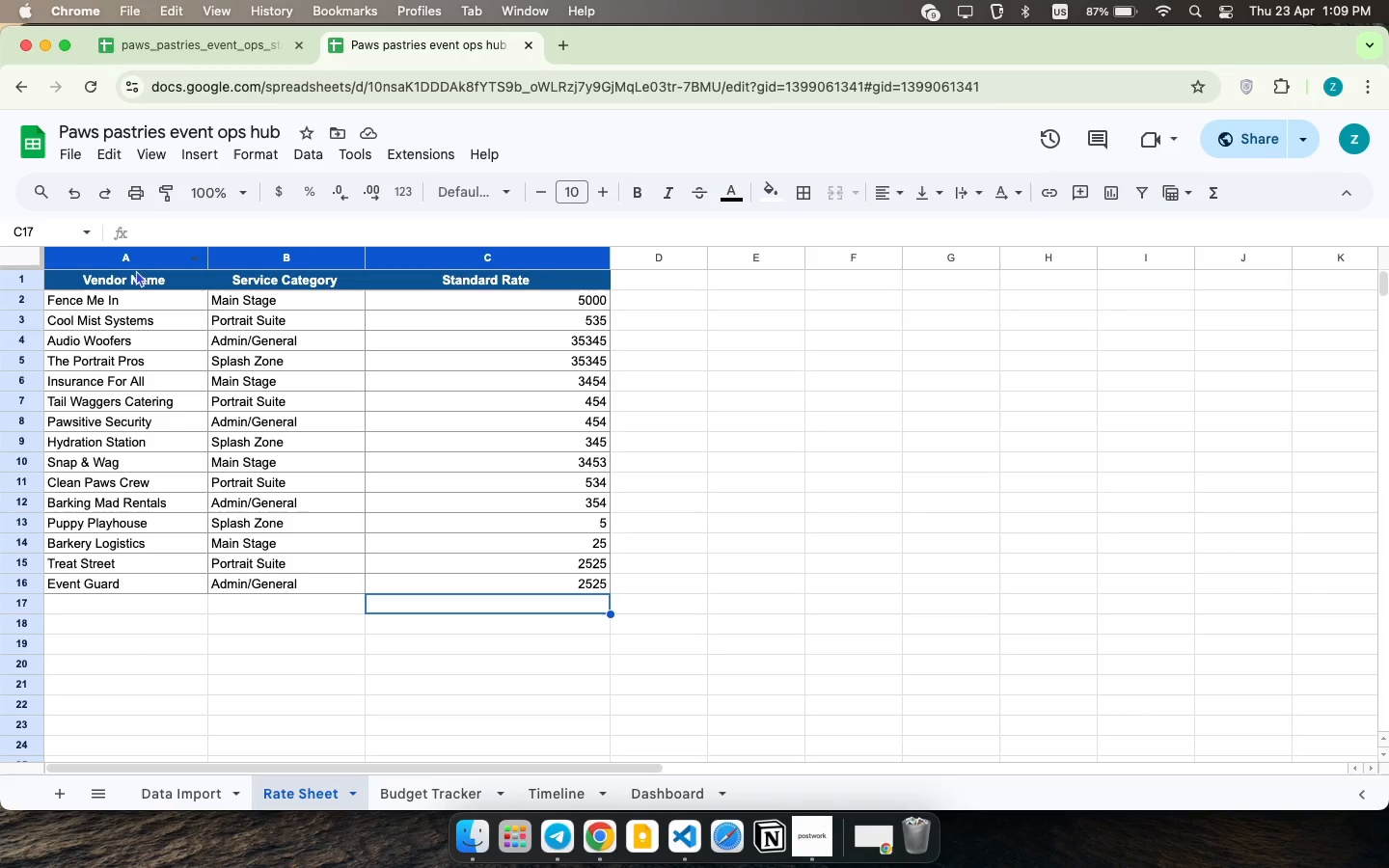 
left_click_drag(start_coordinate=[135, 295], to_coordinate=[187, 591])
 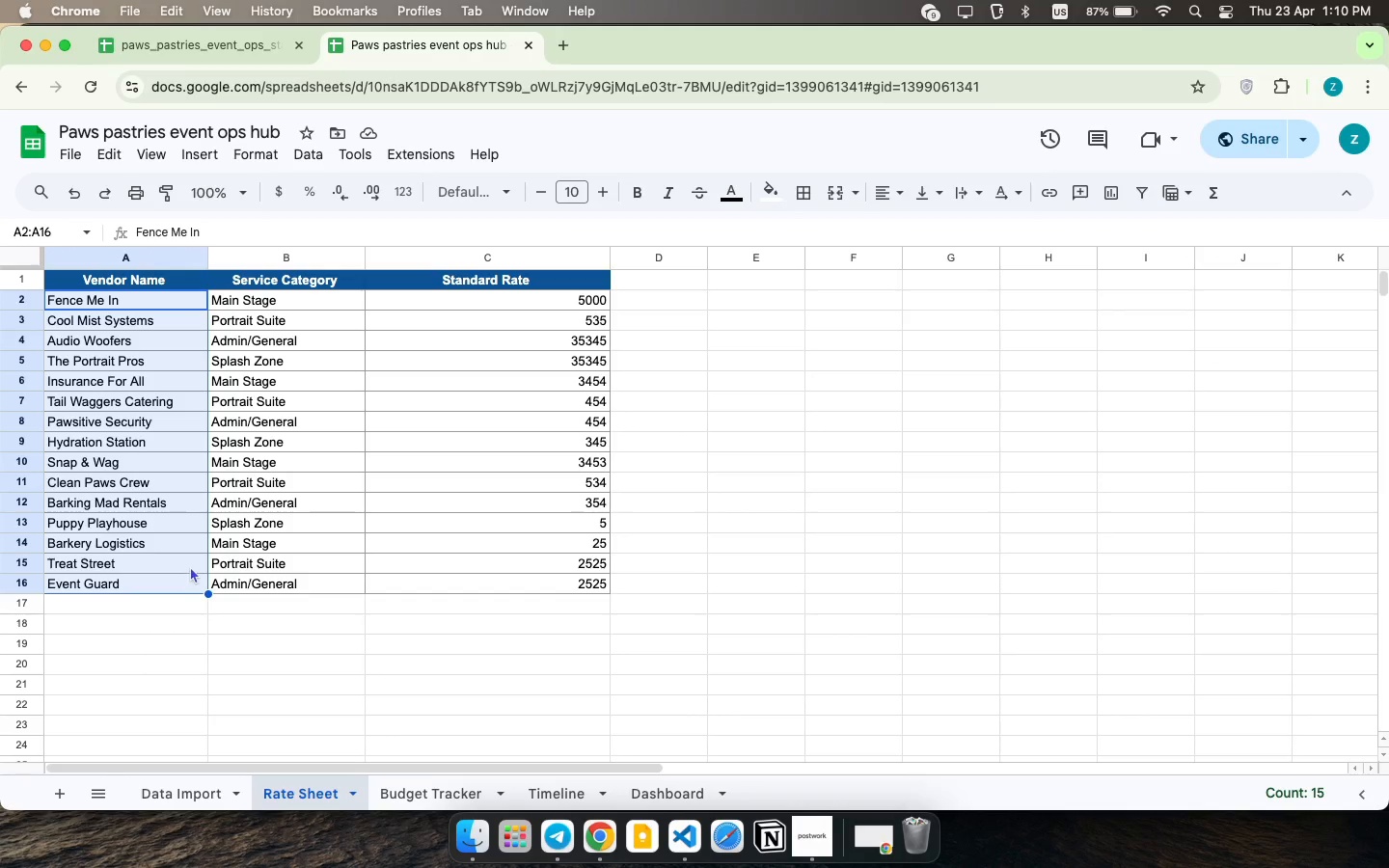 
key(Meta+CommandLeft)
 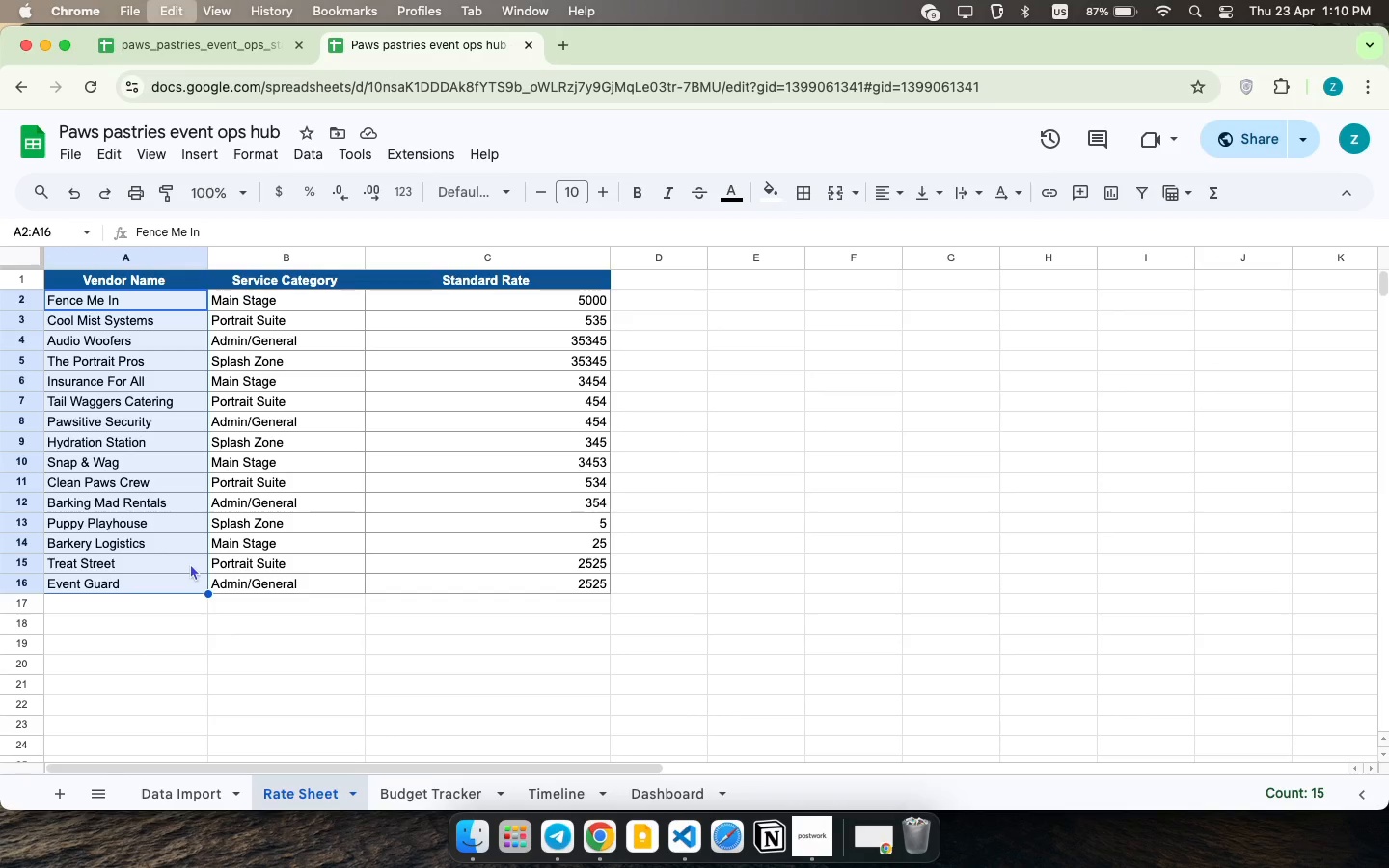 
key(Meta+V)
 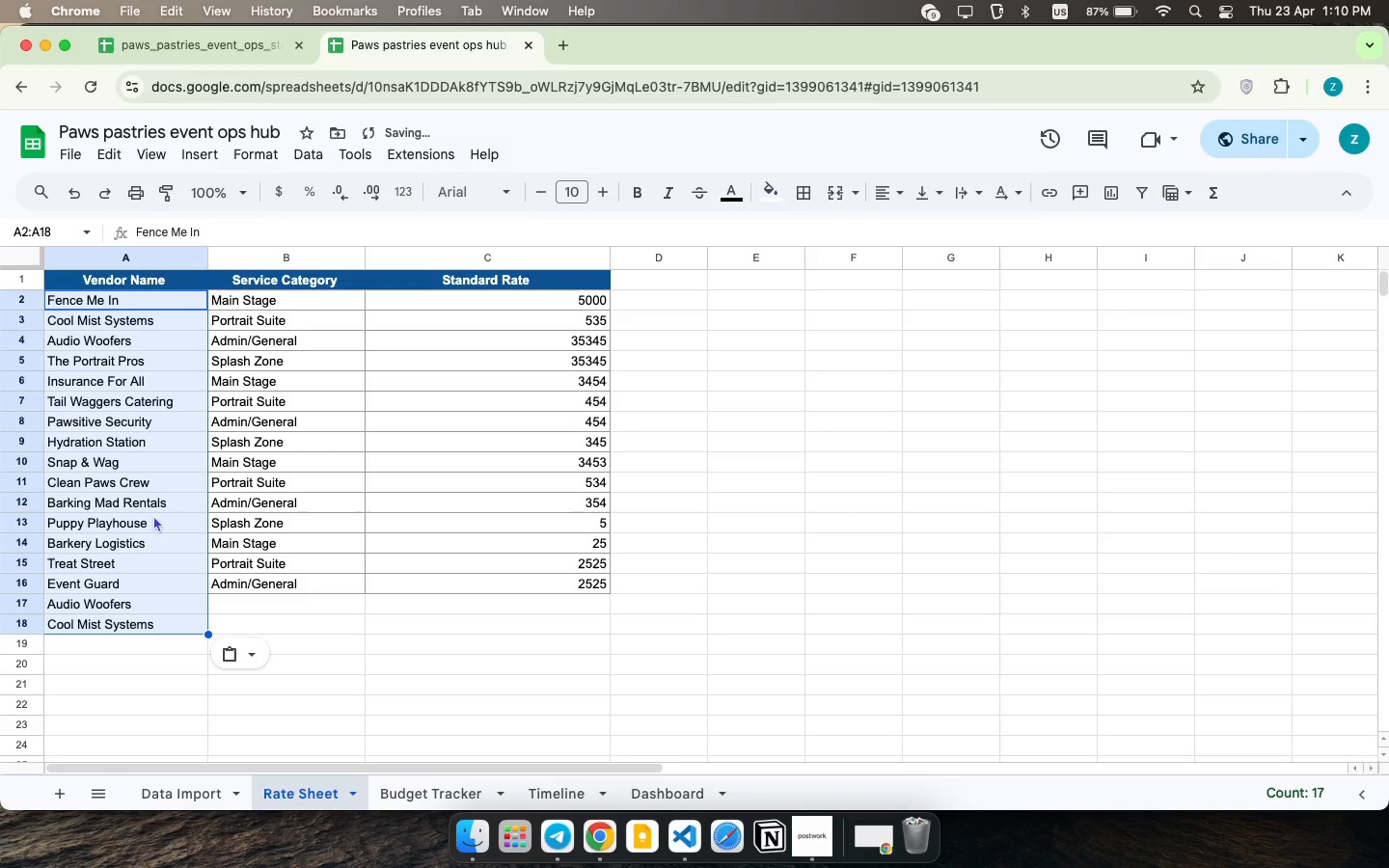 
mouse_move([166, 620])
 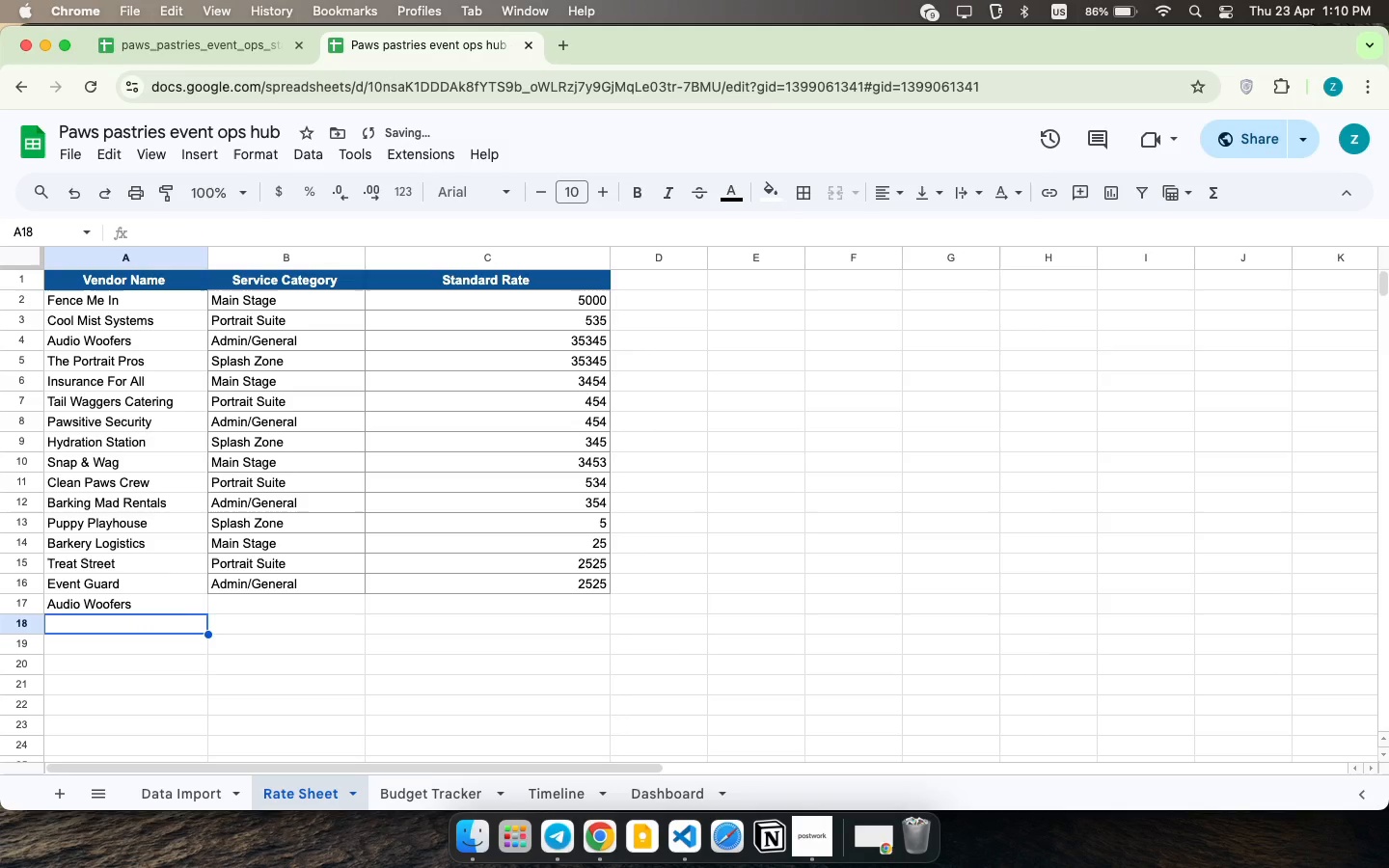 
key(Backspace)
 